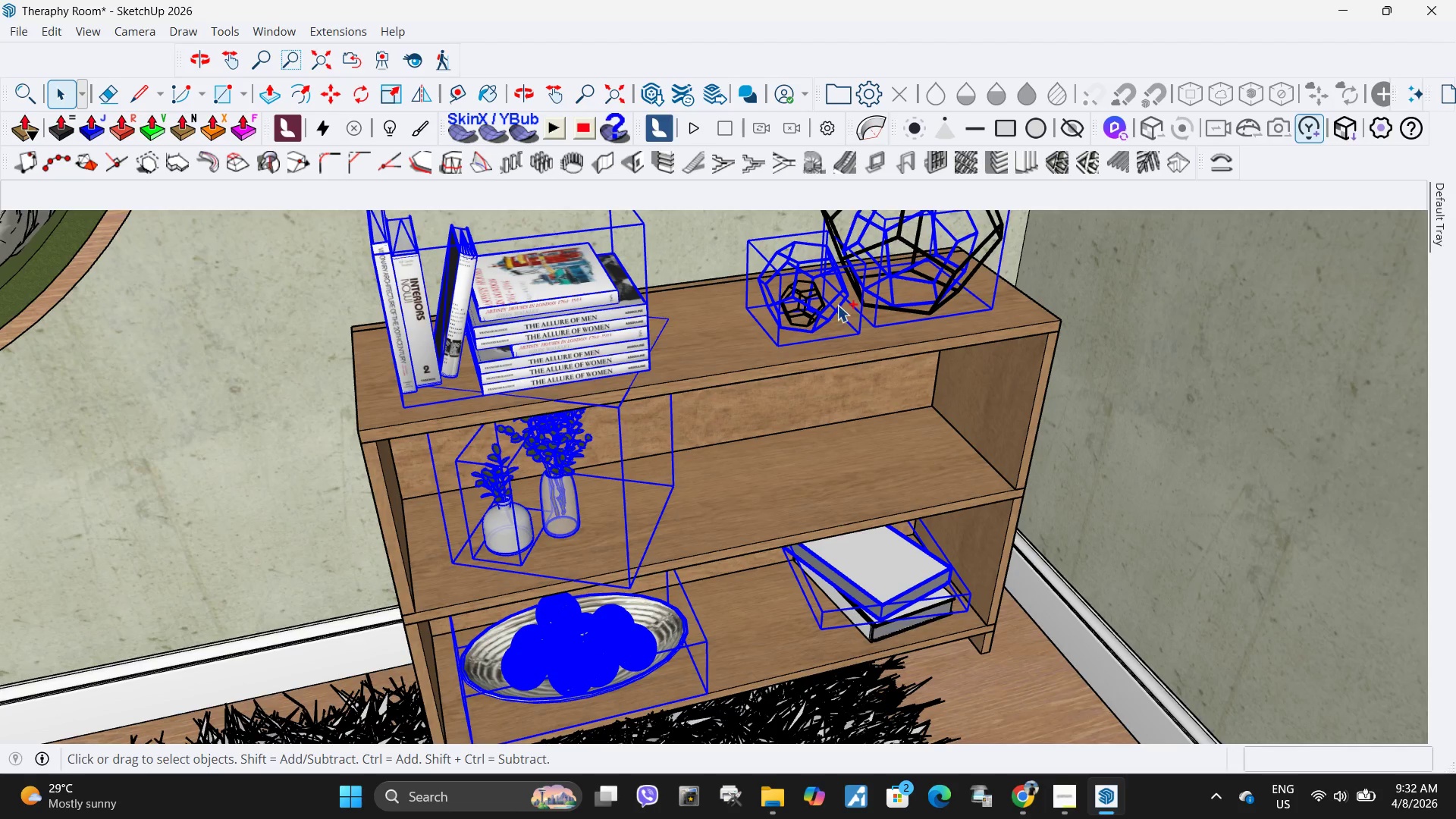 
hold_key(key=ControlLeft, duration=1.51)
left_click([816, 290])
 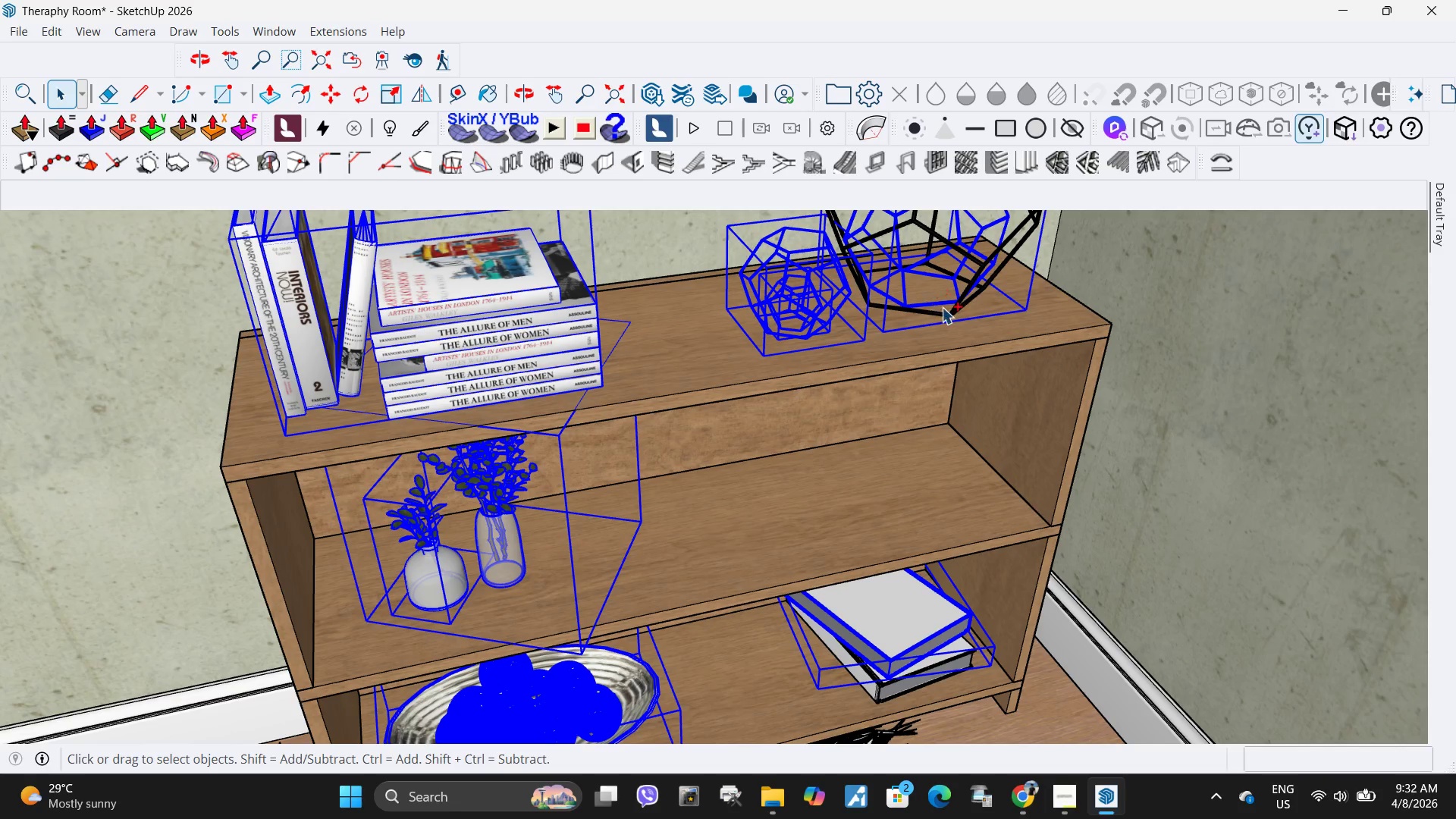 
scroll: coordinate [837, 305], scroll_direction: up, amount: 2.0
 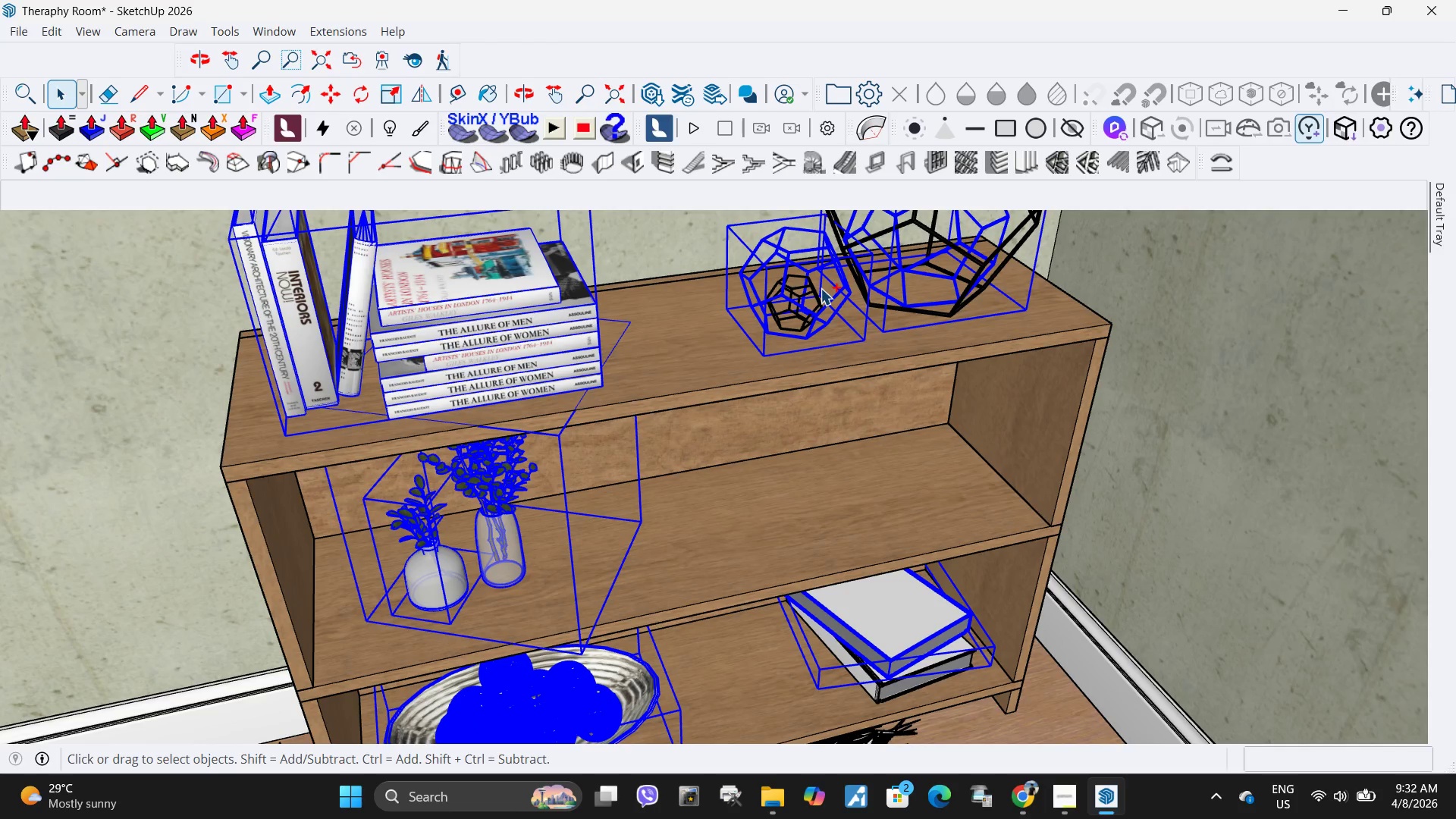 
hold_key(key=ControlLeft, duration=0.86)
left_click([955, 309])
 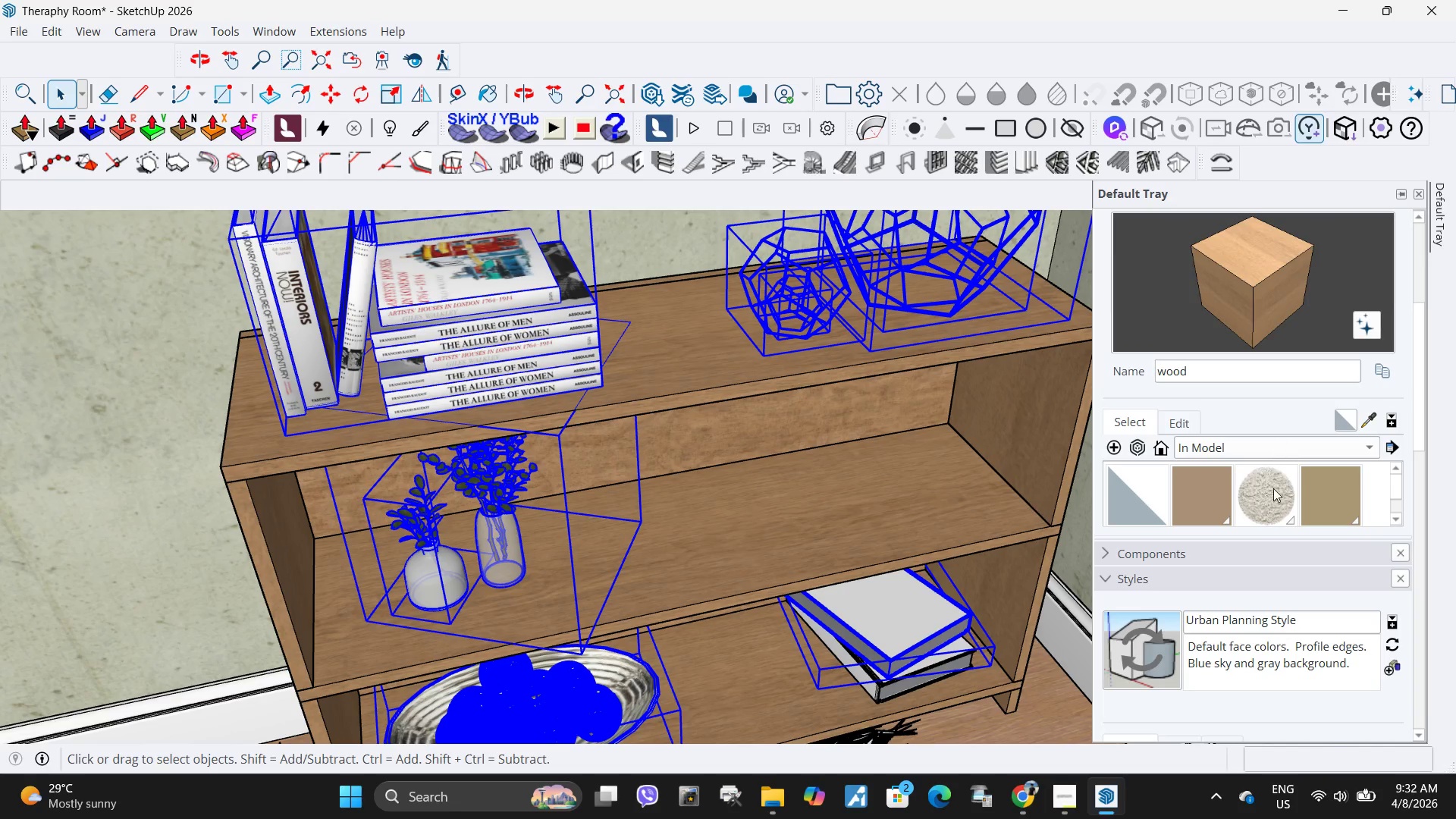 
scroll: coordinate [1228, 573], scroll_direction: down, amount: 2.0
 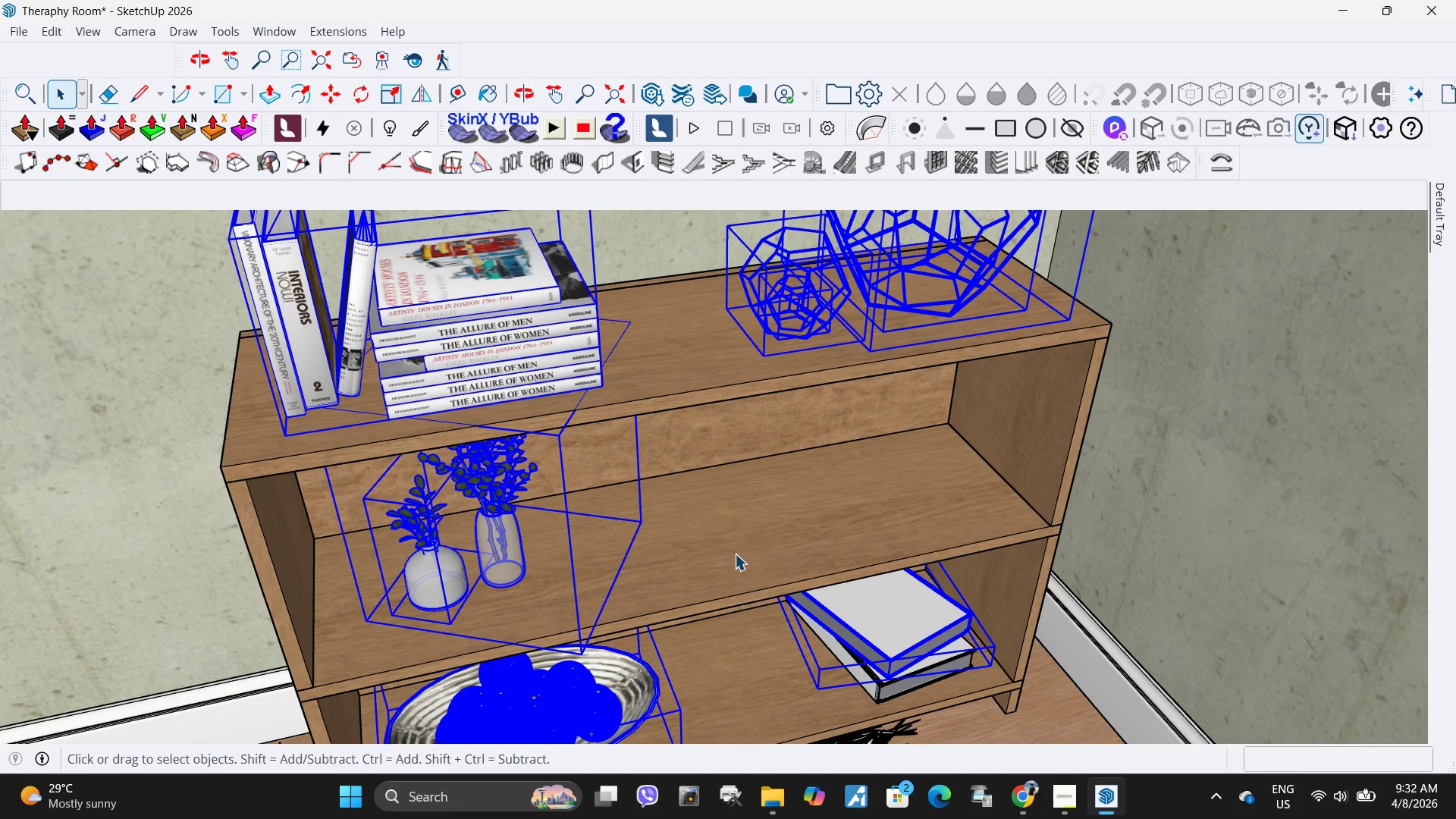 
left_click([771, 531])
 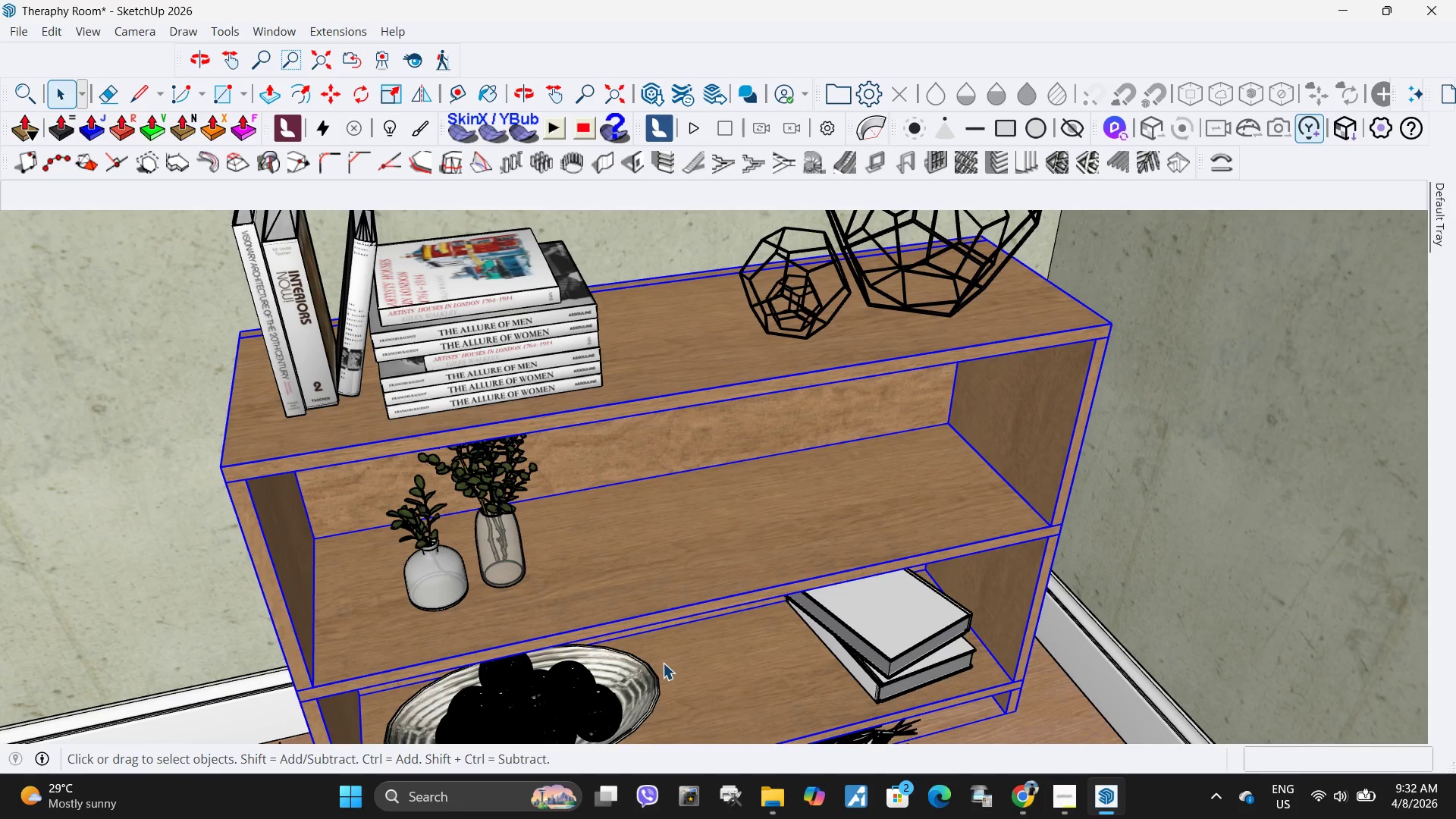 
left_click([558, 694])
 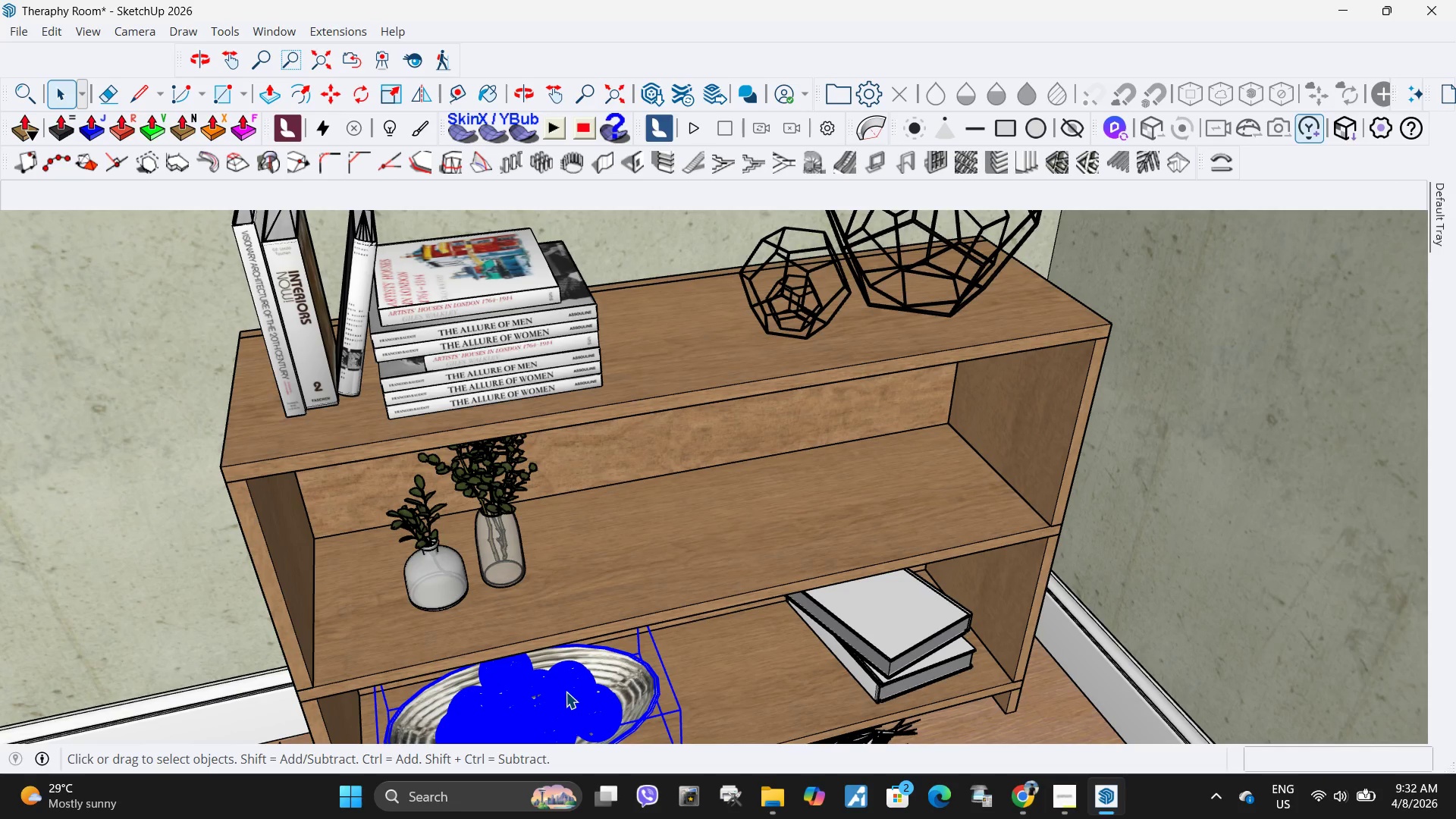 
key(Delete)
 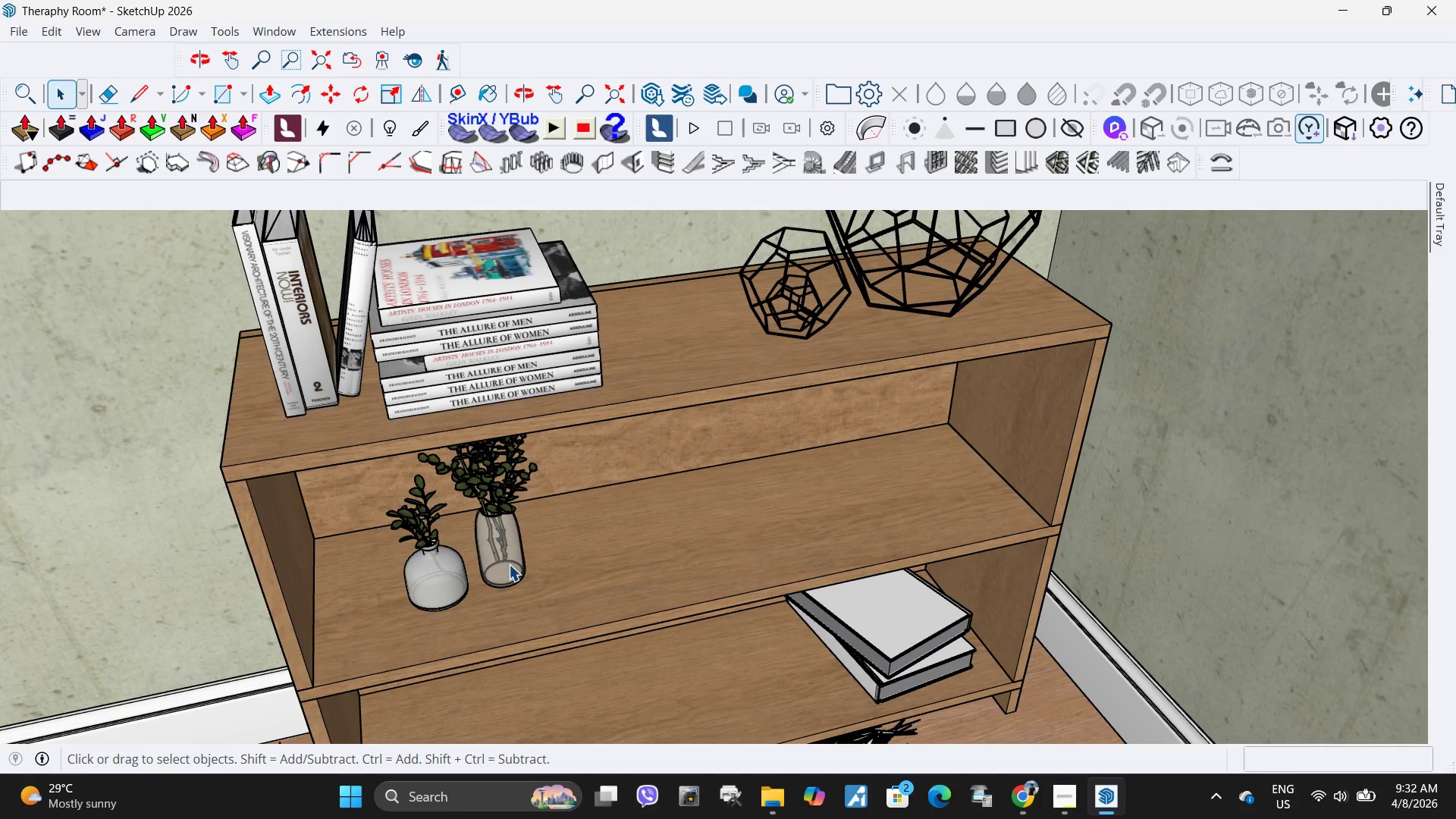 
left_click([509, 564])
 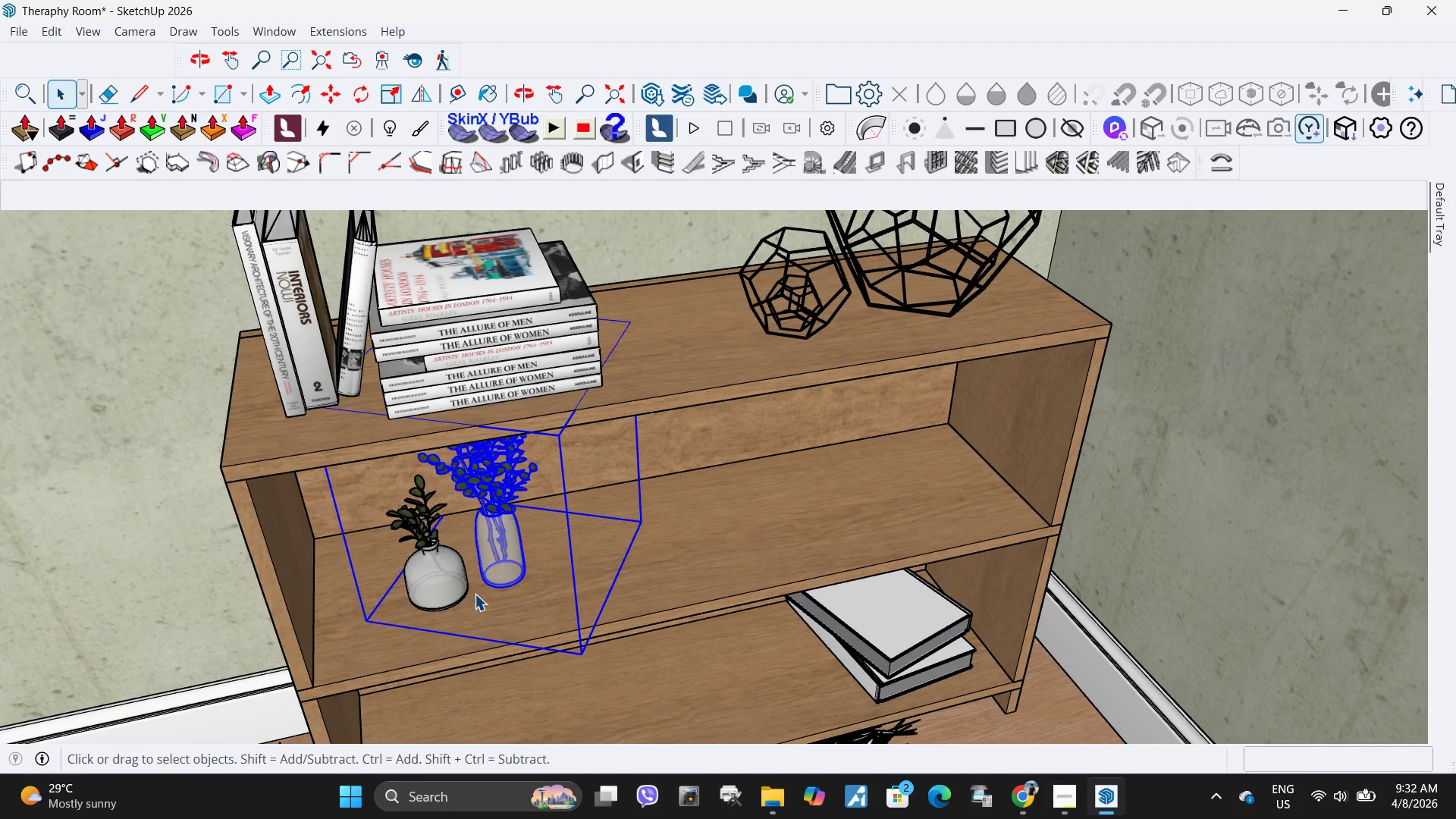 
hold_key(key=ControlLeft, duration=0.36)
left_click([439, 585])
 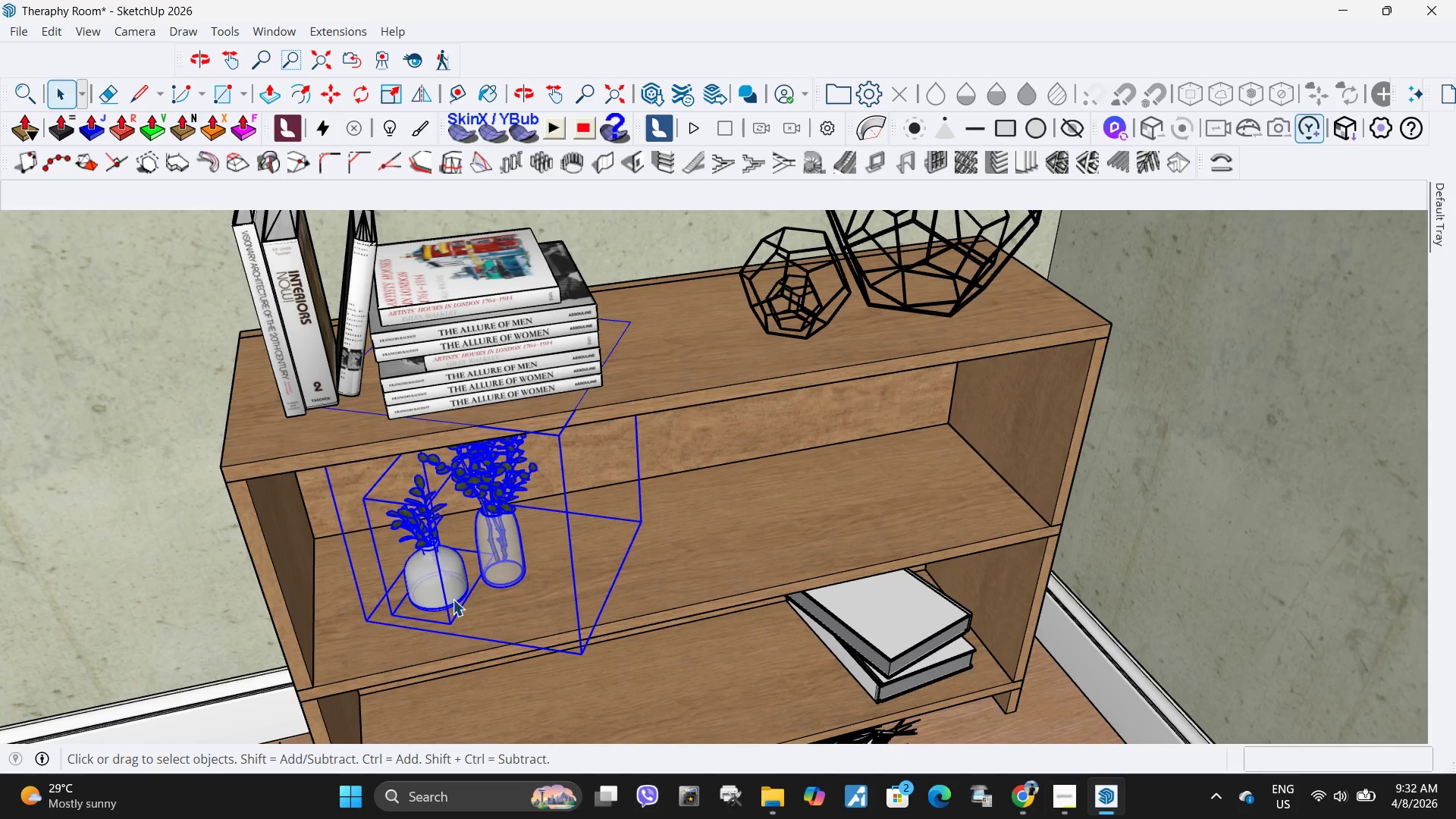 
key(M)
 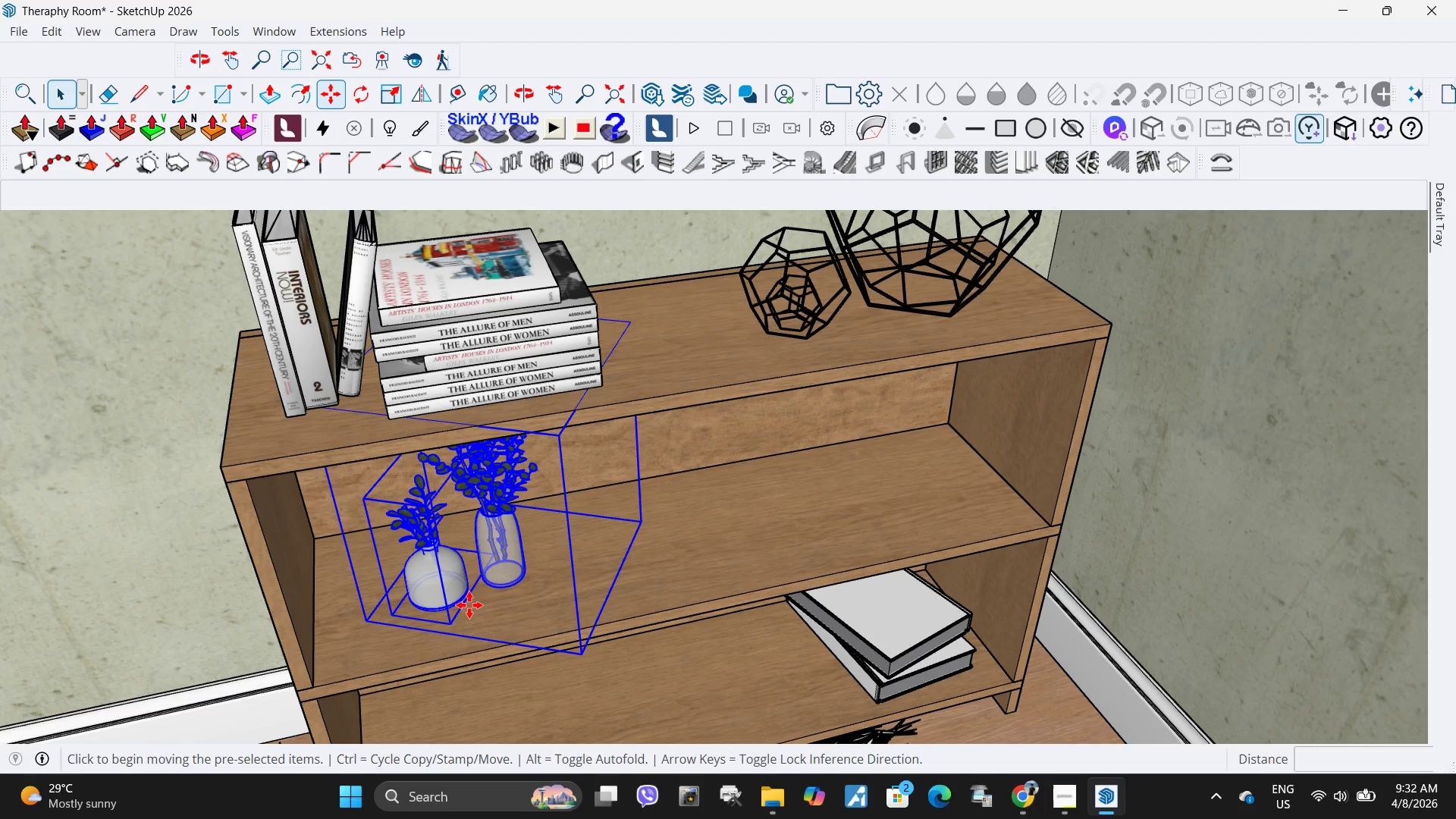 
left_click([469, 605])
 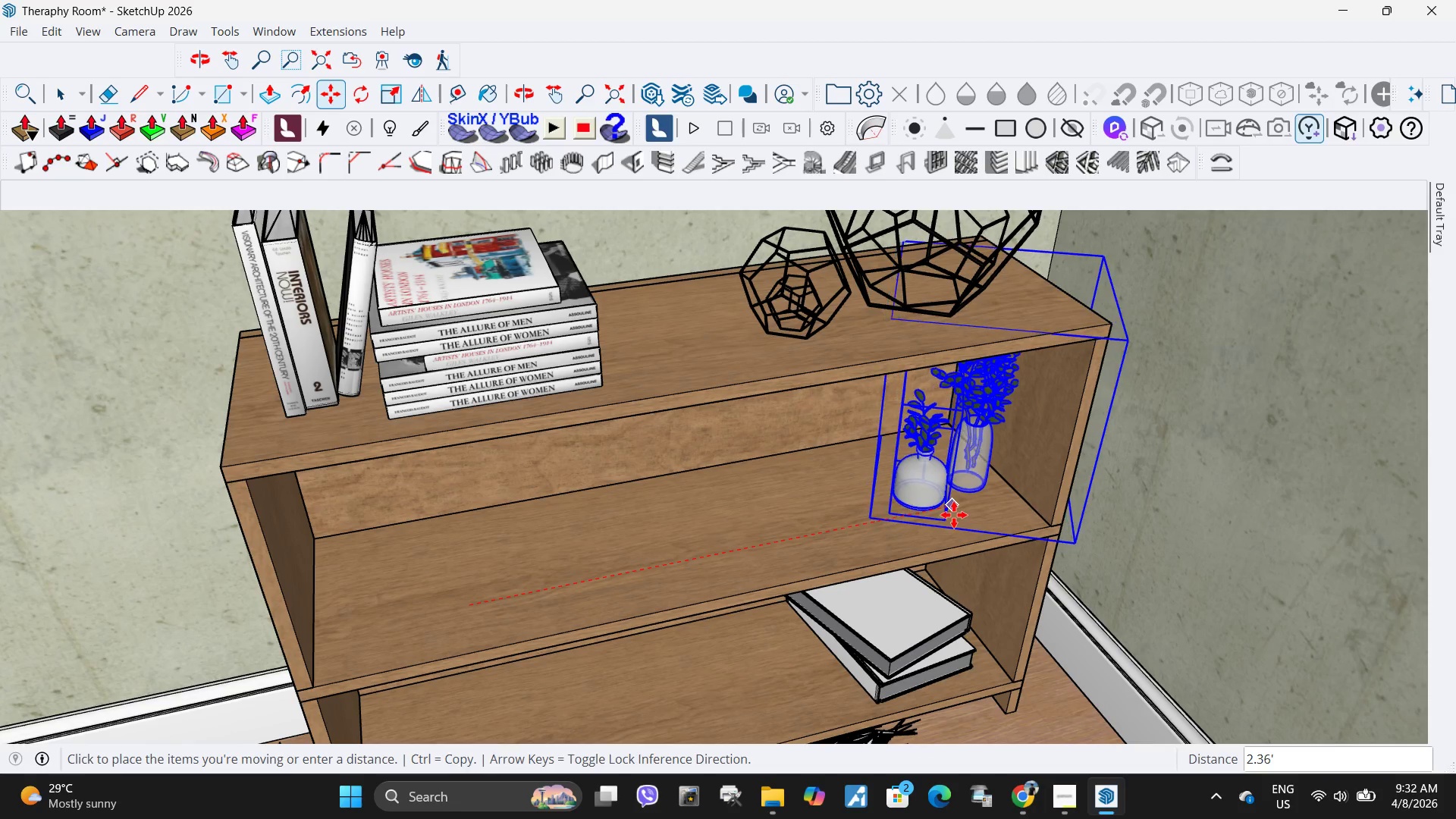 
left_click([954, 515])
 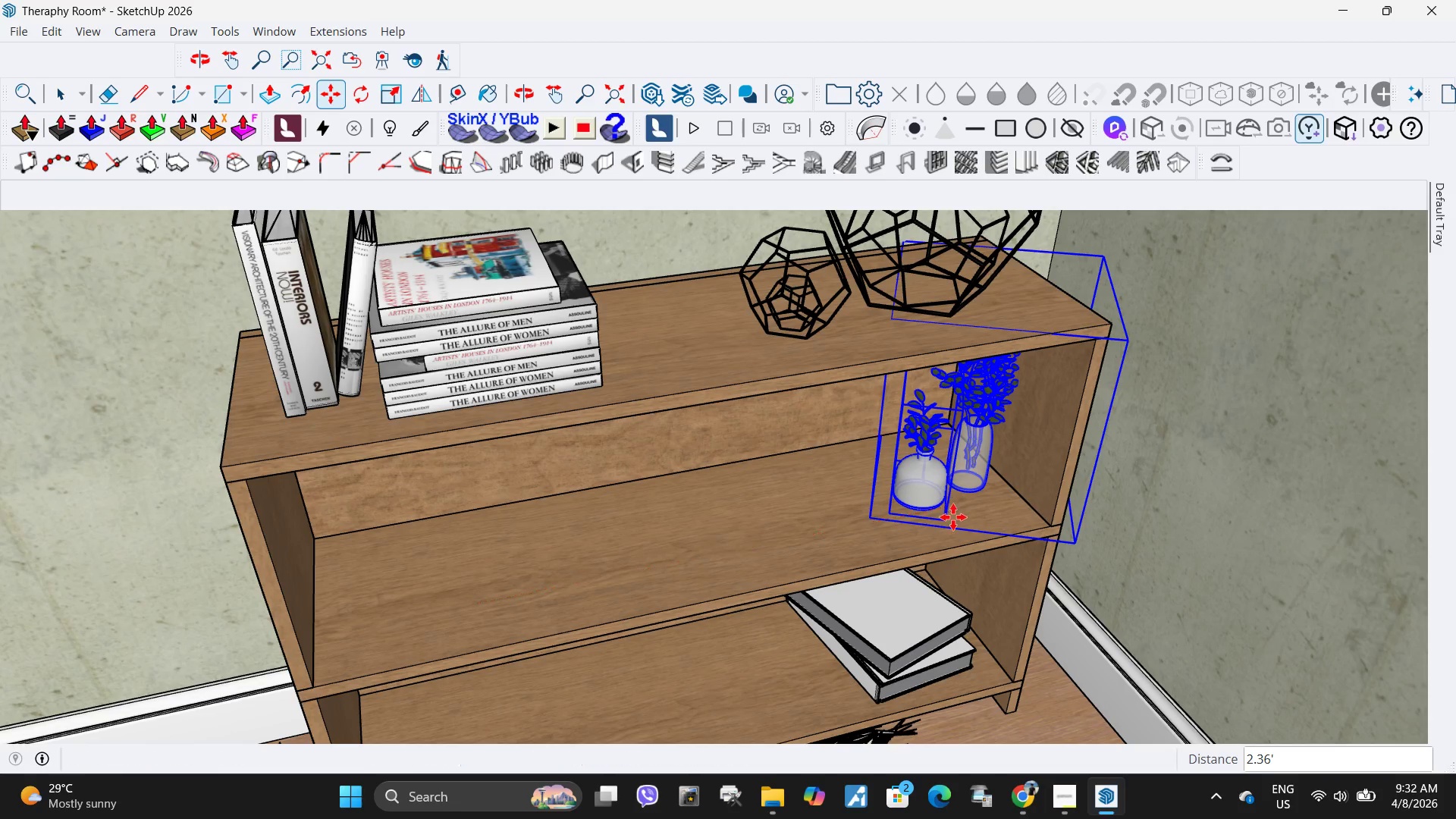 
key(Space)
 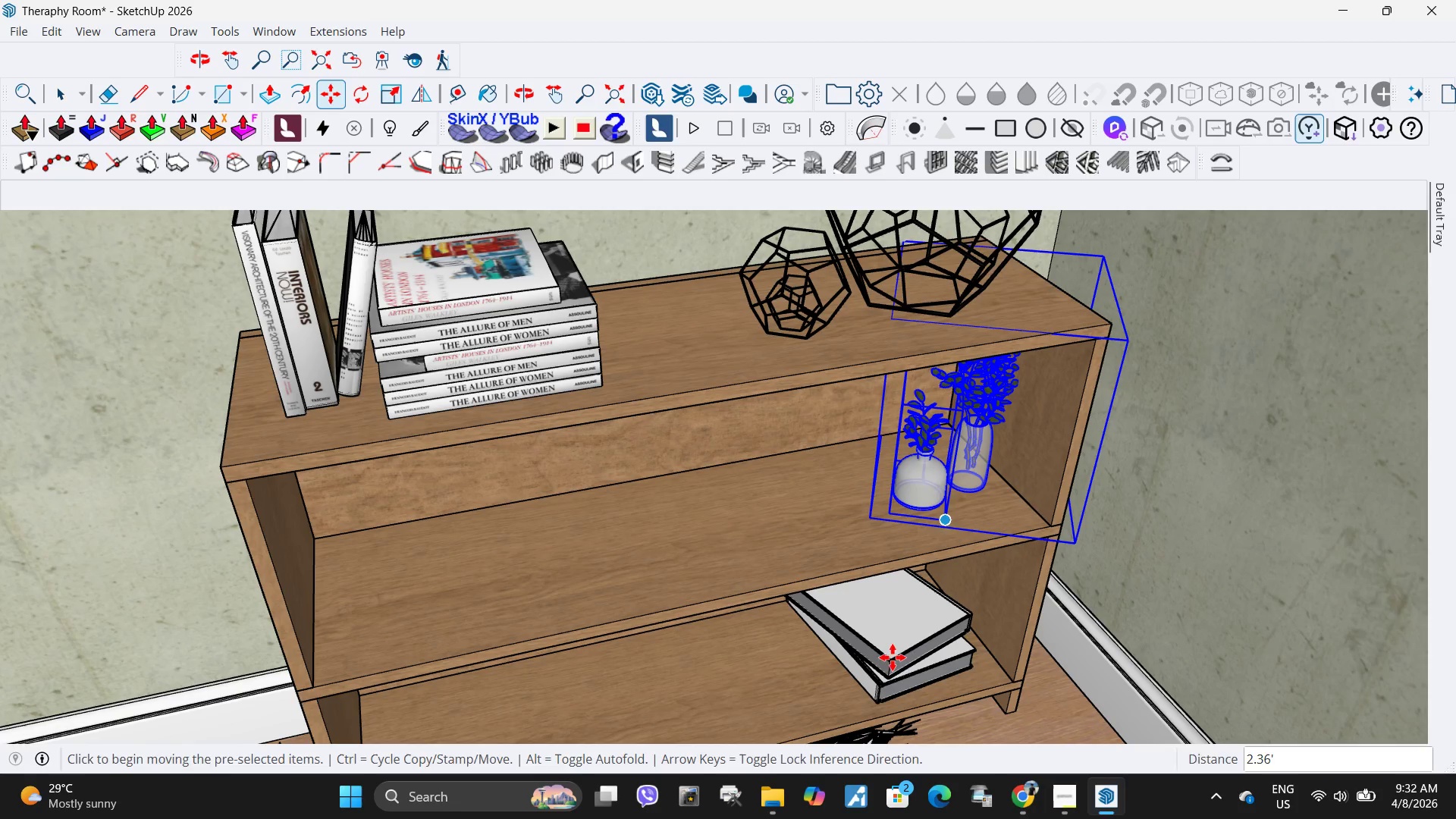 
double_click([893, 658])
 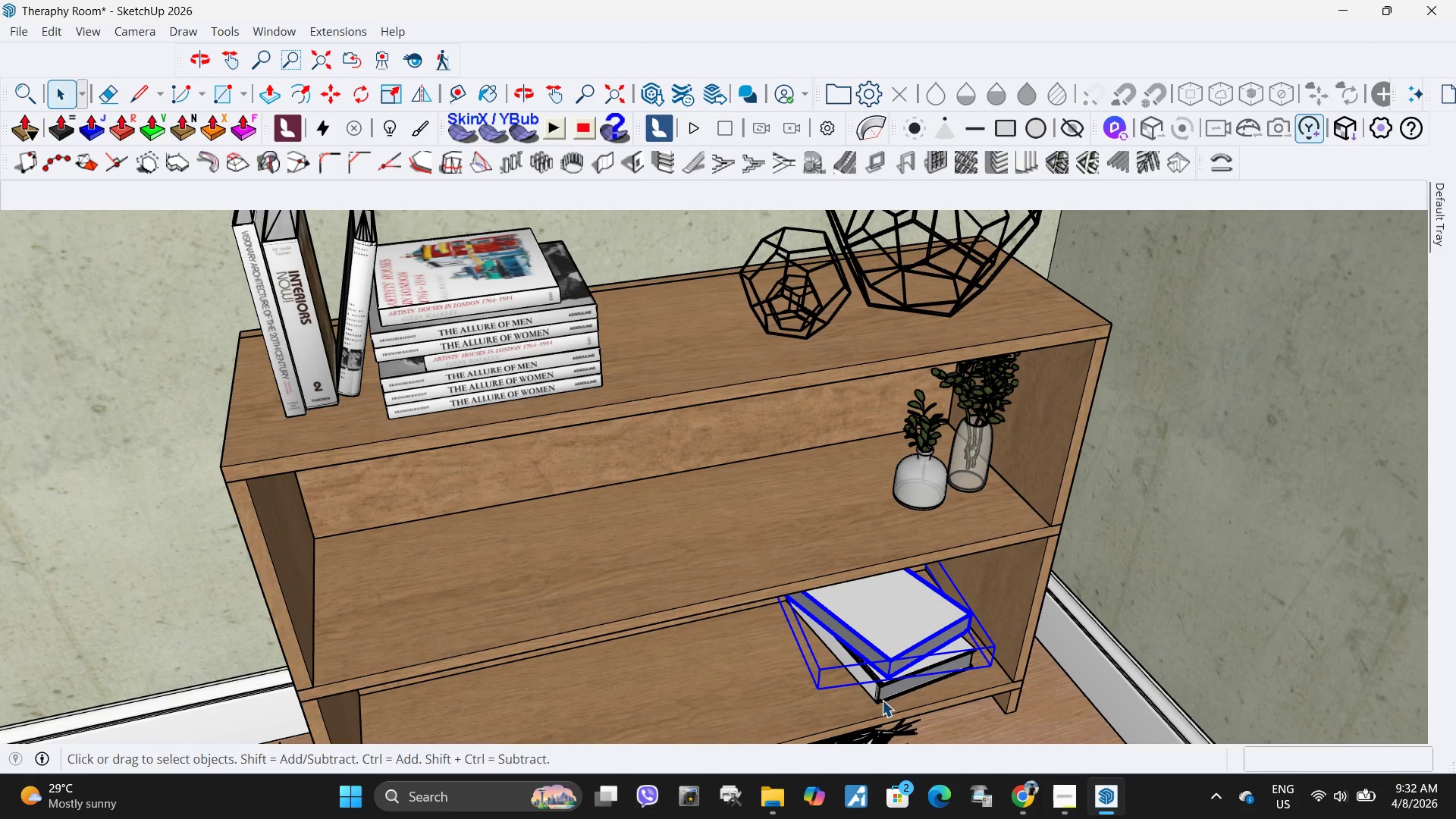 
hold_key(key=ControlLeft, duration=0.36)
left_click([882, 696])
 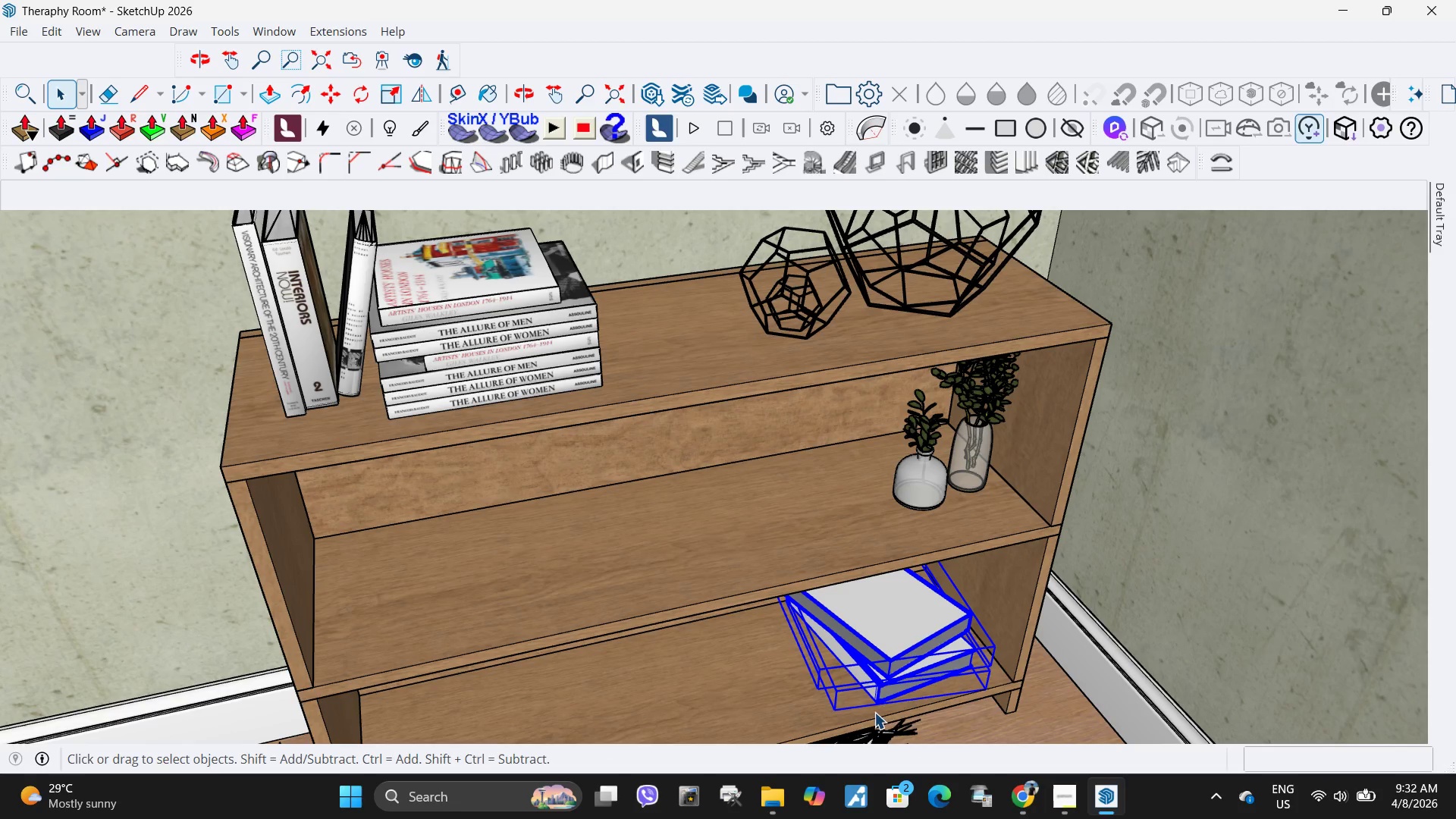 
key(M)
 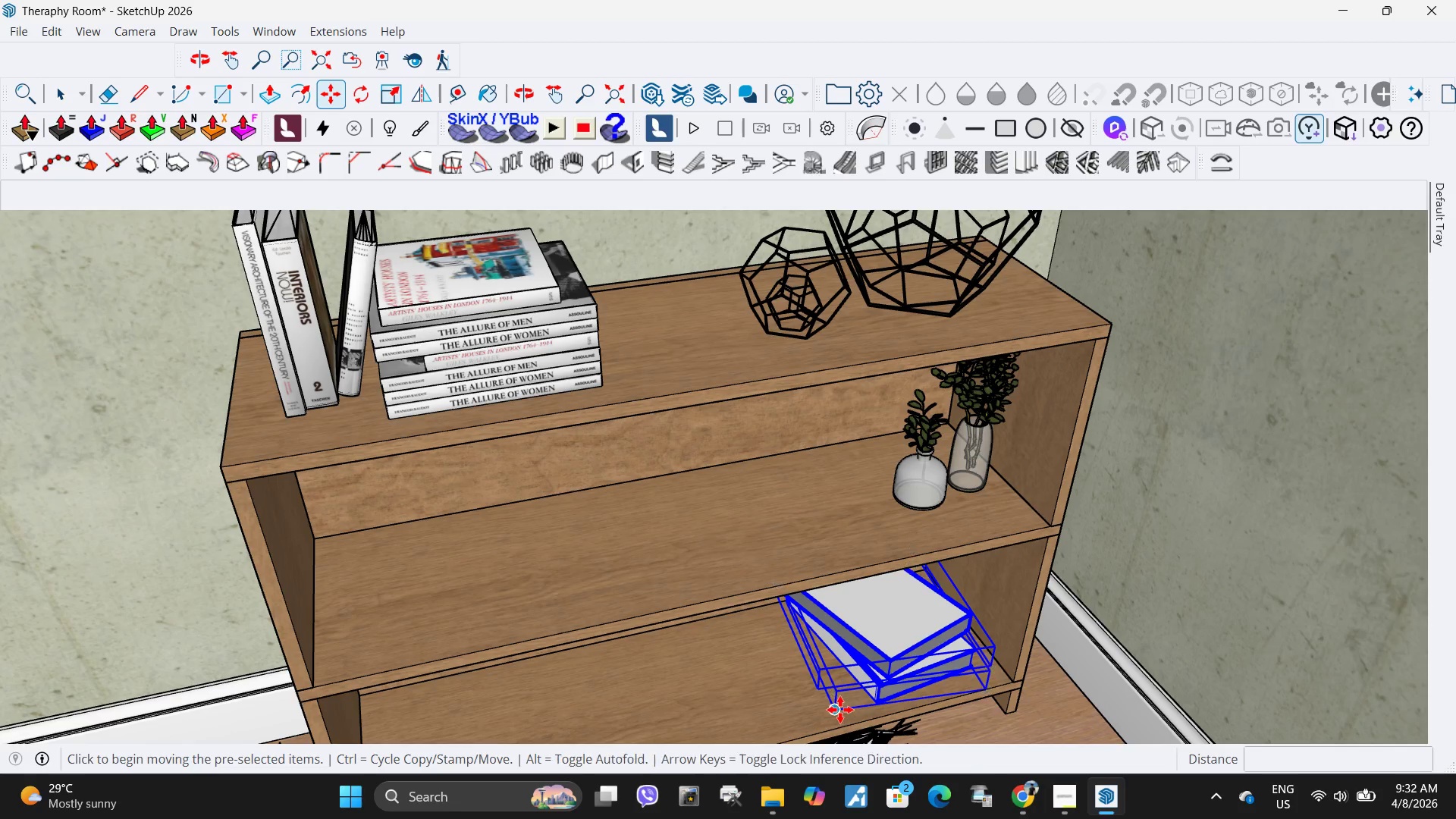 
left_click([840, 710])
 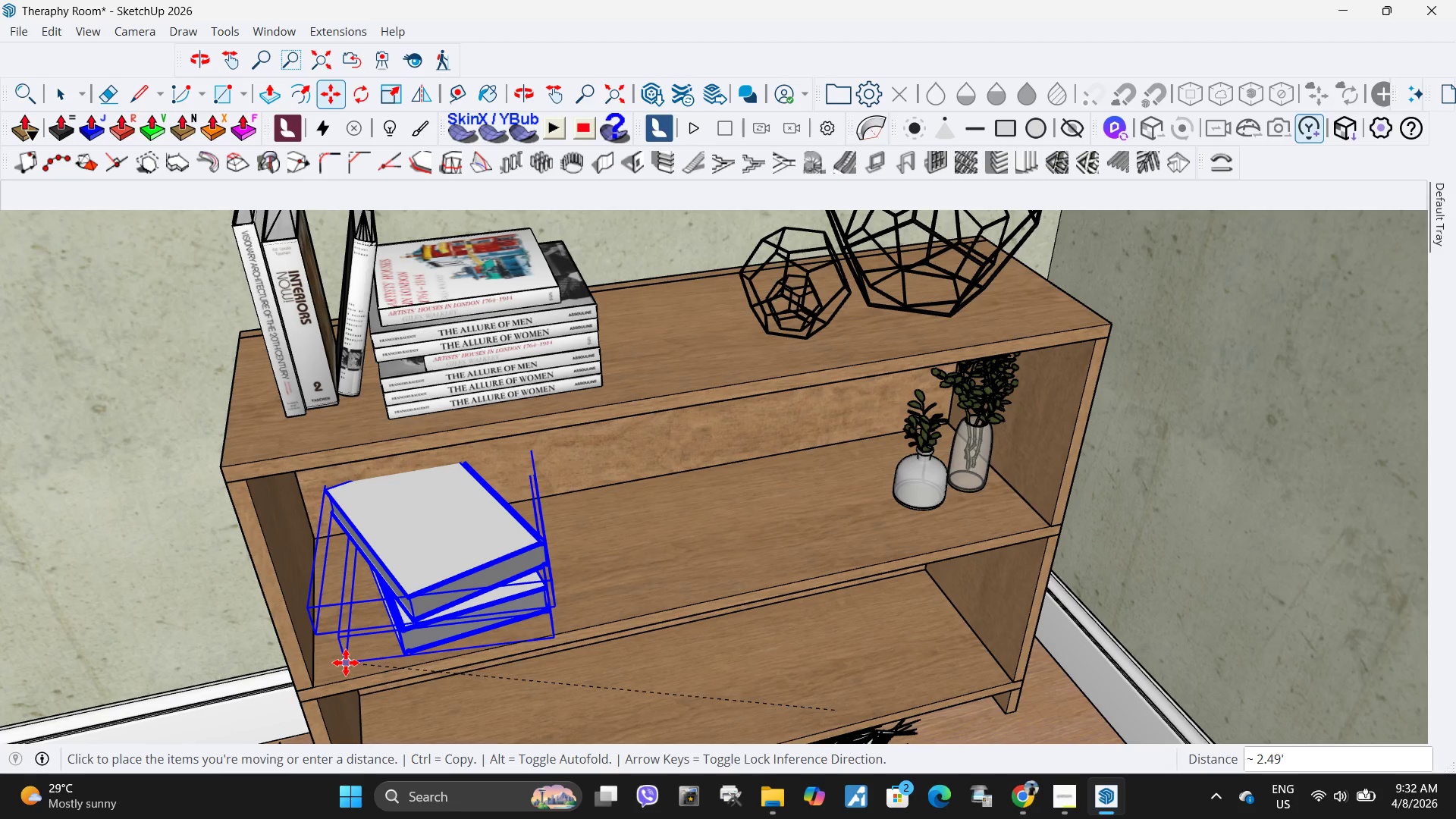 
left_click([346, 663])
 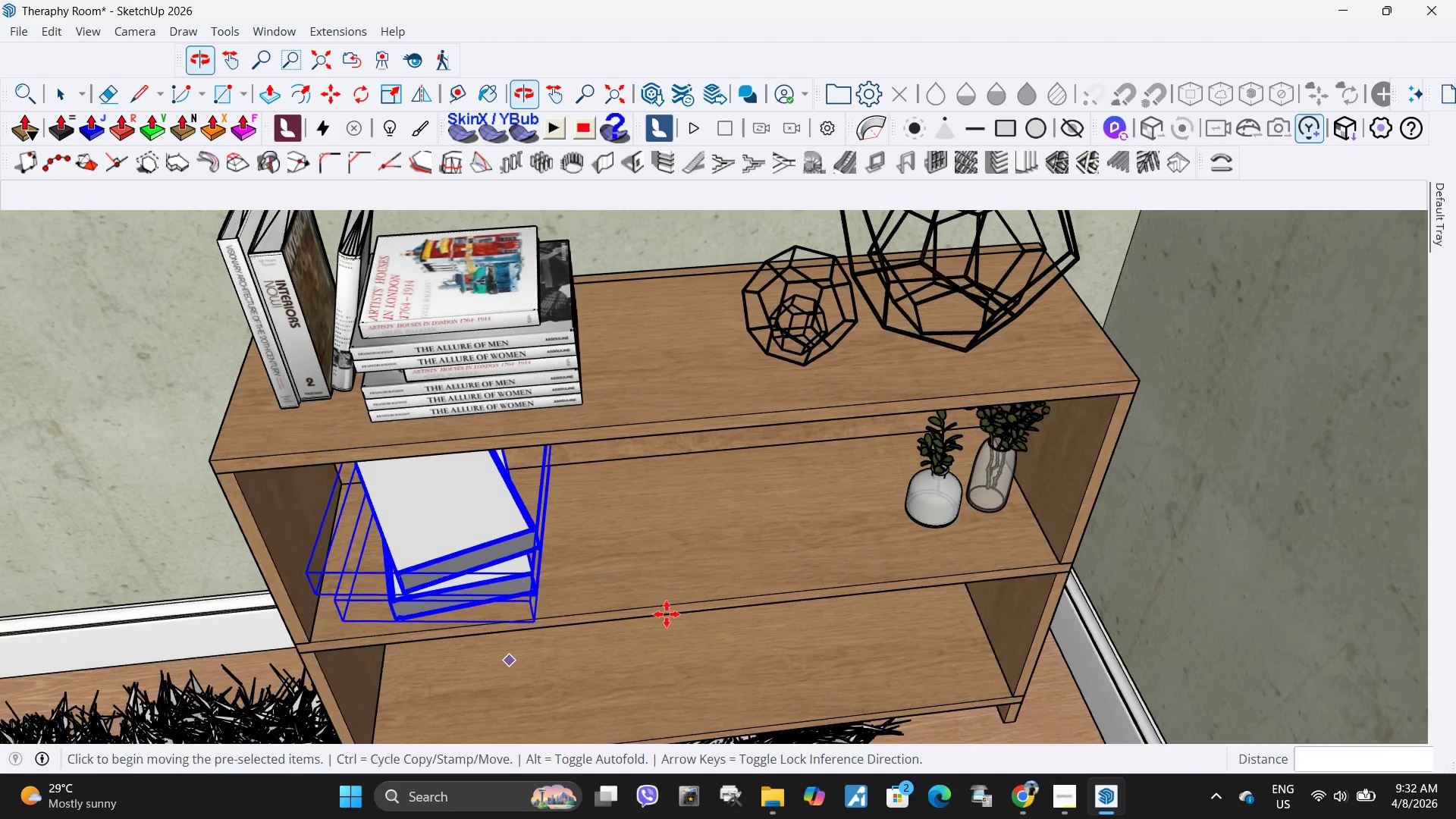 
scroll: coordinate [780, 582], scroll_direction: down, amount: 4.0
 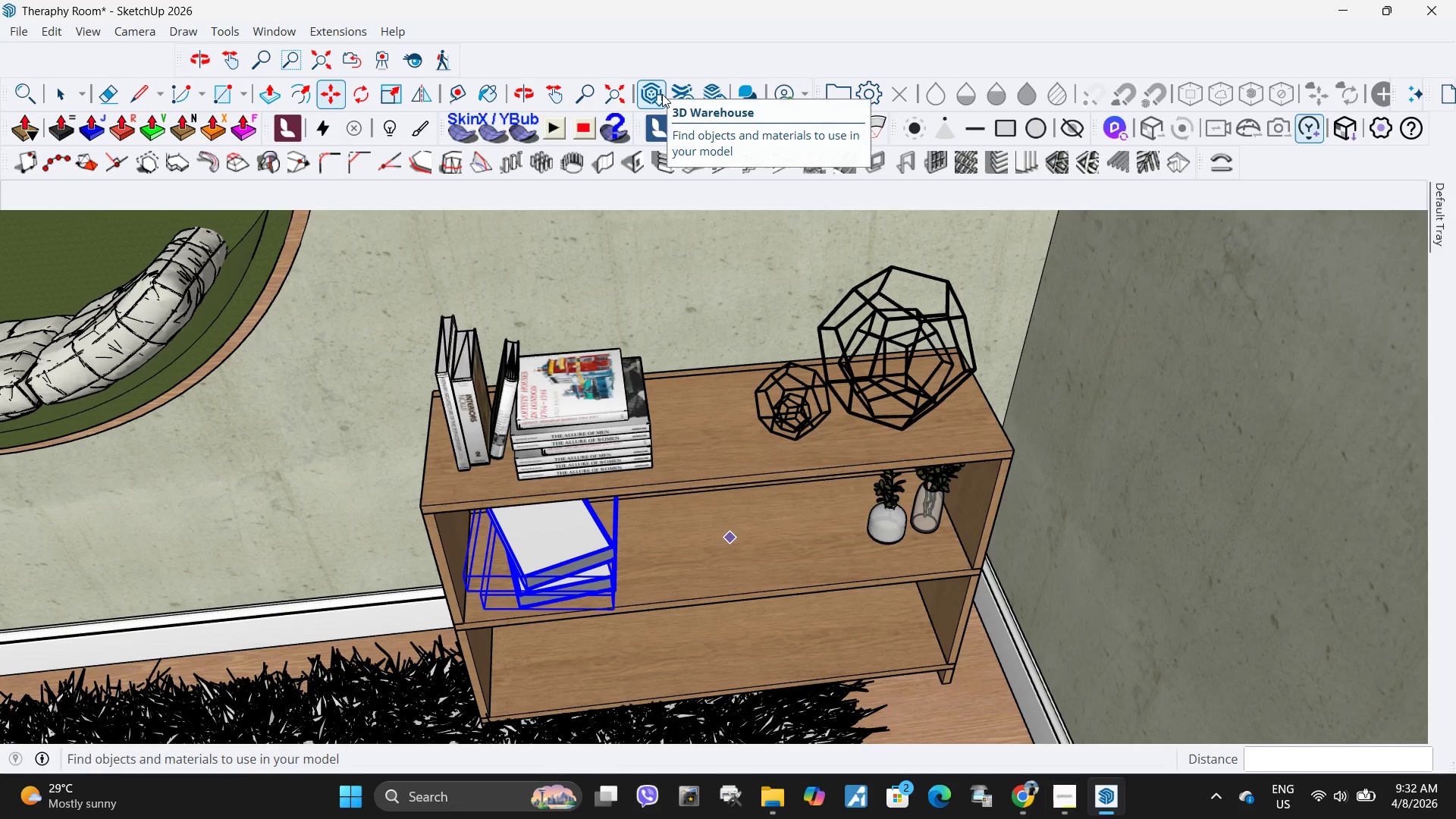 
left_click([662, 94])
 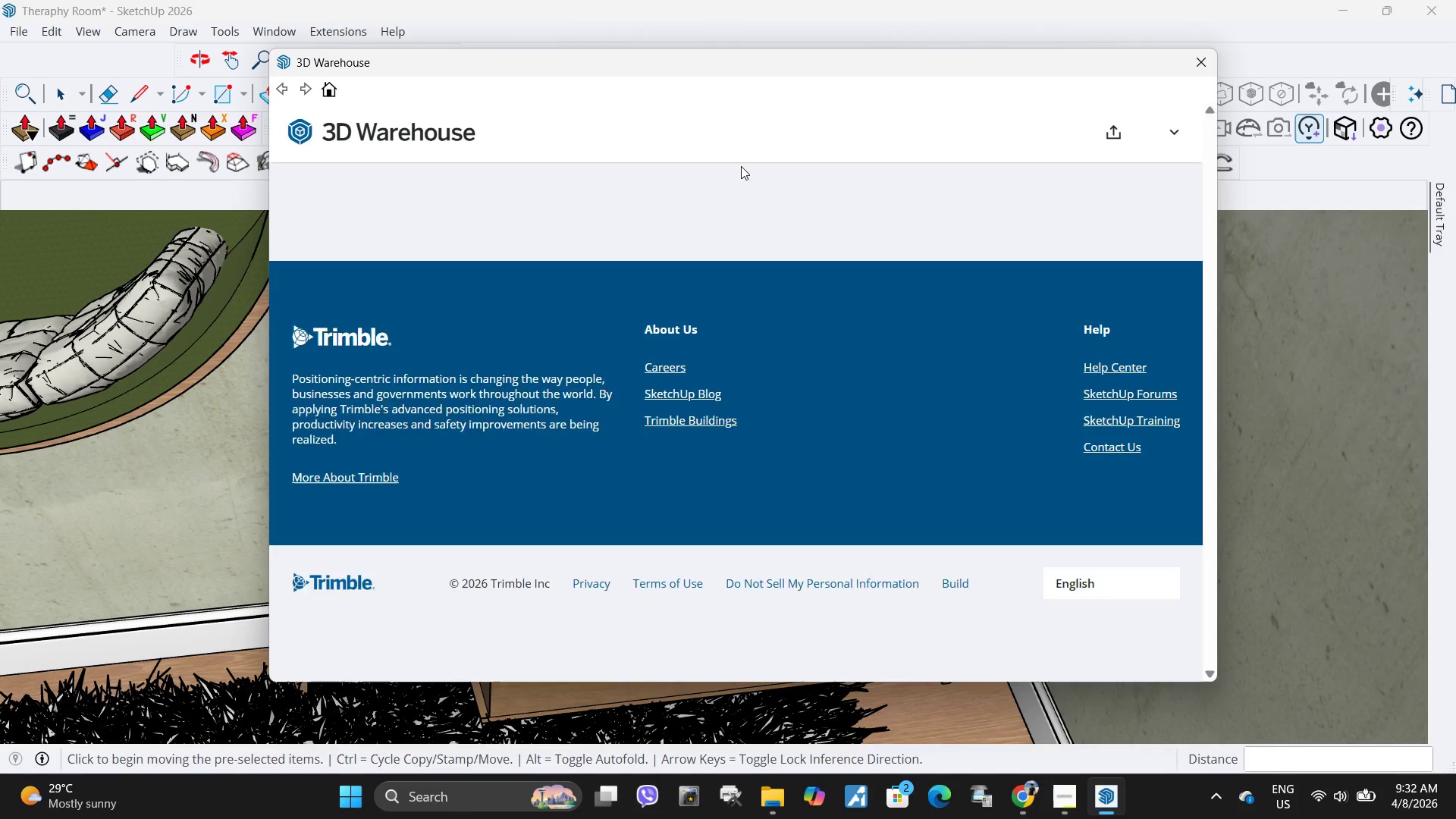 
left_click([747, 148])
 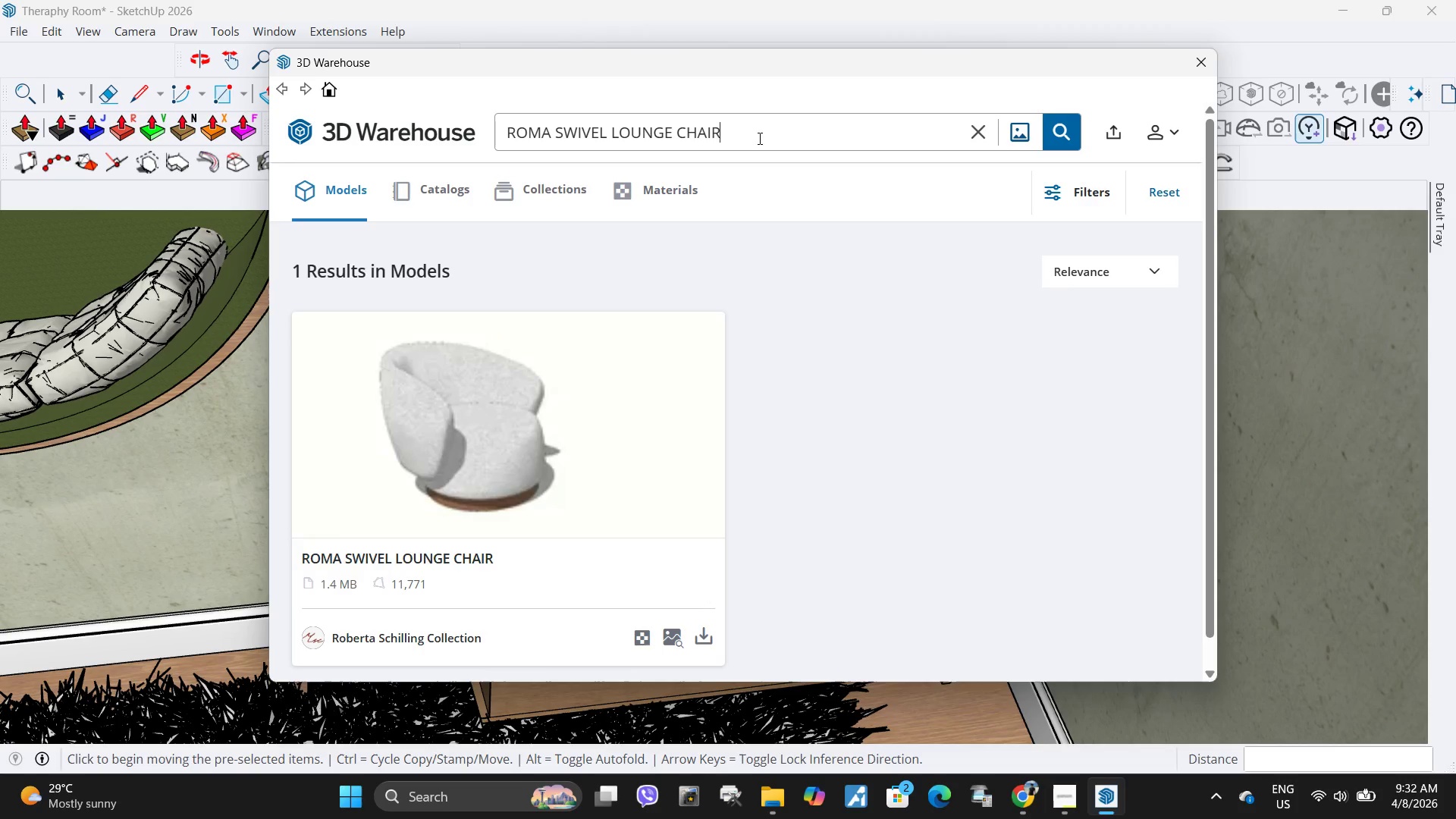 
left_click_drag(start_coordinate=[758, 138], to_coordinate=[448, 127])
 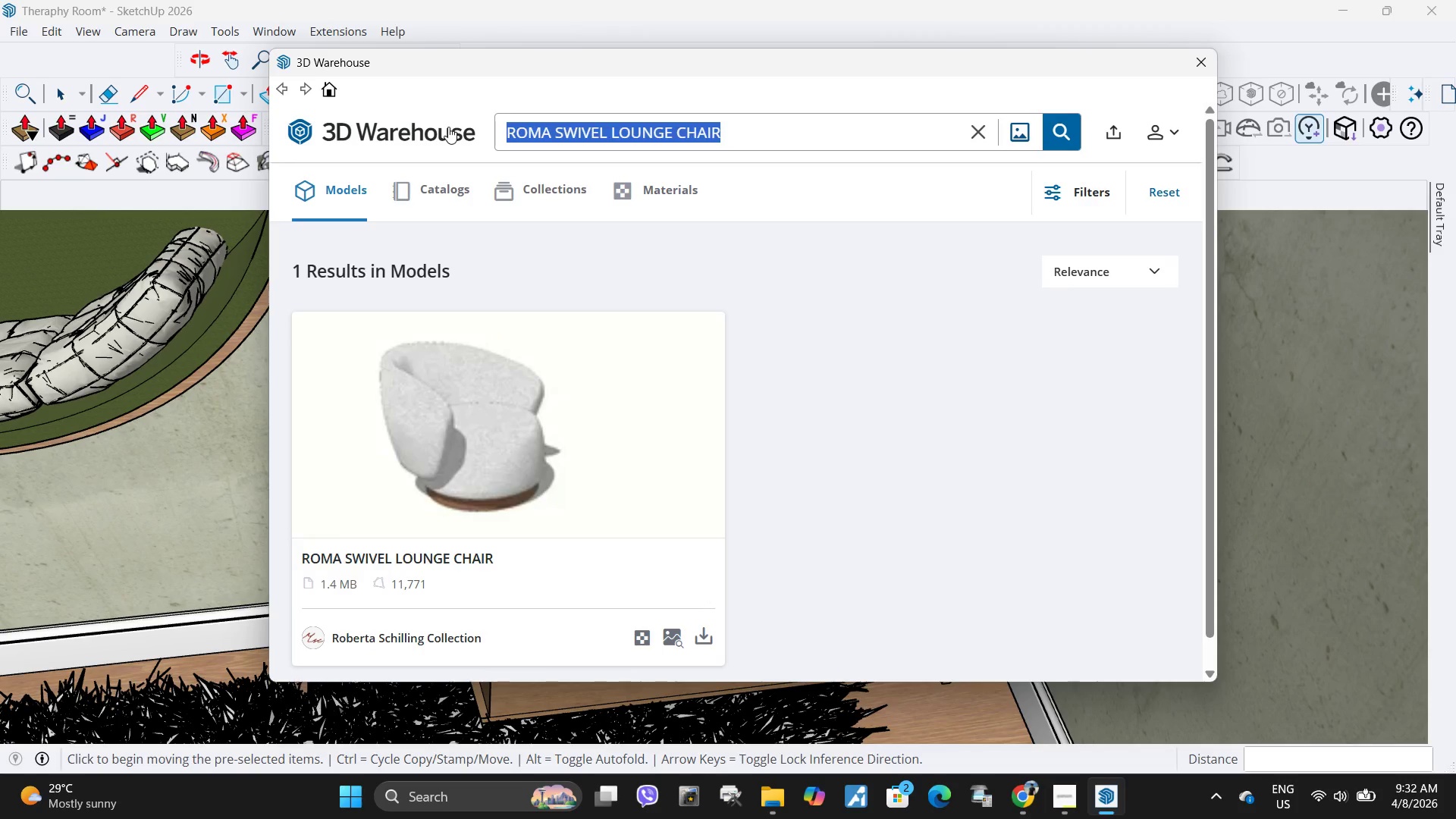 
type(bookds)
 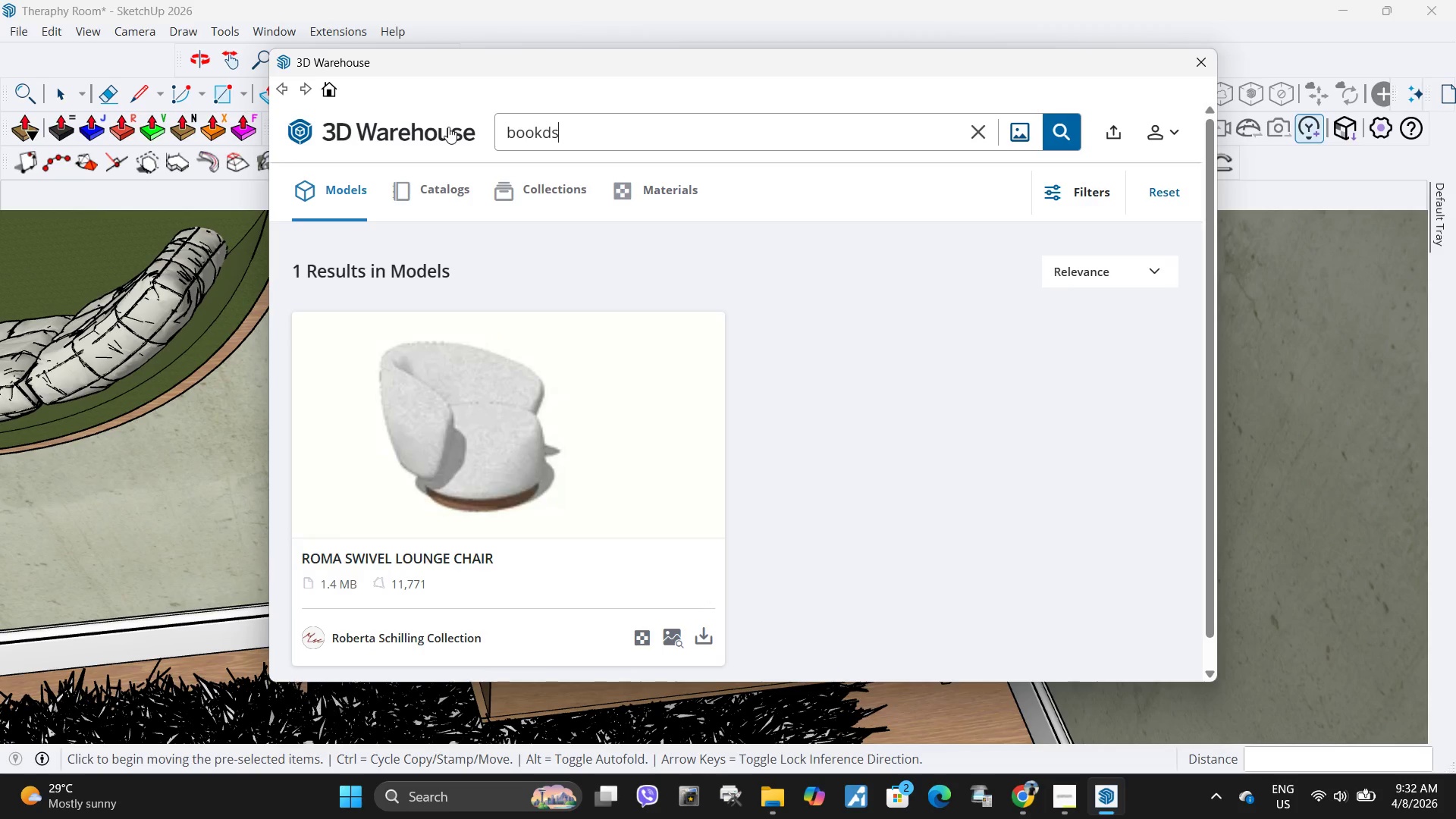 
key(Enter)
 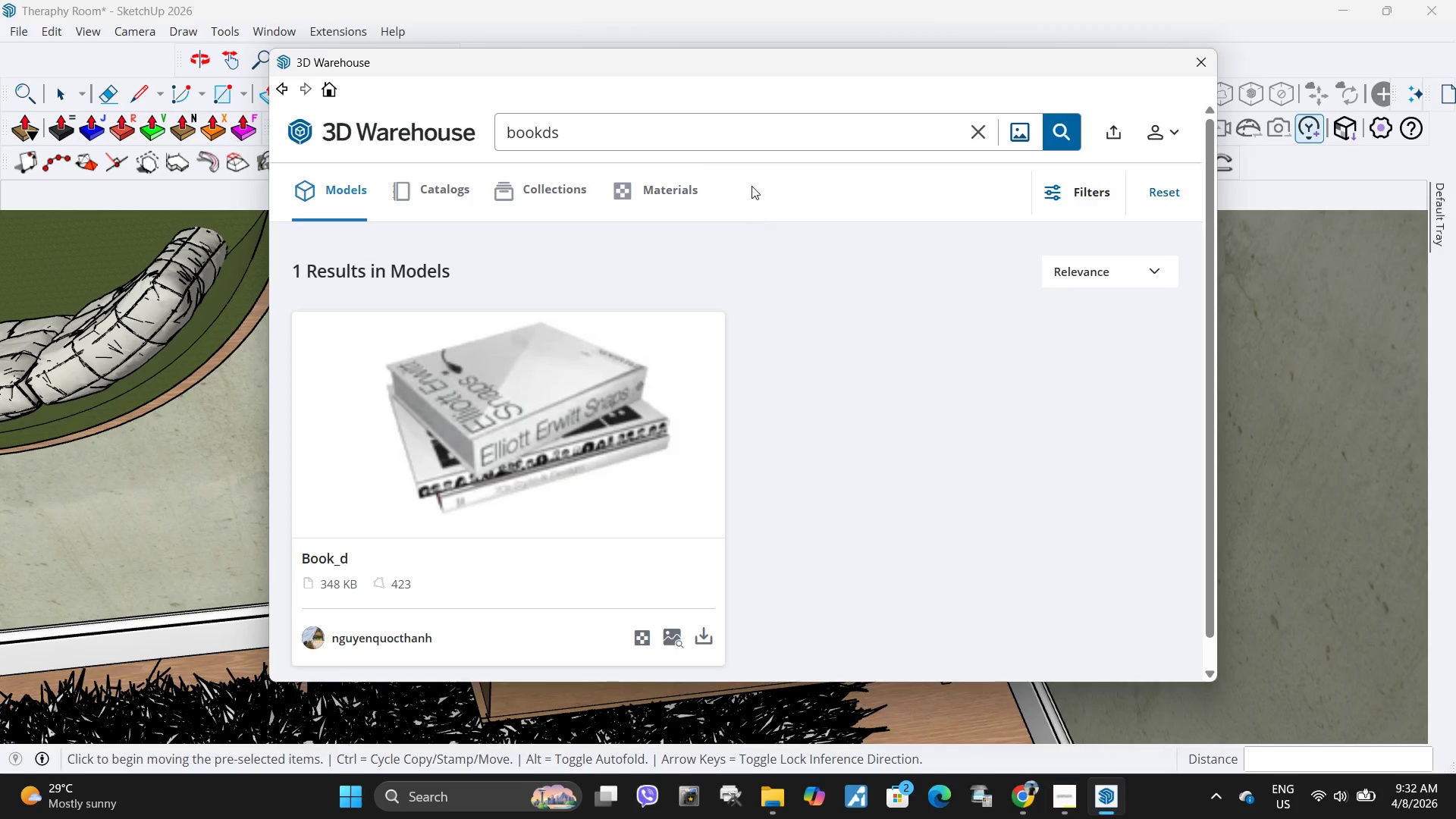 
left_click([648, 140])
 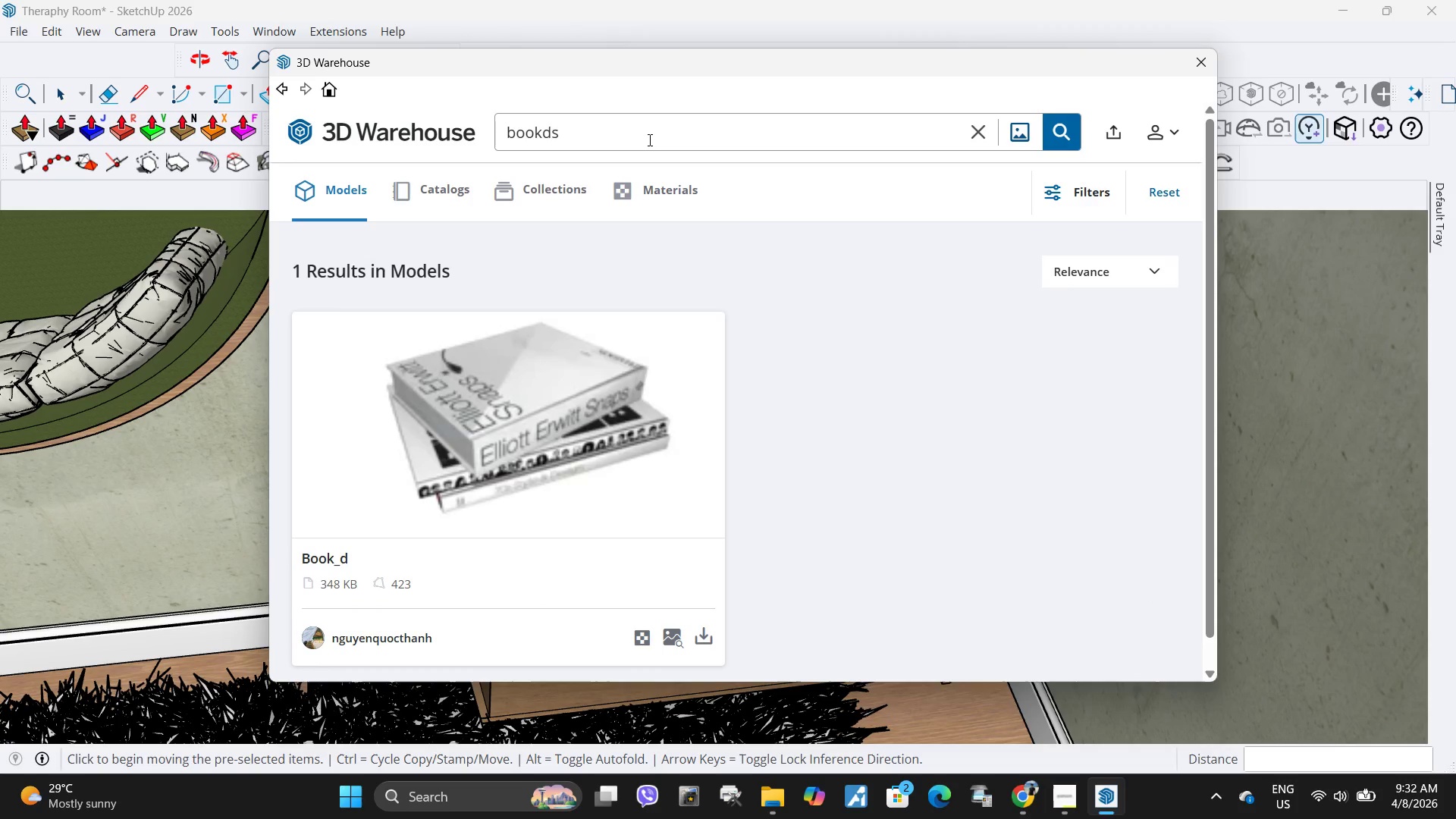 
key(Backspace)
 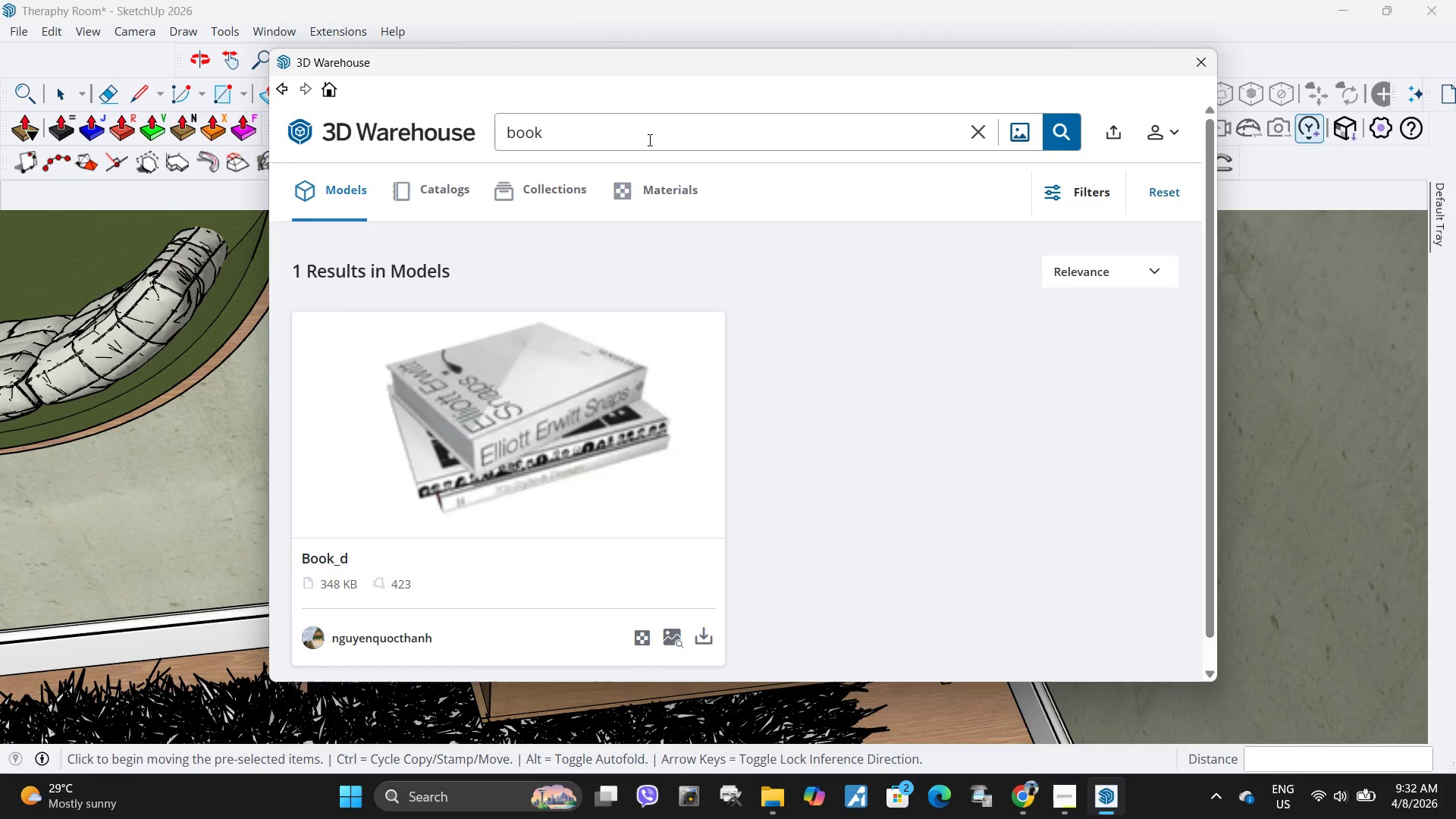 
key(Backspace)
 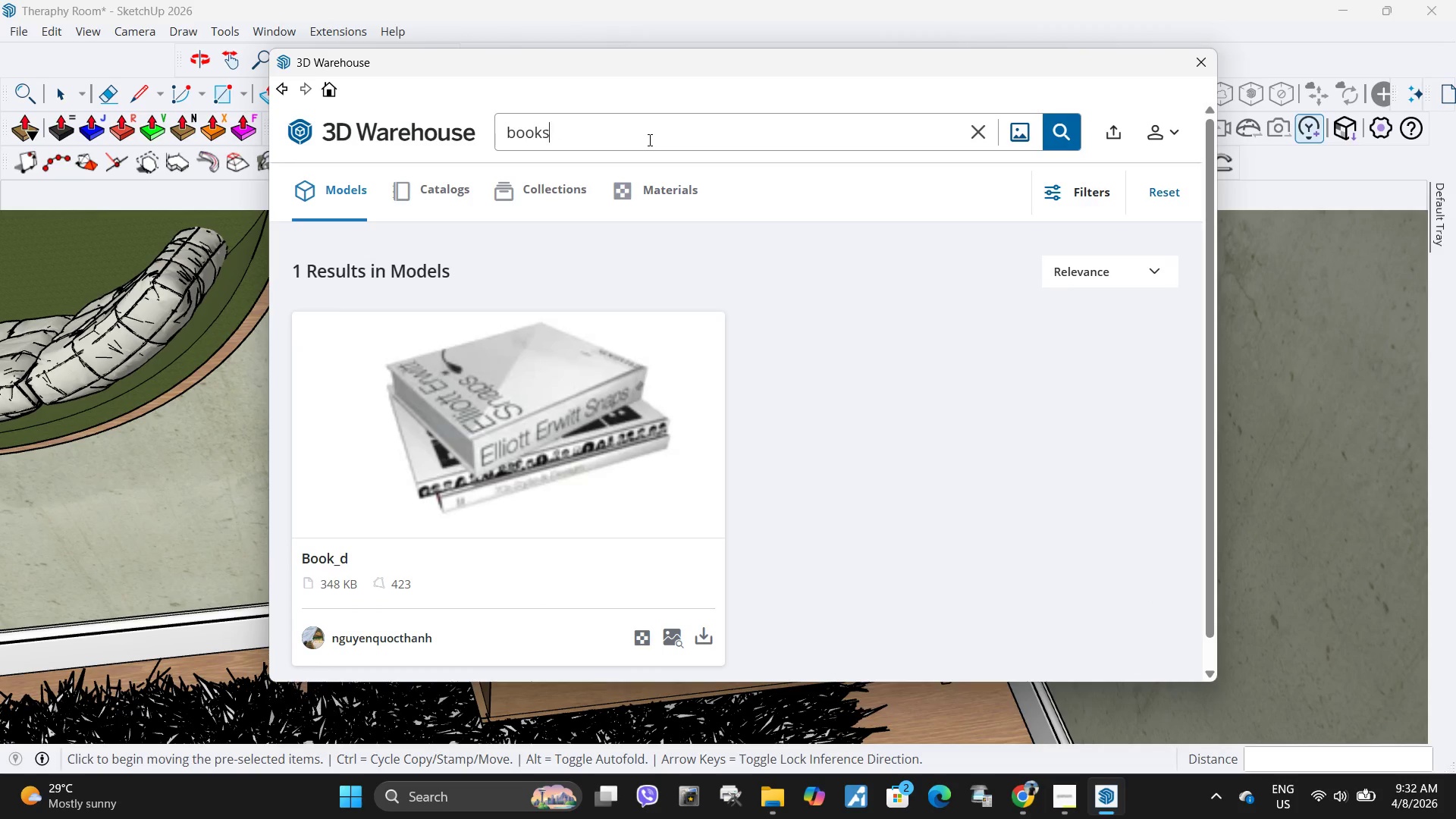 
key(S)
 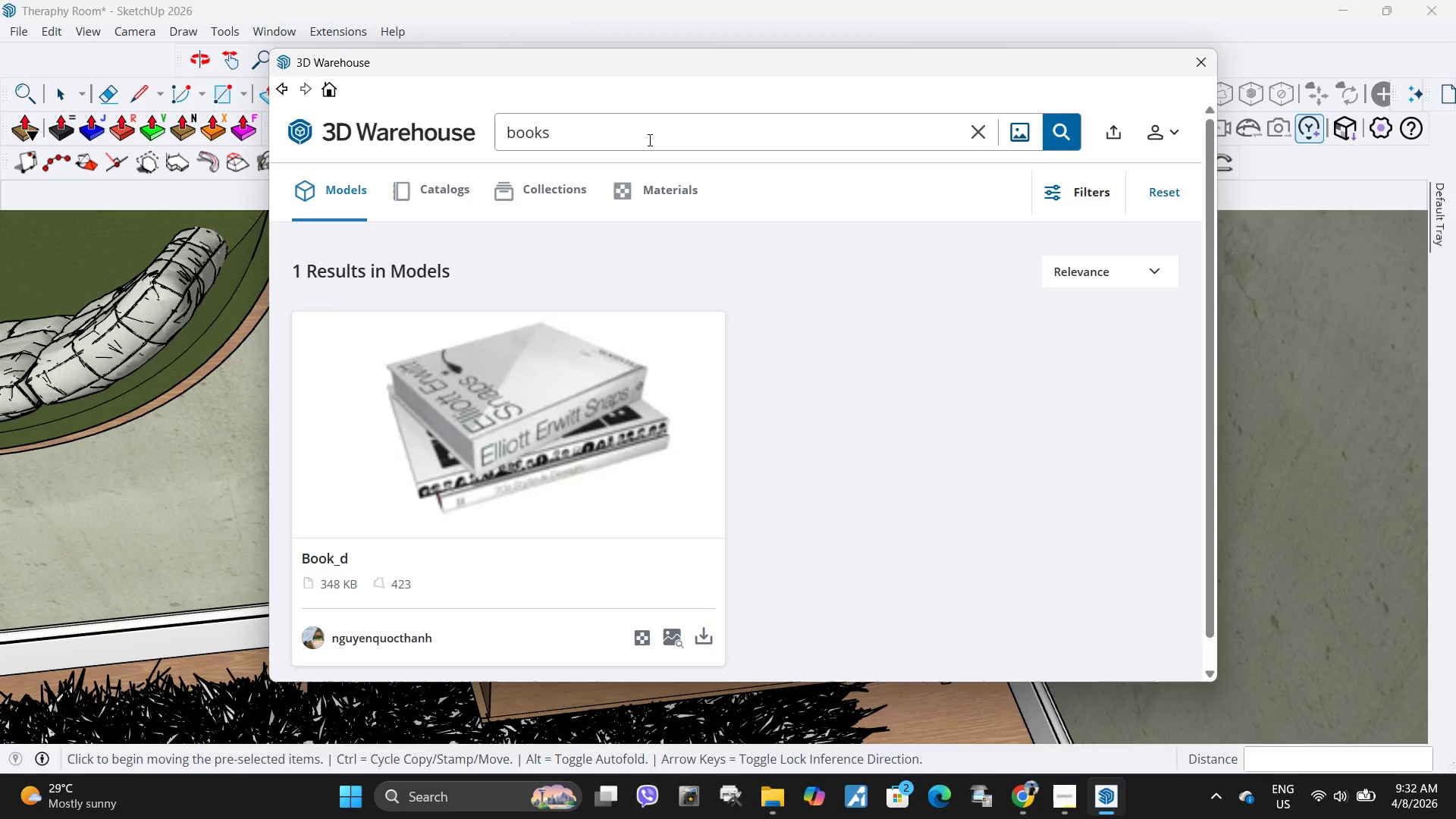 
key(Enter)
 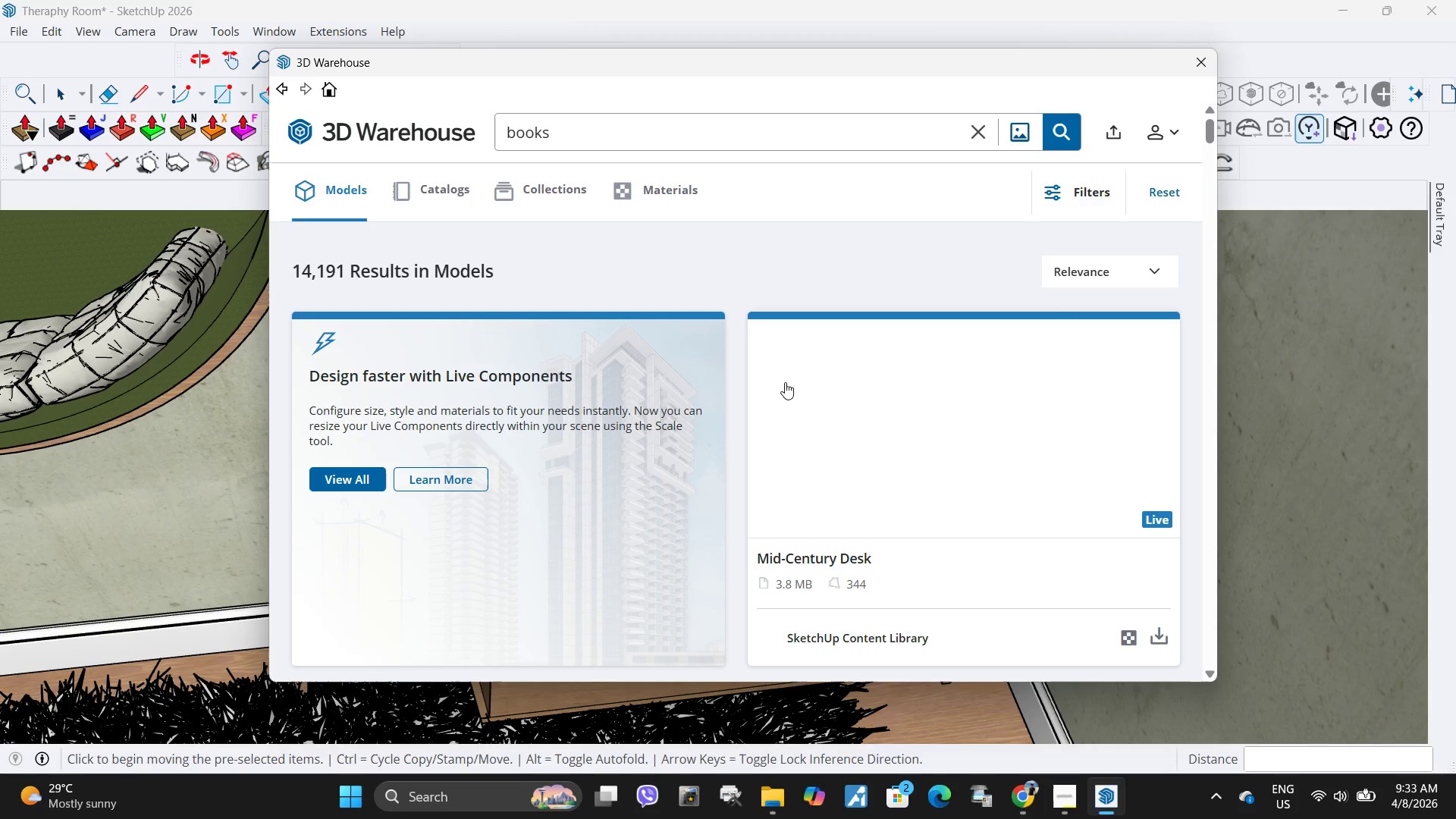 
wait(15.8)
 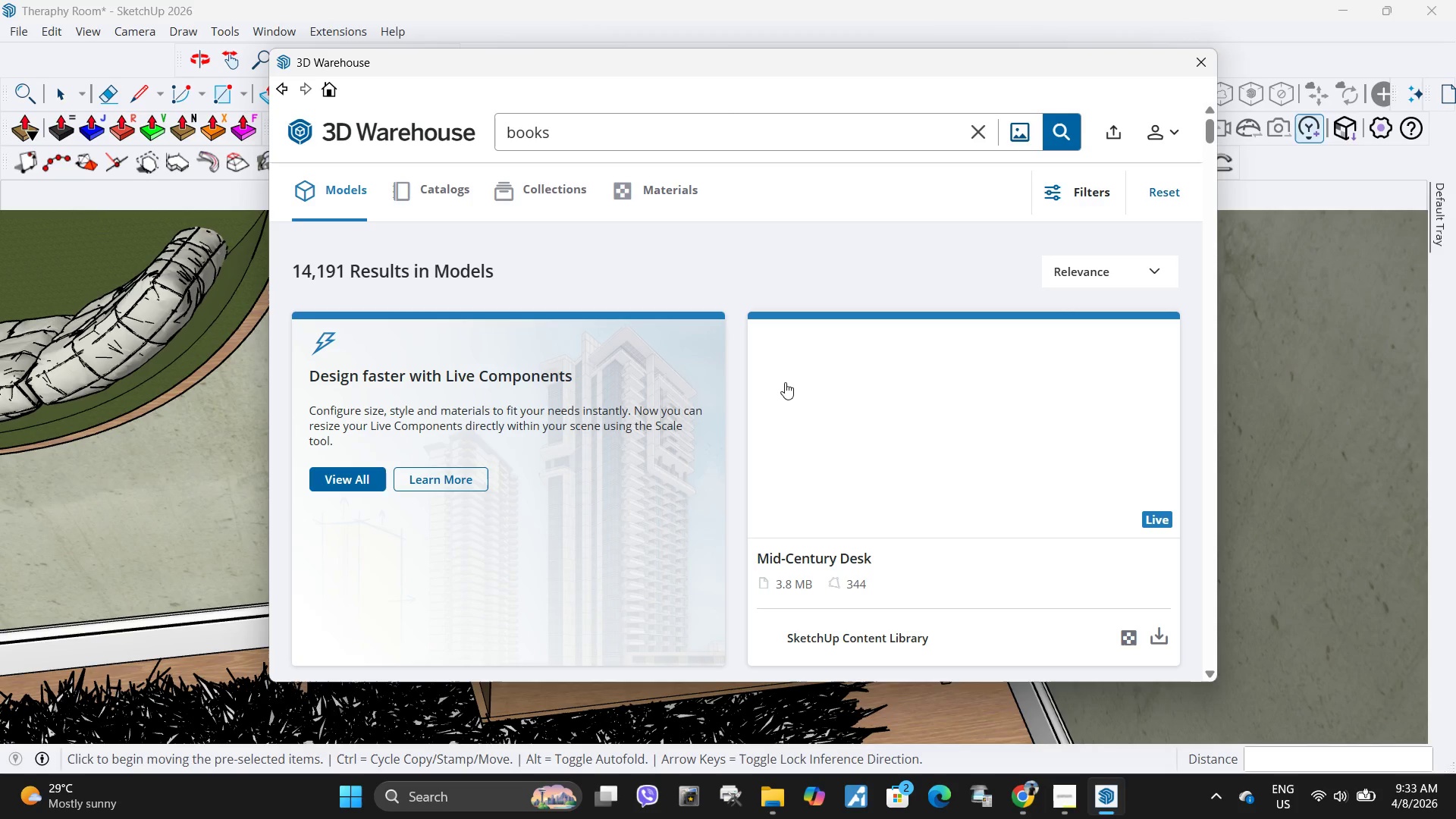 
left_click([968, 132])
 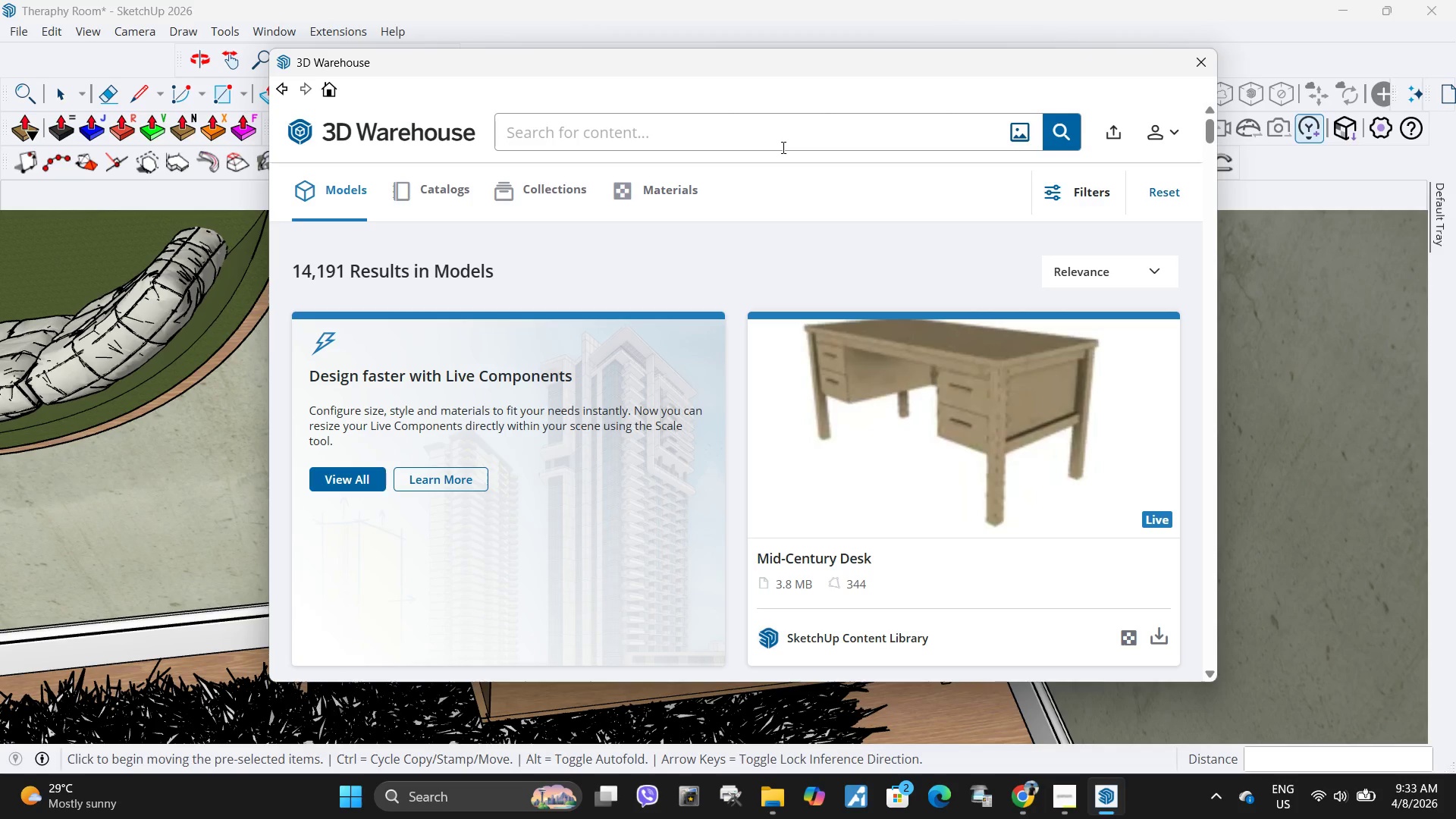 
type(books)
 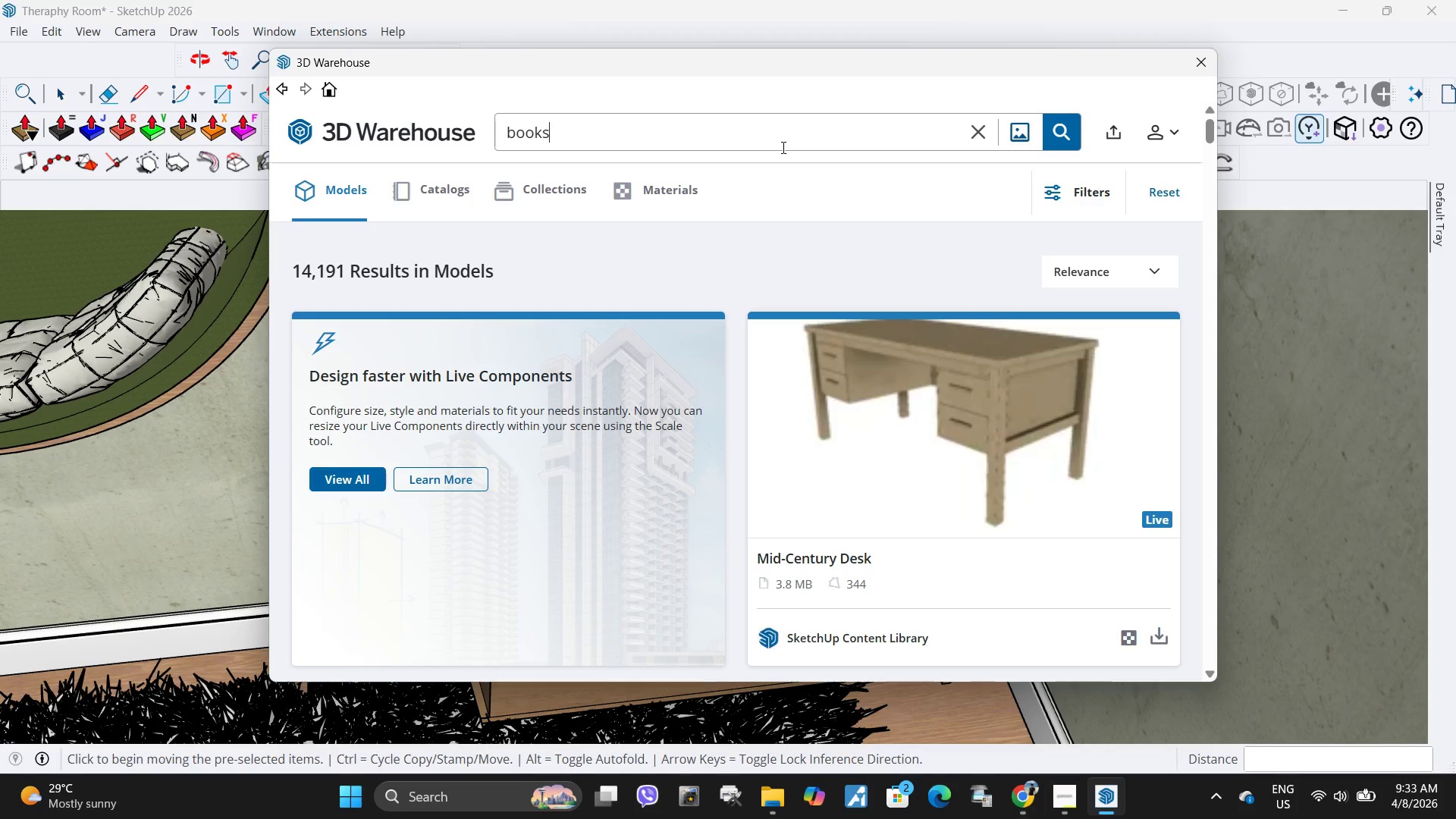 
key(Enter)
 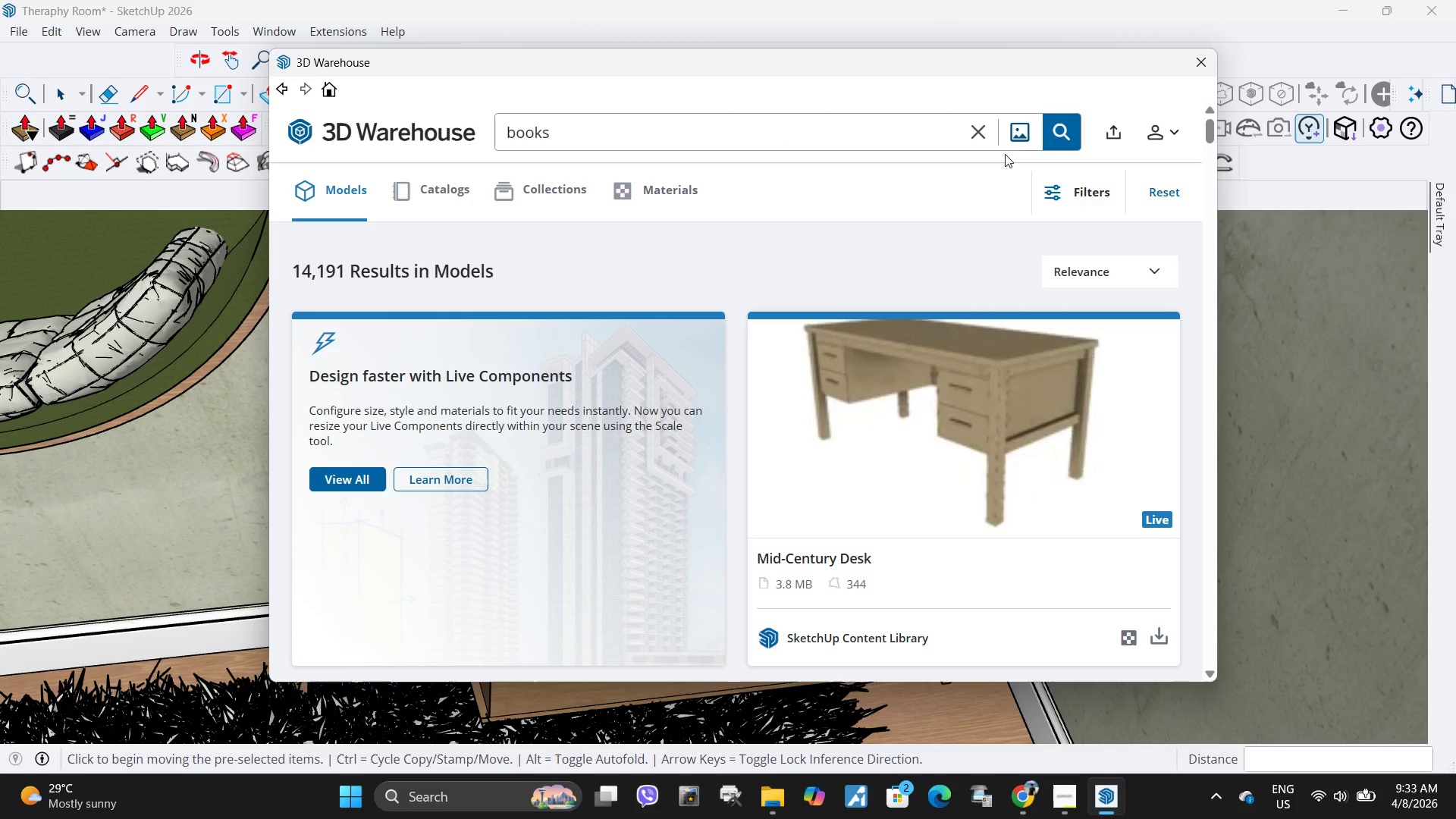 
left_click([1071, 125])
 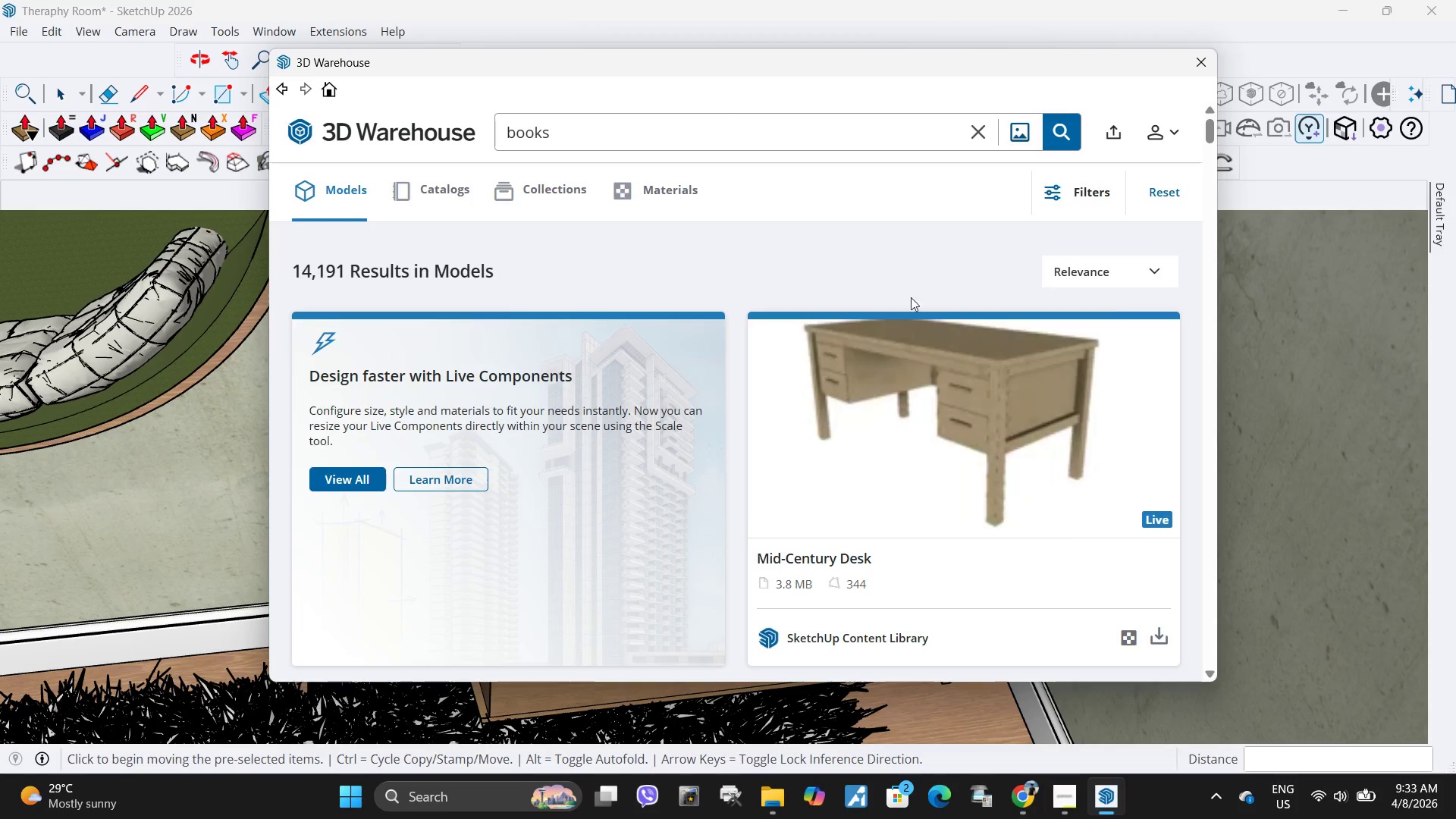 
scroll: coordinate [1033, 487], scroll_direction: down, amount: 5.0
 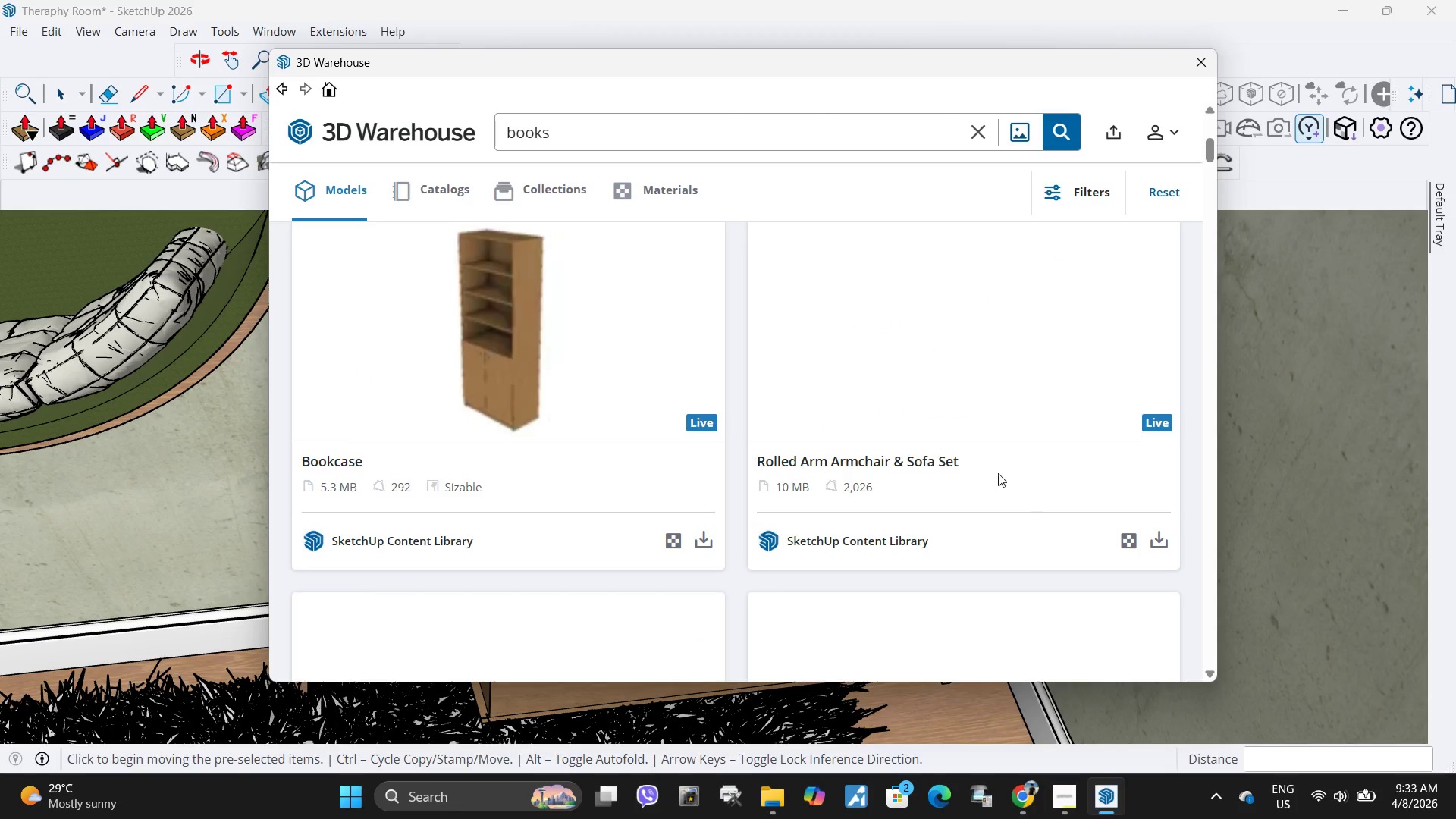 
left_click([670, 142])
 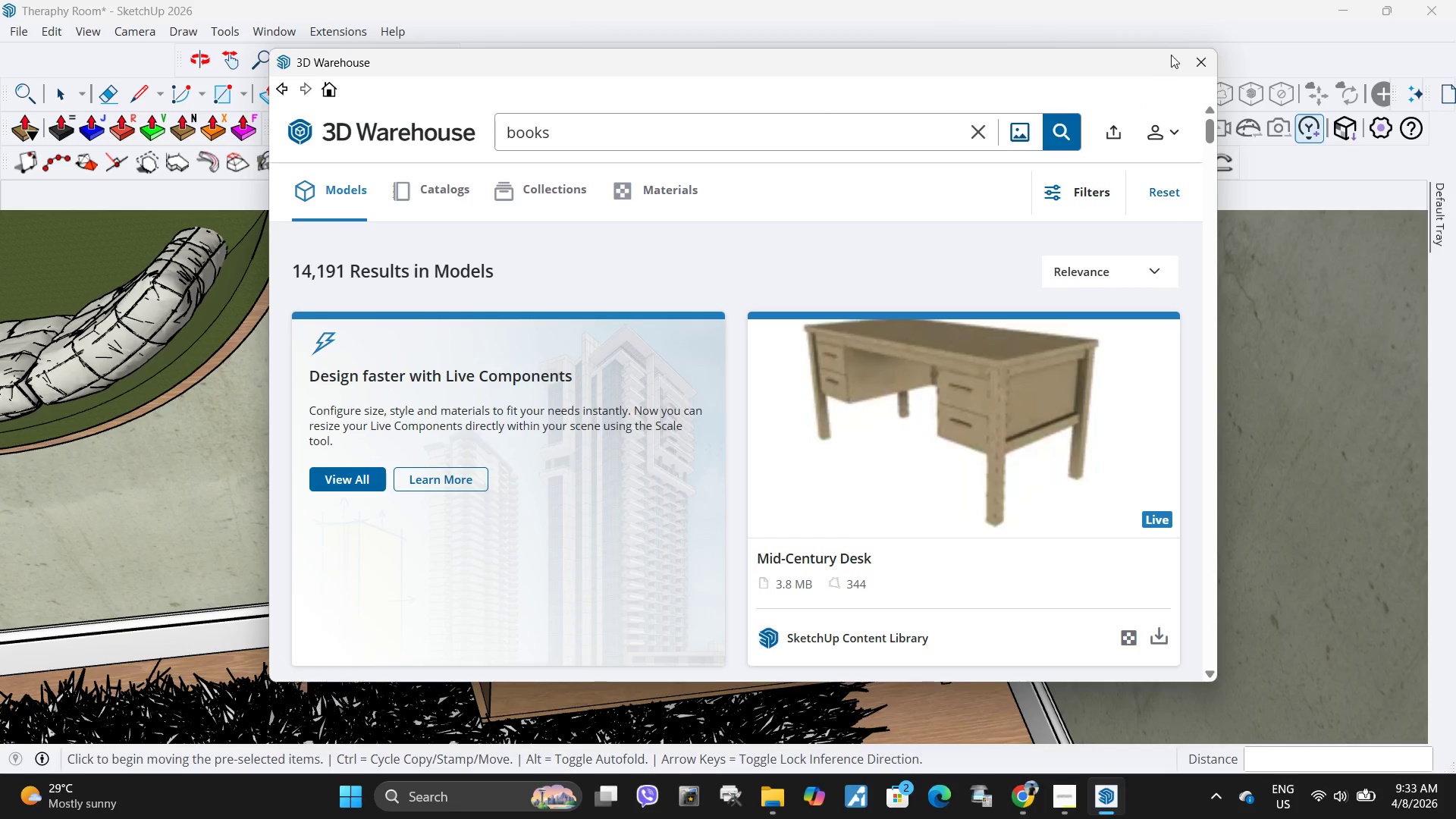 
scroll: coordinate [822, 375], scroll_direction: up, amount: 6.0
 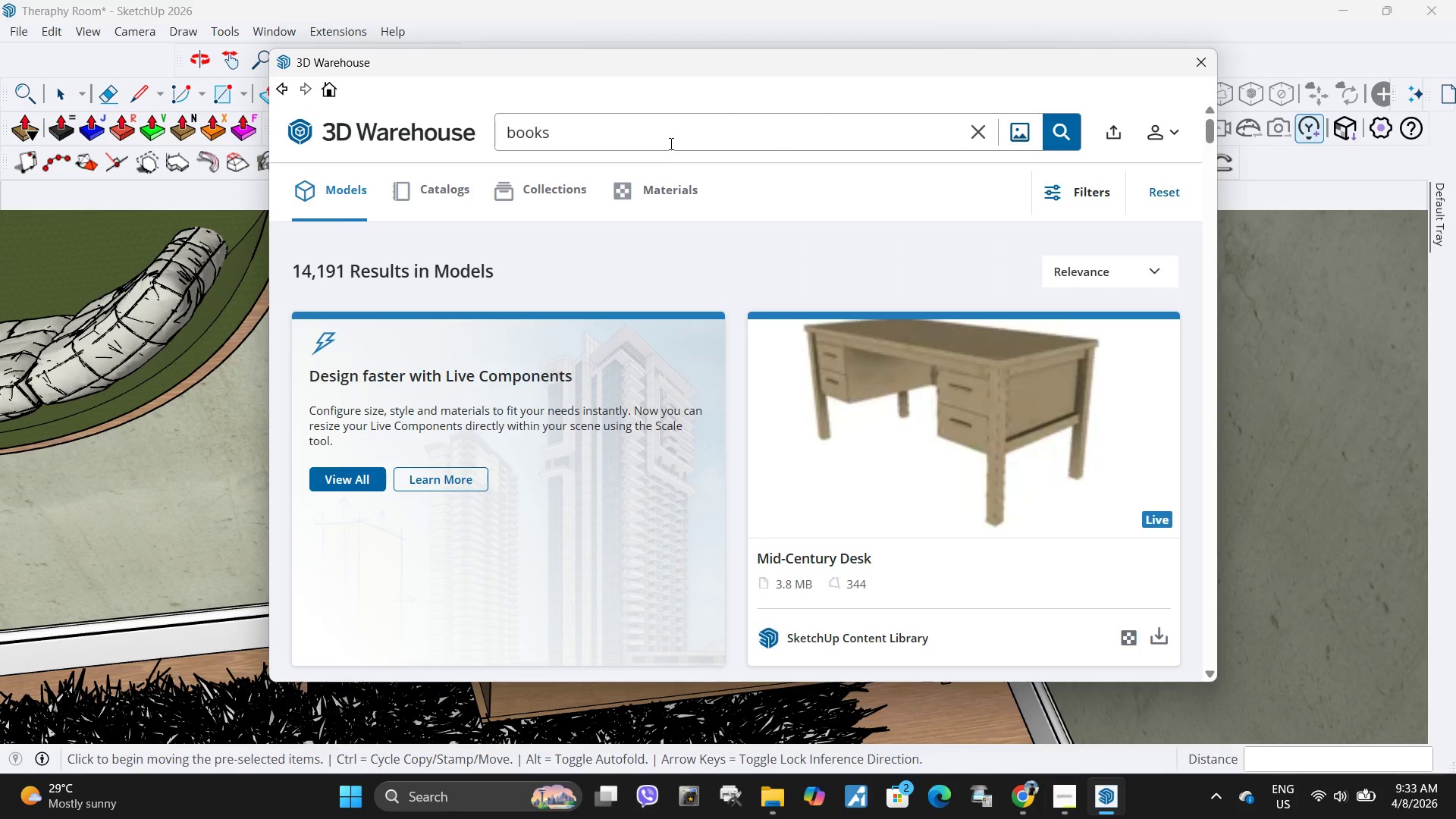 
left_click([1198, 66])
 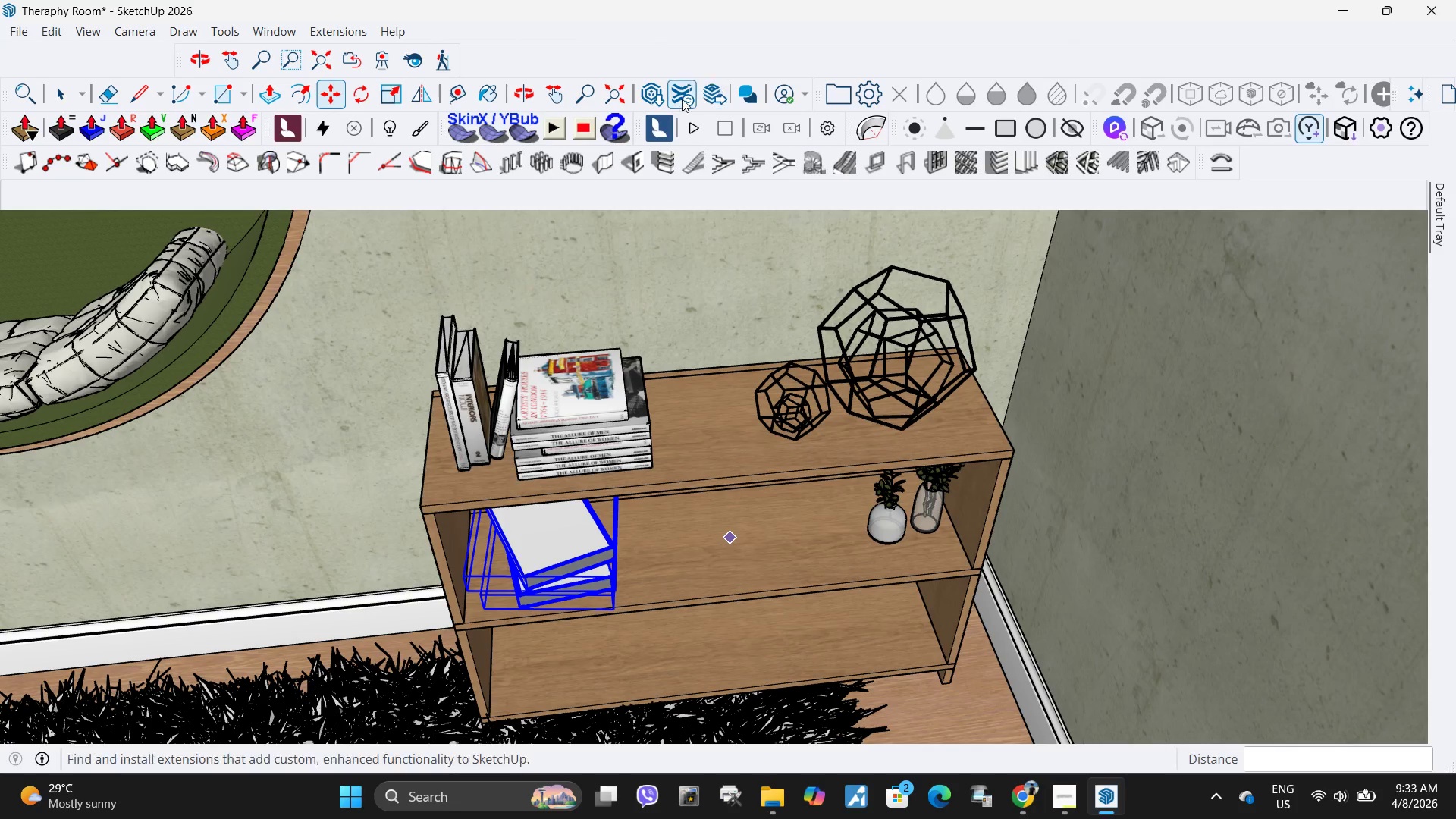 
left_click([661, 99])
 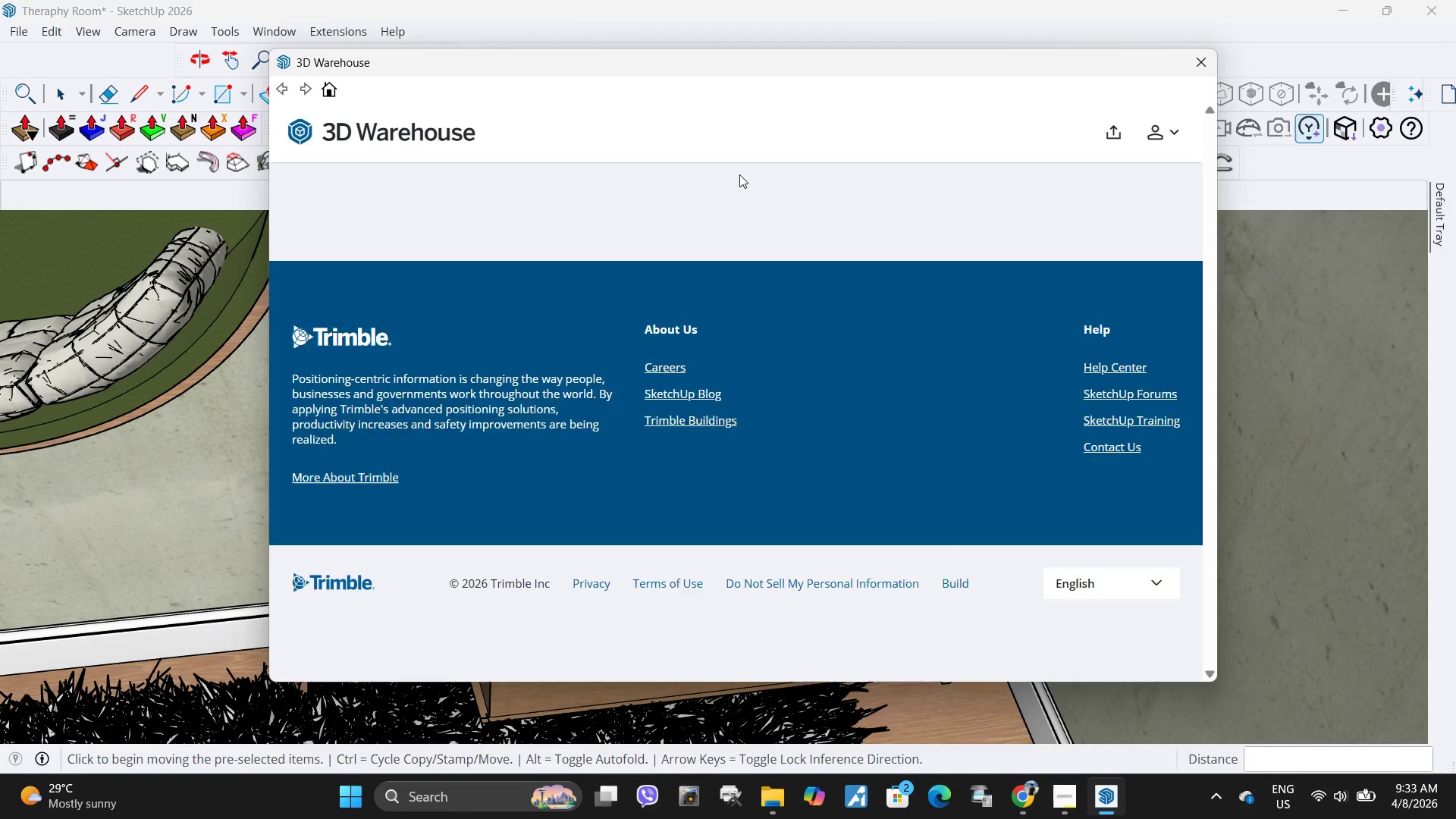 
left_click([750, 125])
 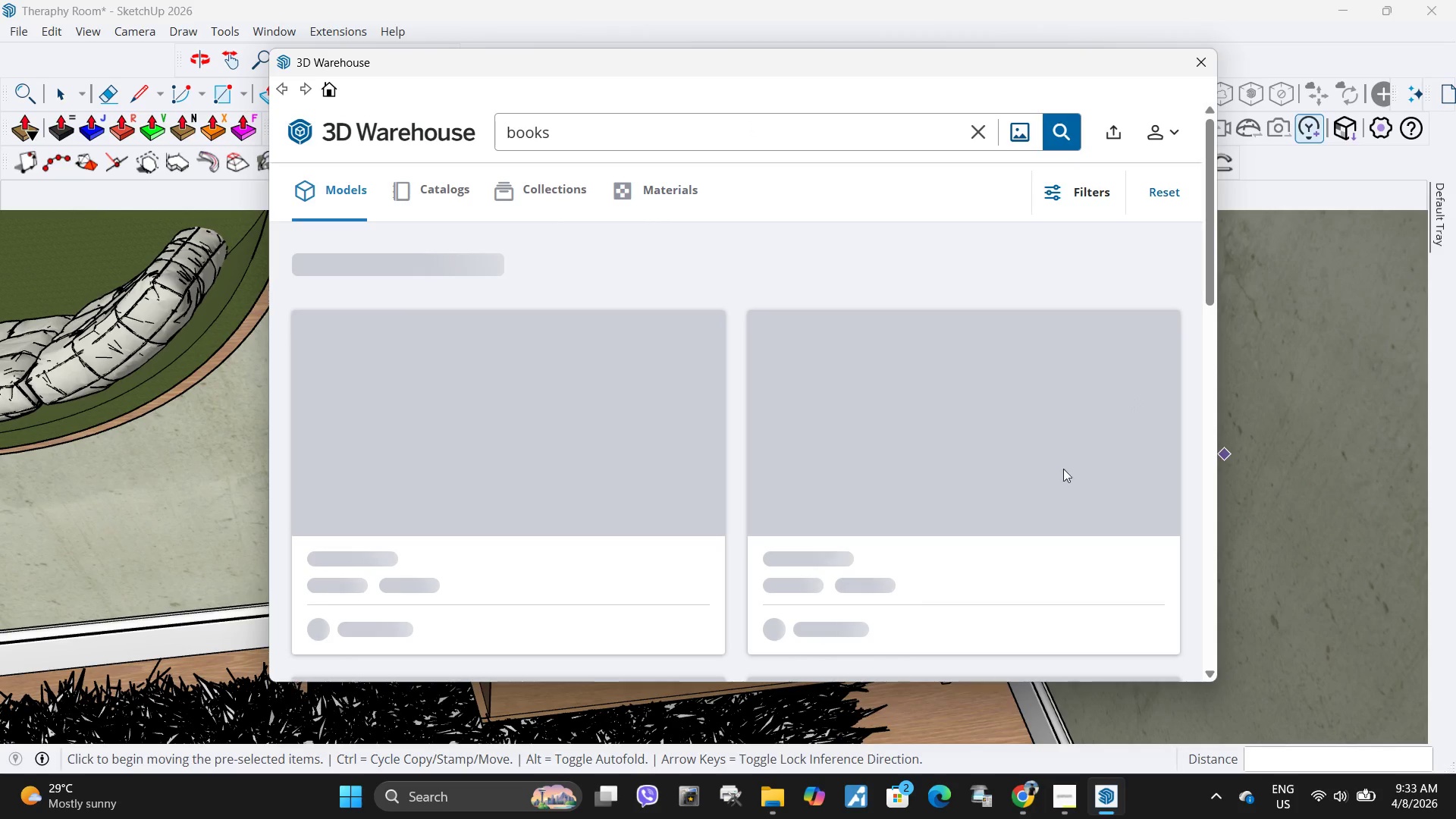 
scroll: coordinate [839, 334], scroll_direction: down, amount: 3.0
 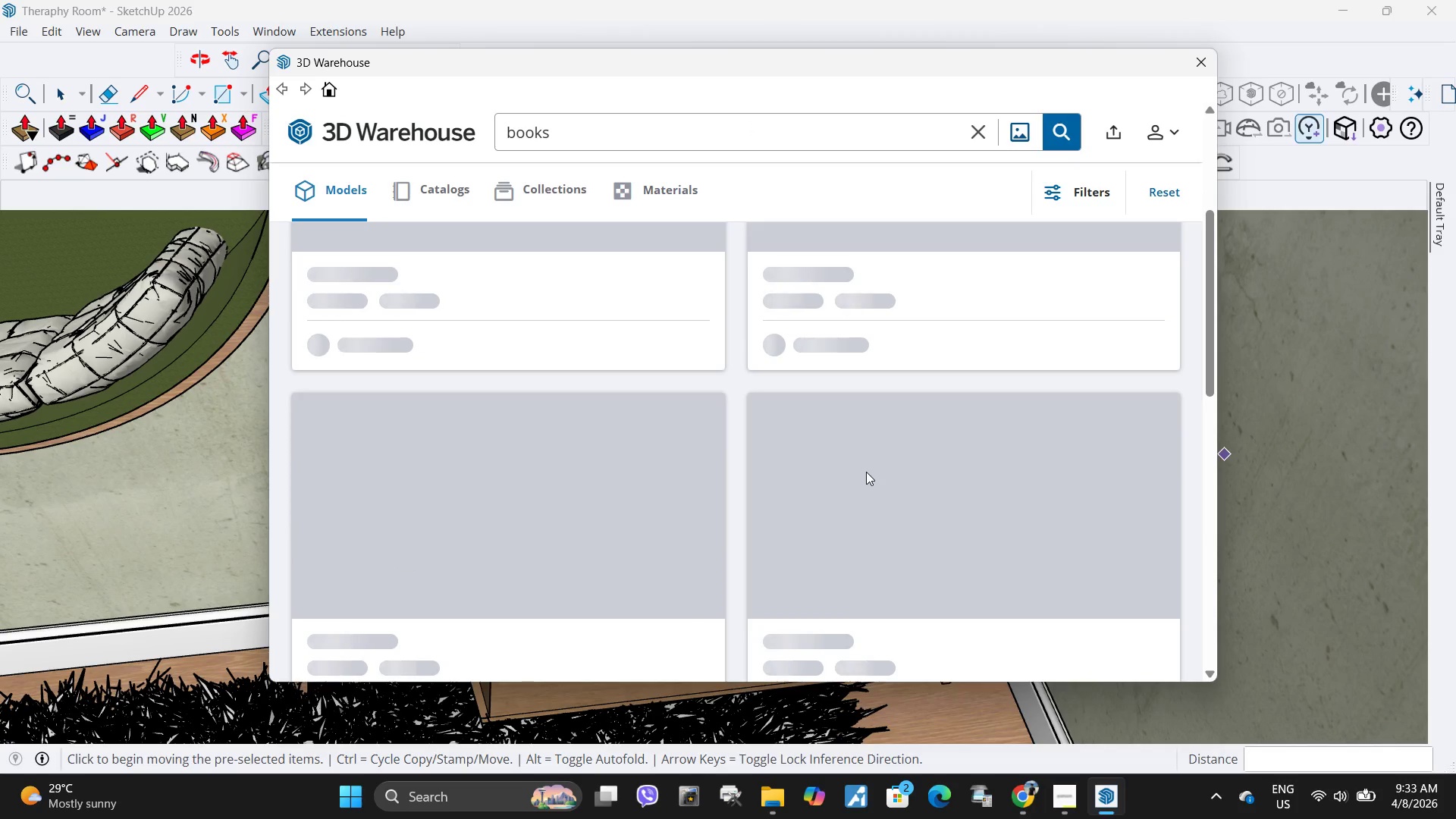 
scroll: coordinate [866, 472], scroll_direction: up, amount: 4.0
 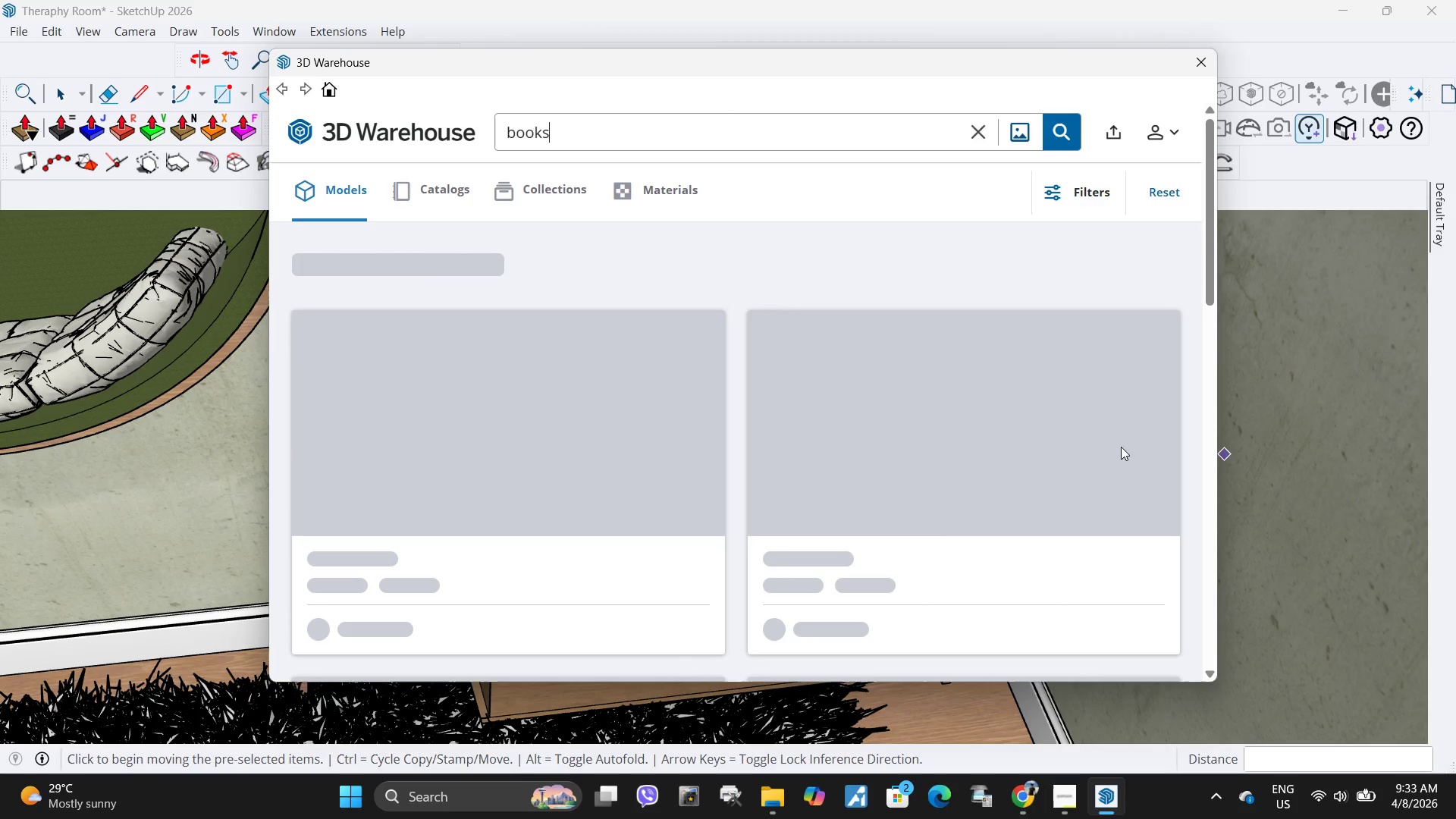 
wait(13.61)
 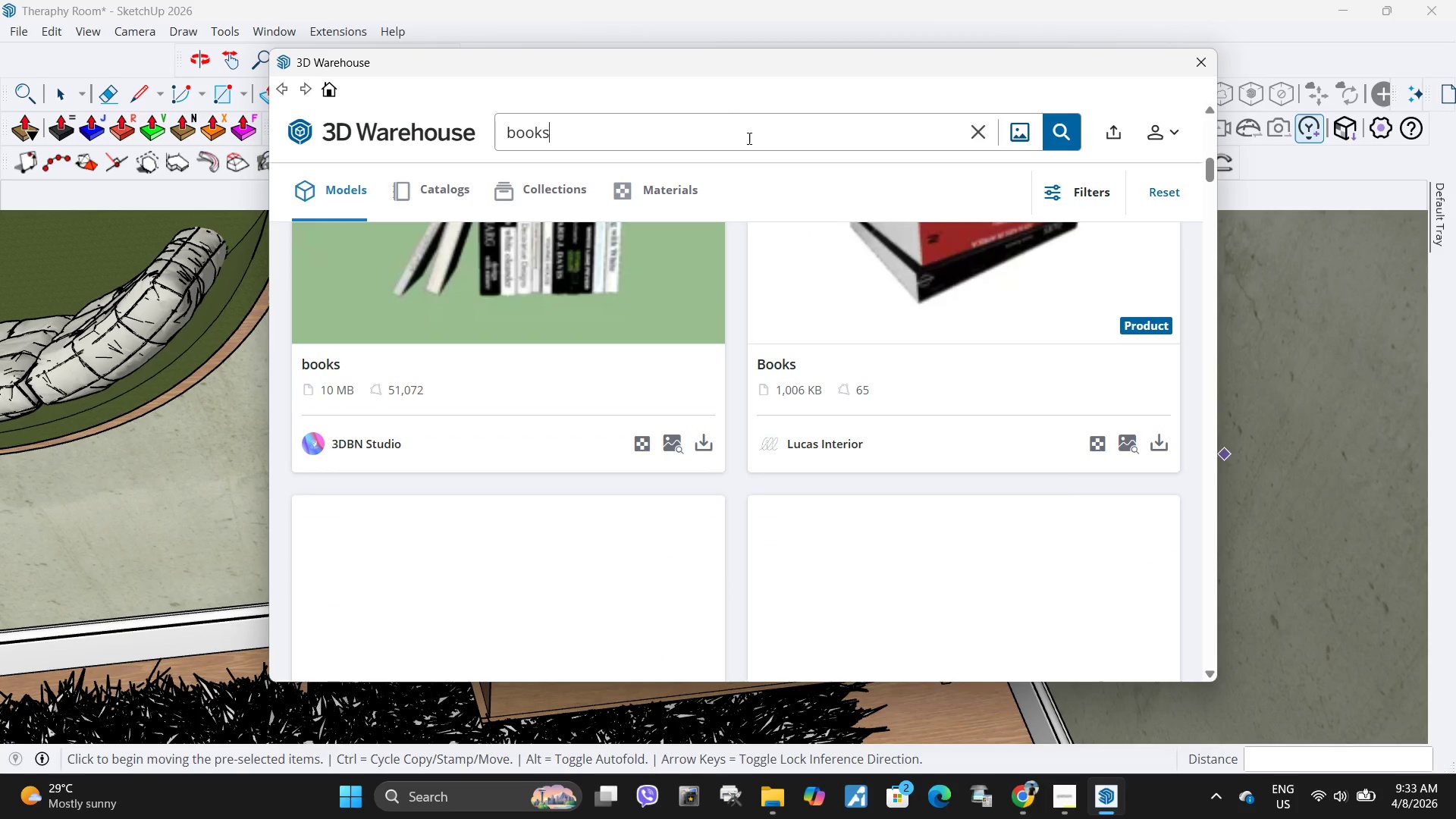 
left_click([748, 139])
 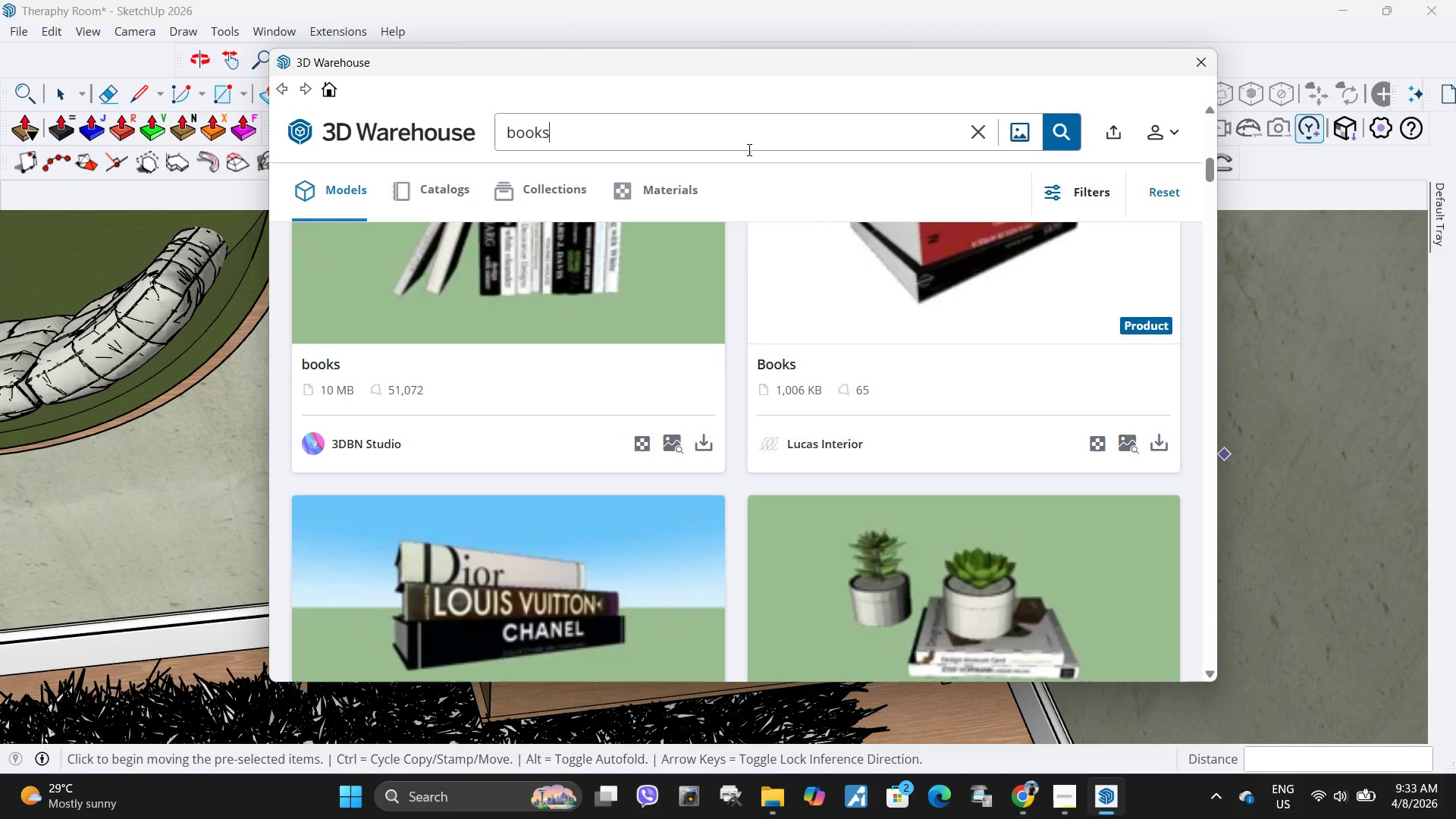 
scroll: coordinate [907, 375], scroll_direction: down, amount: 20.0
 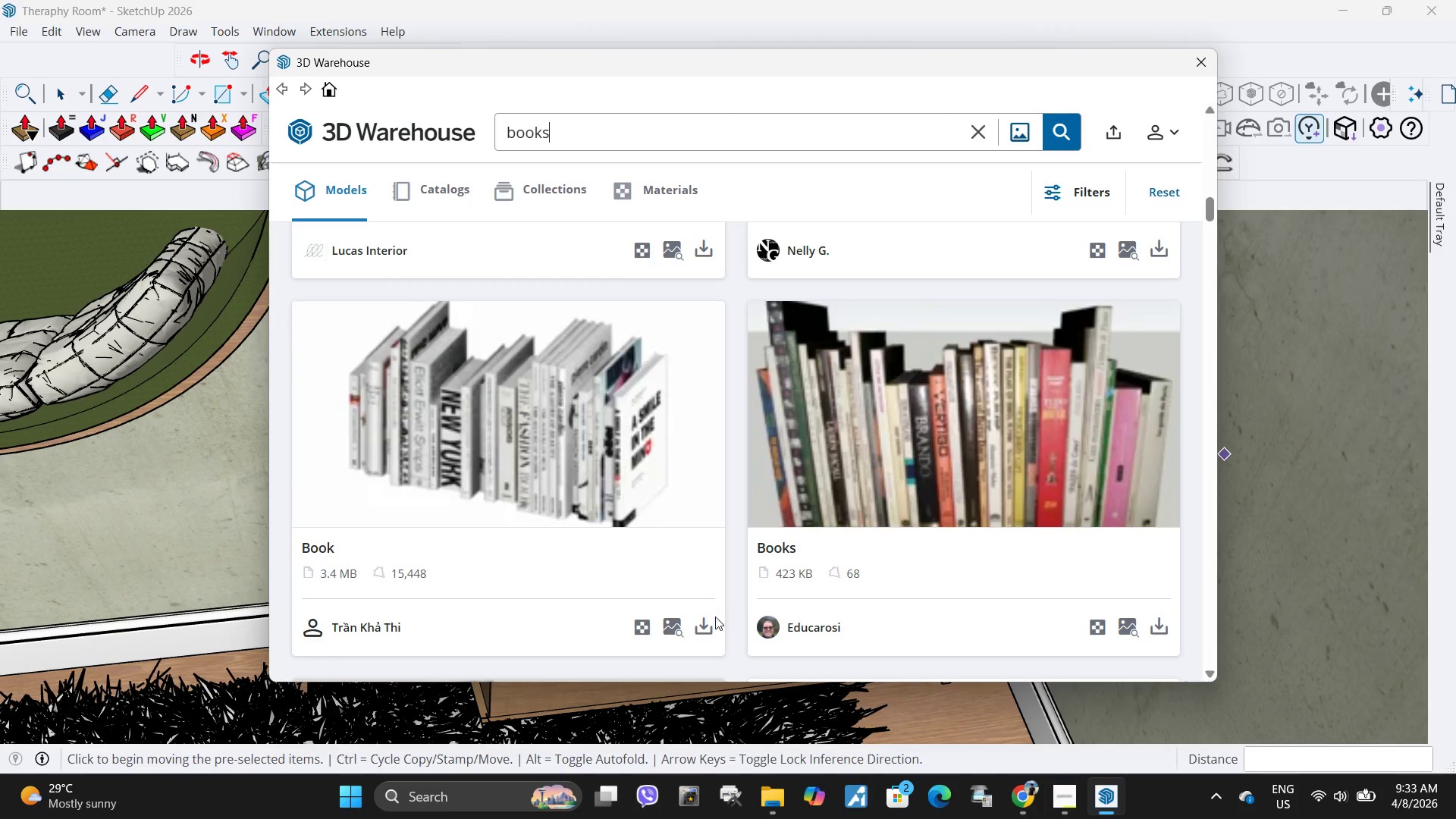 
left_click([707, 626])
 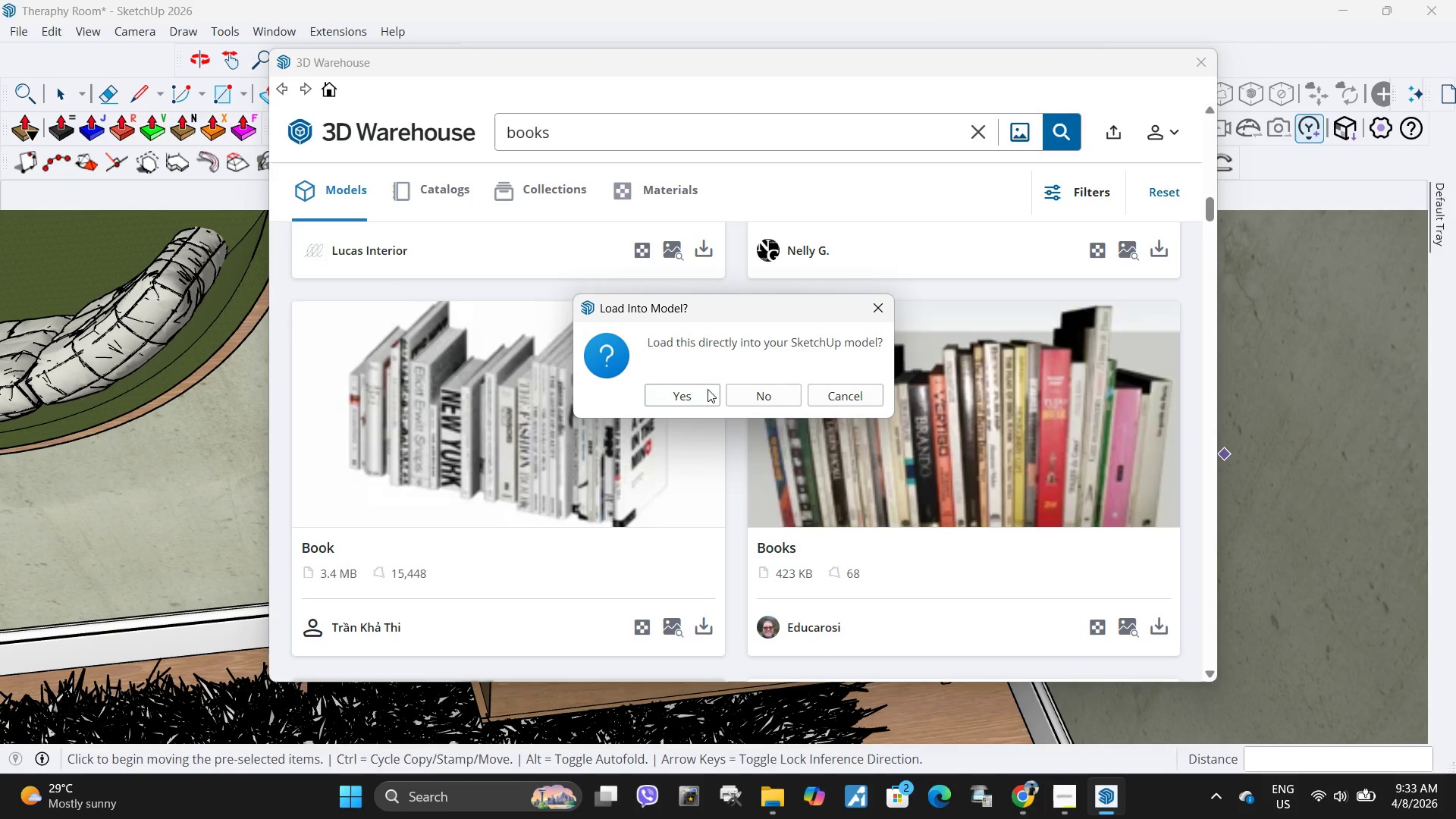 
left_click([701, 394])
 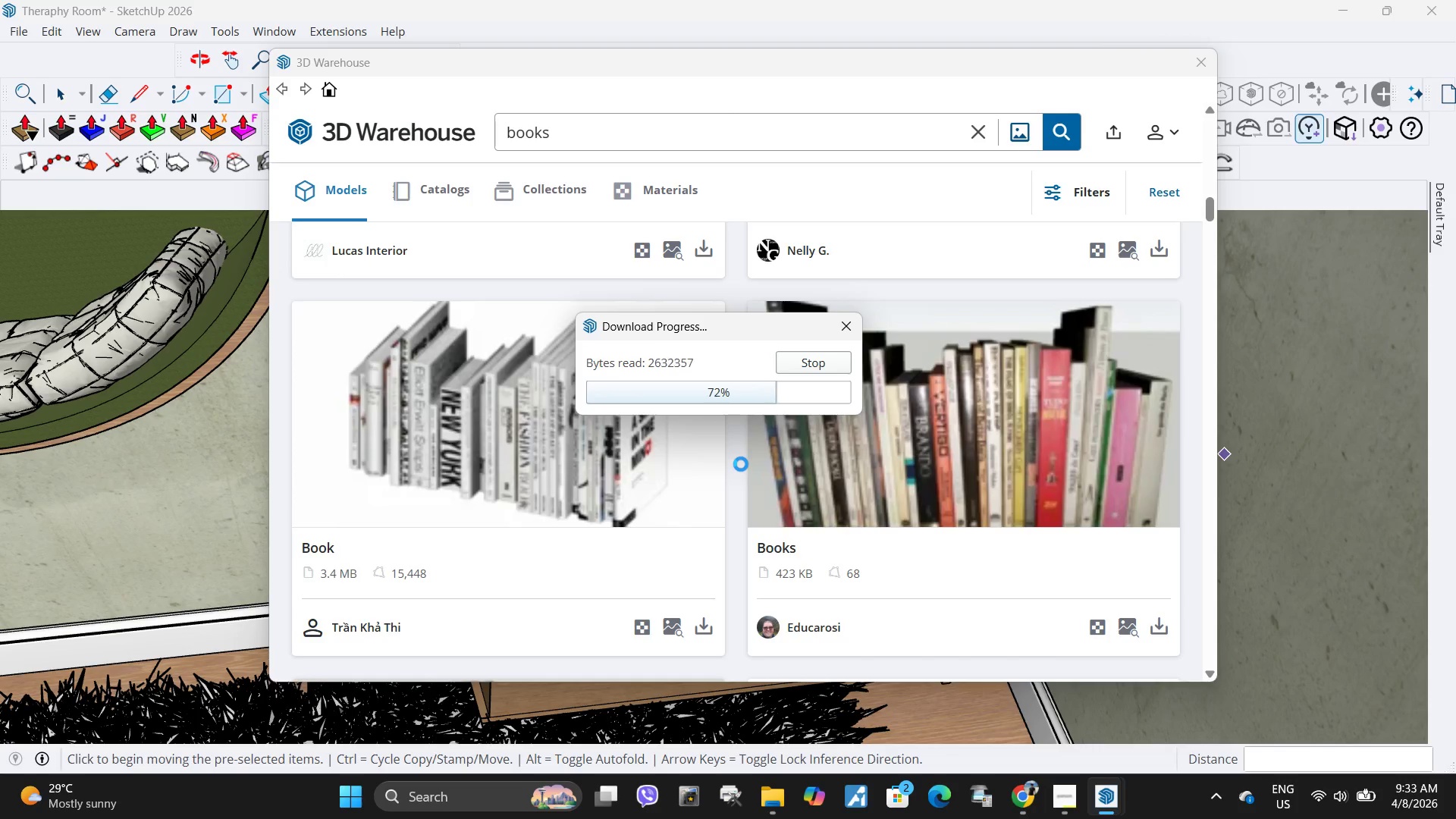 
wait(14.44)
 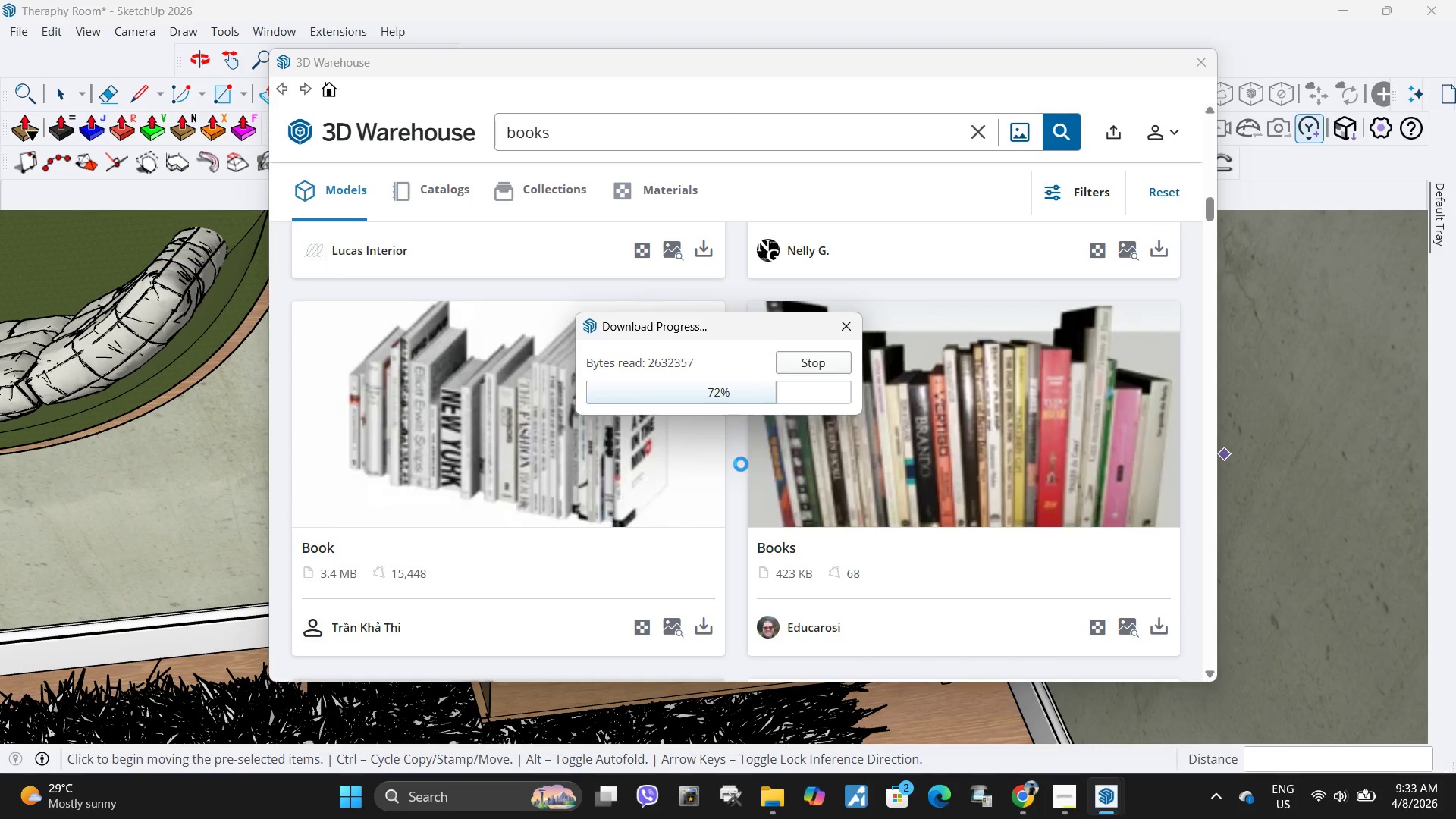 
scroll: coordinate [839, 634], scroll_direction: down, amount: 2.0
 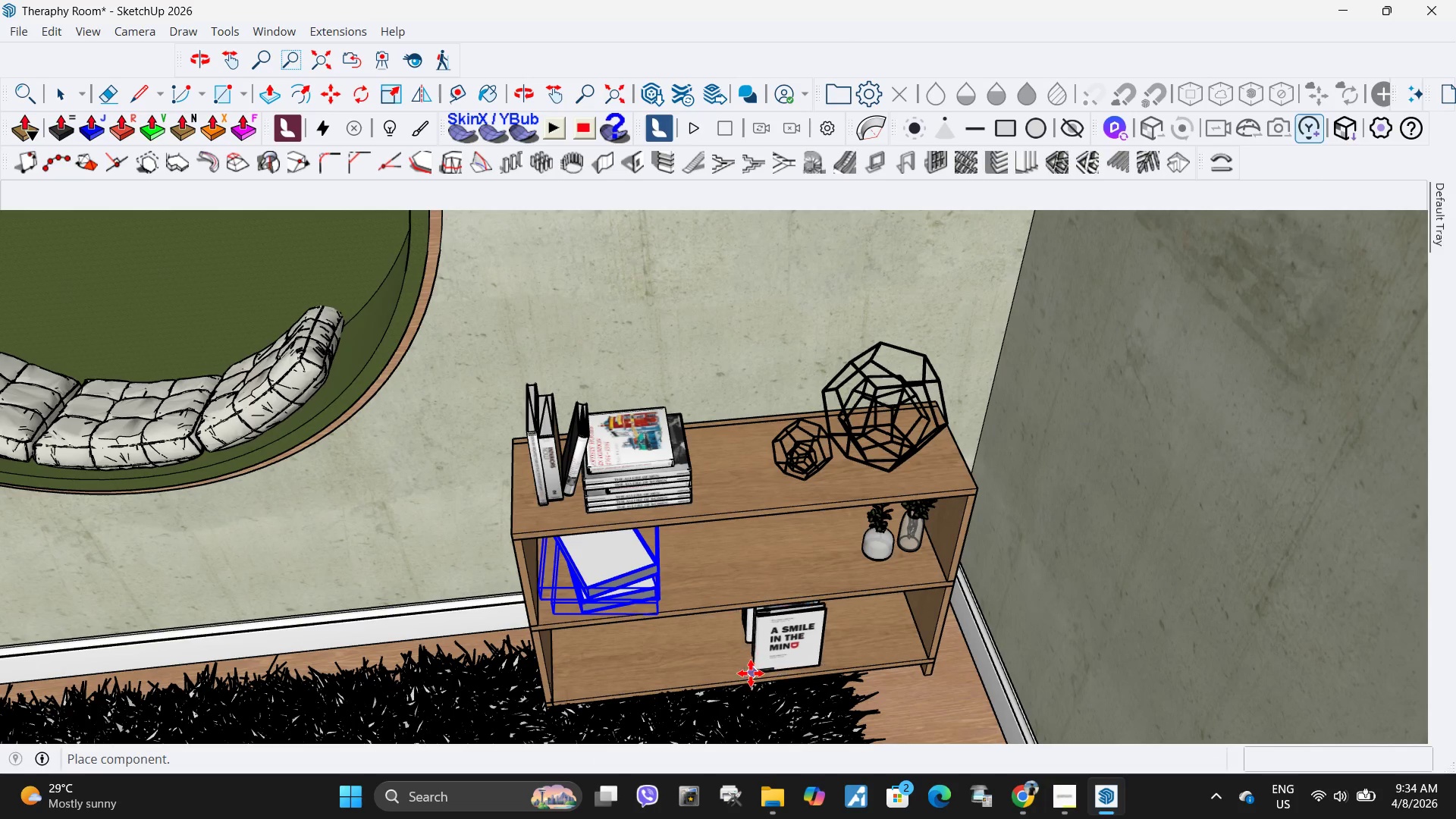 
left_click([750, 669])
 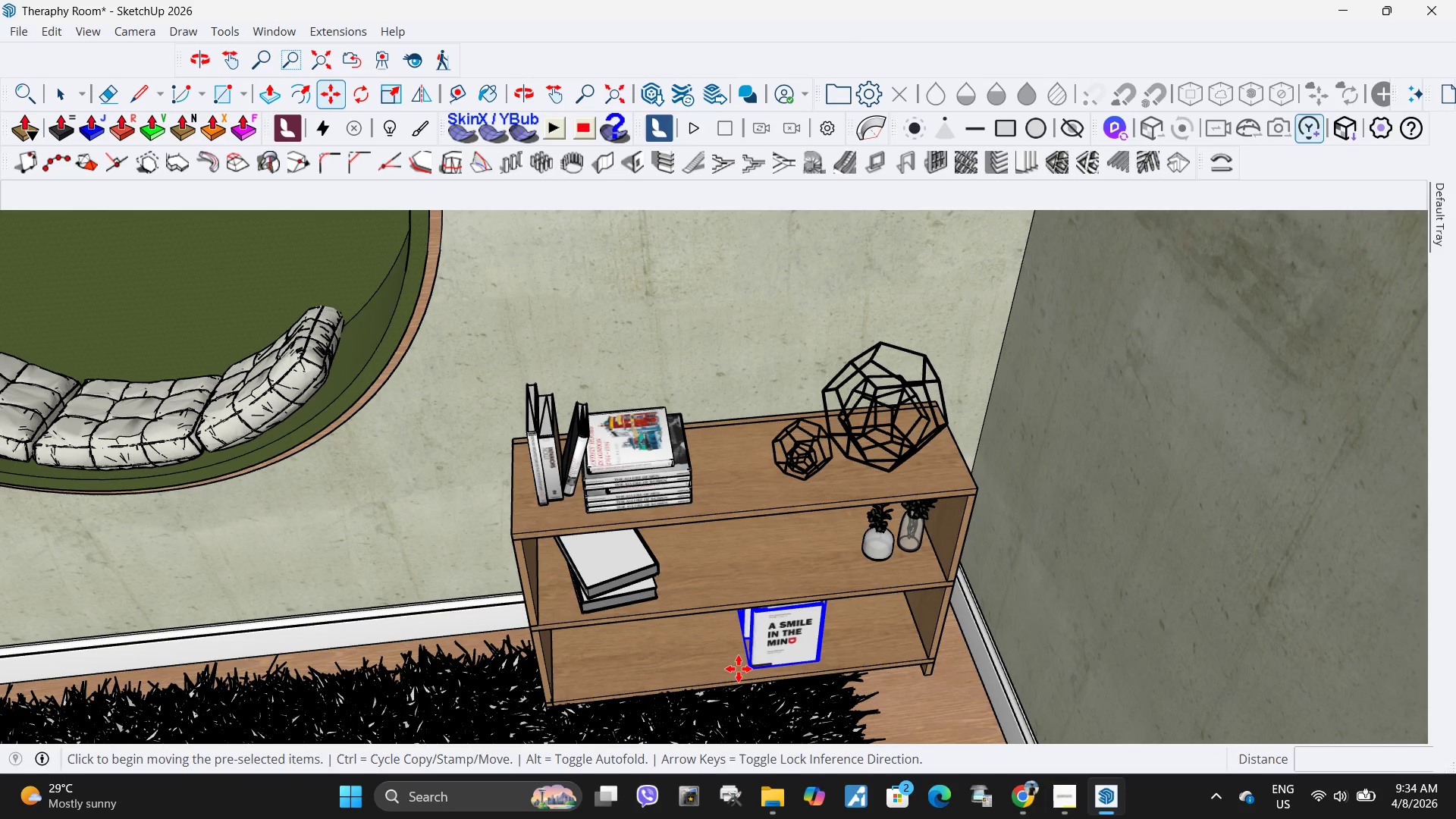 
key(Q)
 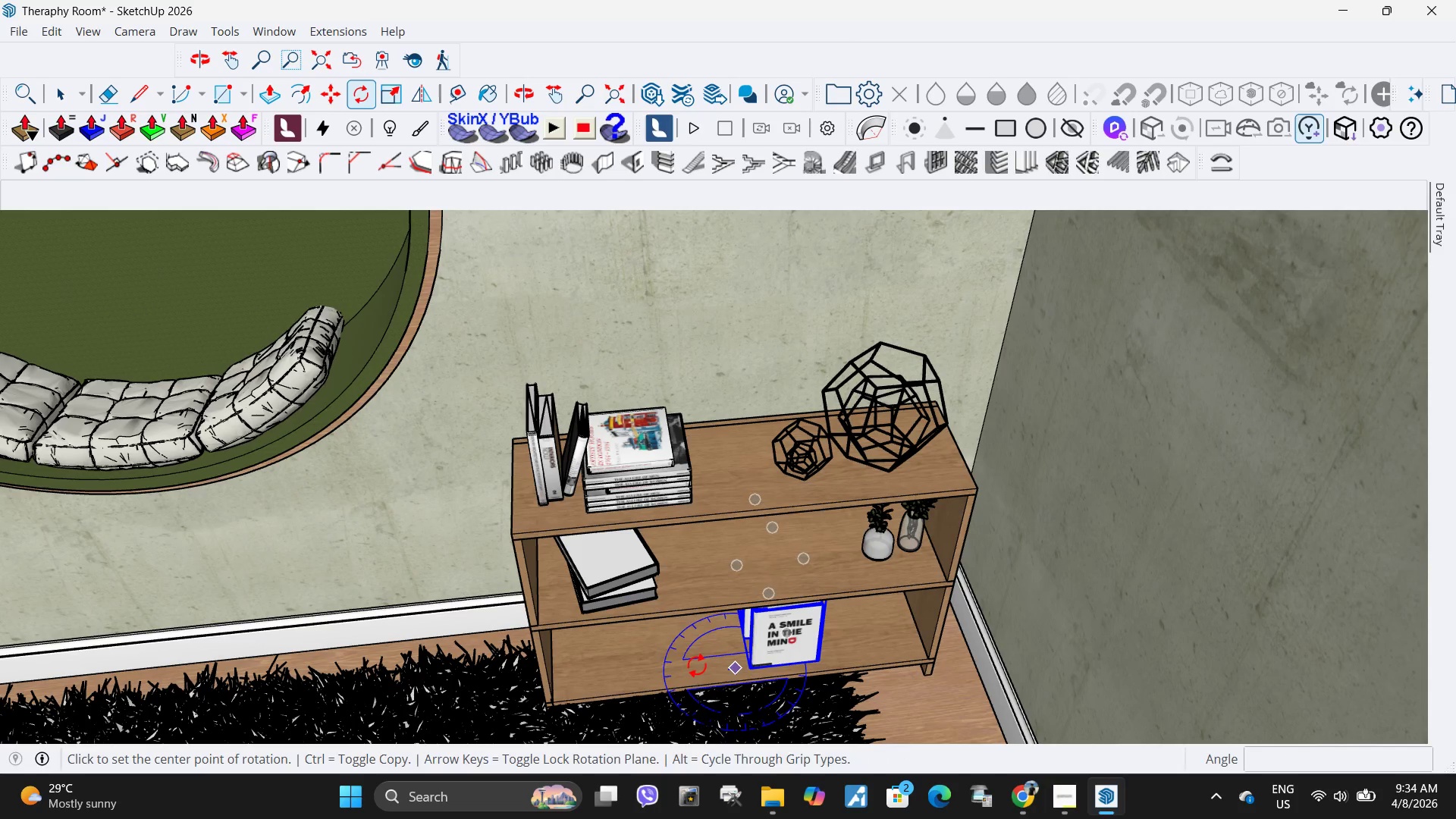 
left_click([698, 664])
 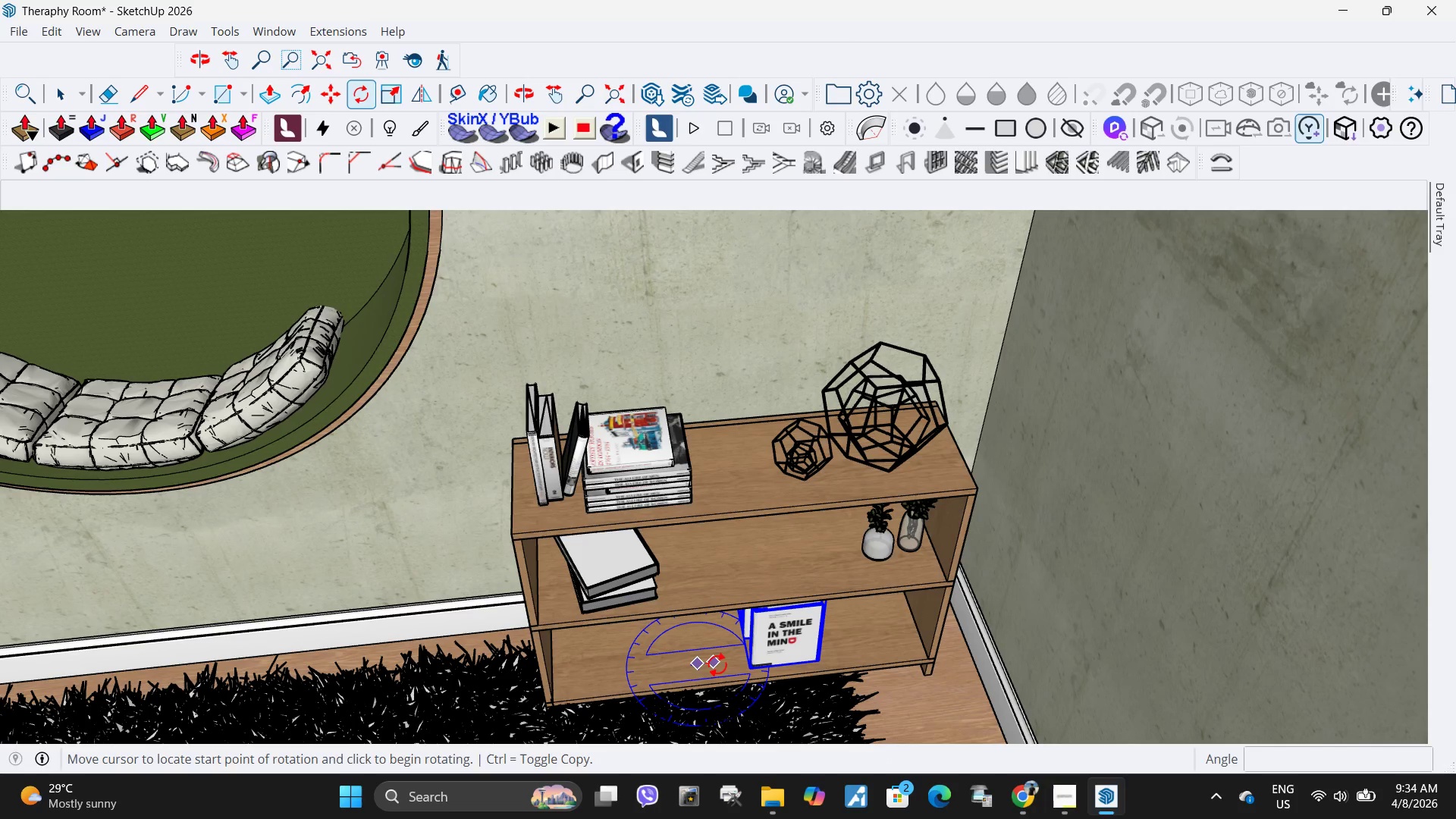 
left_click([717, 664])
 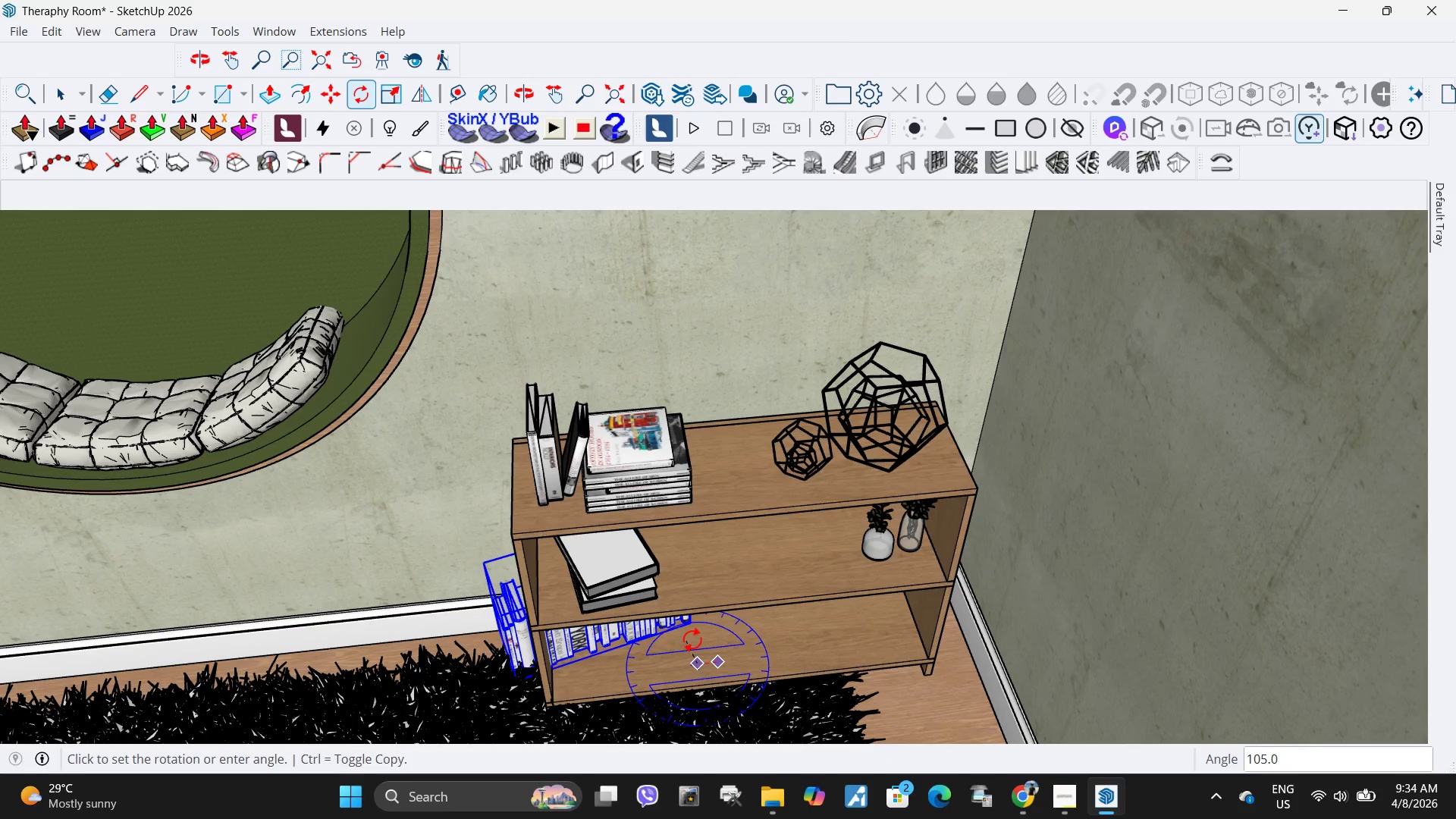 
left_click([693, 639])
 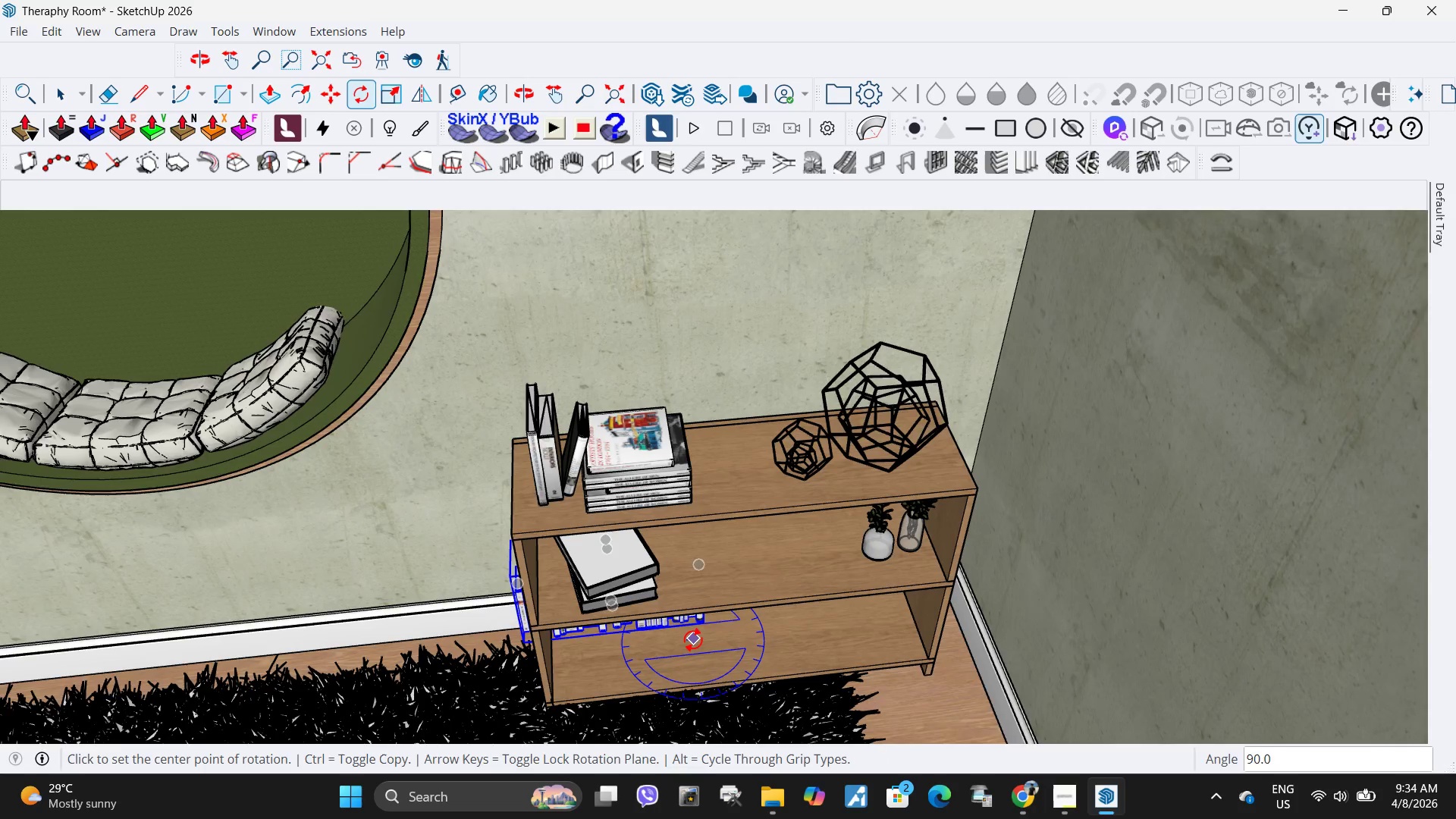 
key(M)
 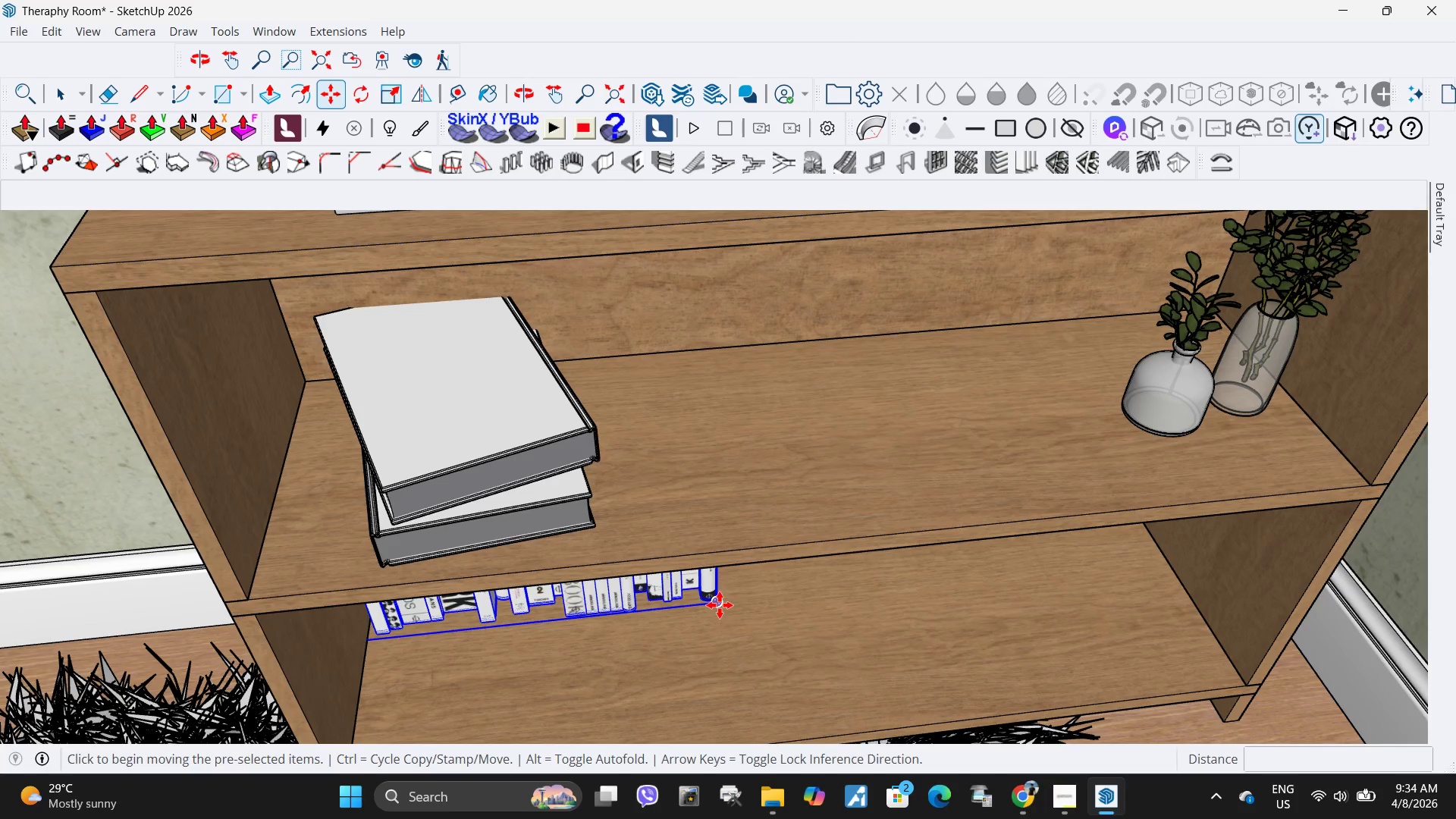 
scroll: coordinate [693, 639], scroll_direction: up, amount: 8.0
 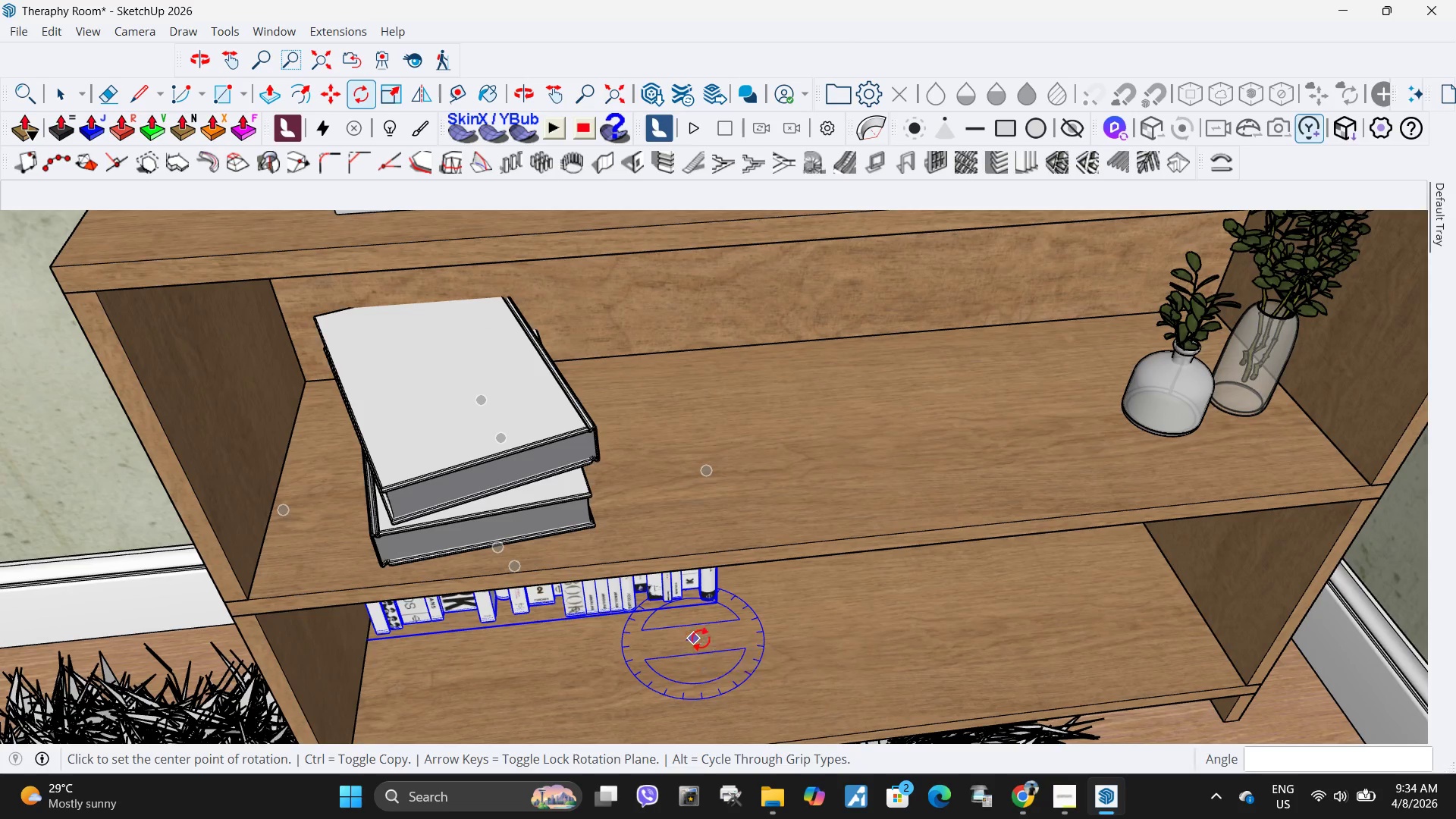 
left_click([720, 605])
 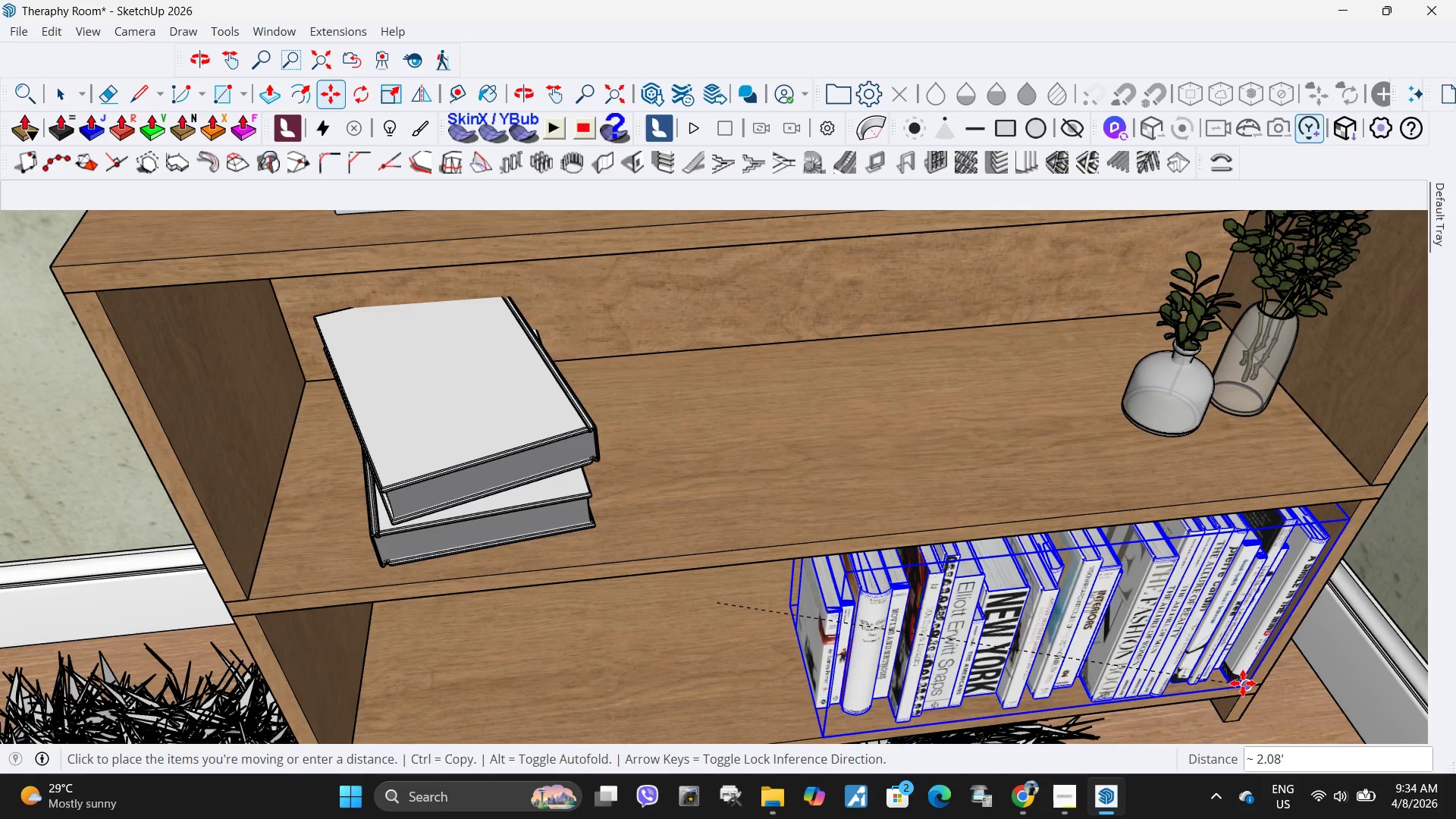 
left_click([1243, 683])
 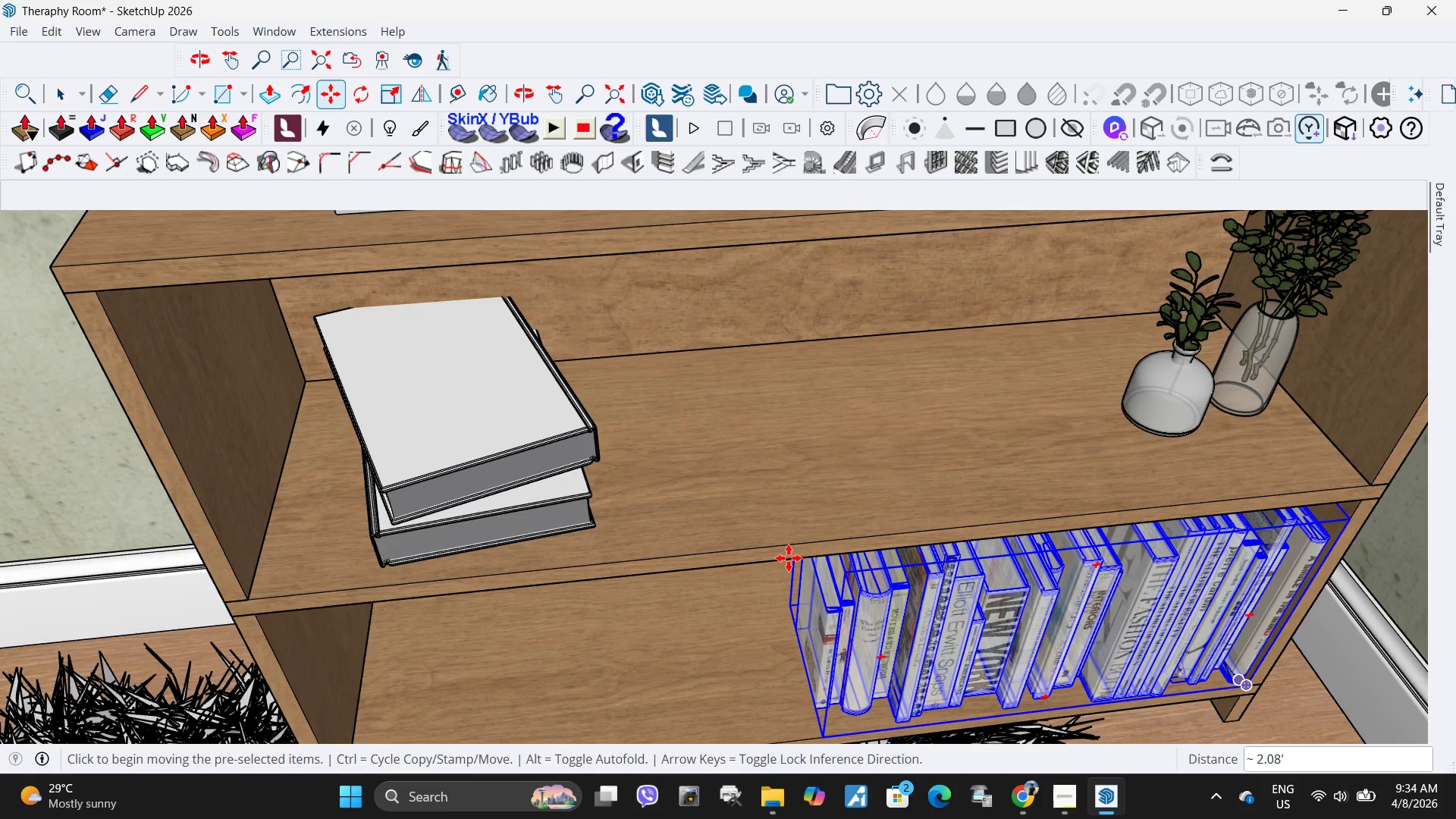 
scroll: coordinate [787, 558], scroll_direction: down, amount: 5.0
 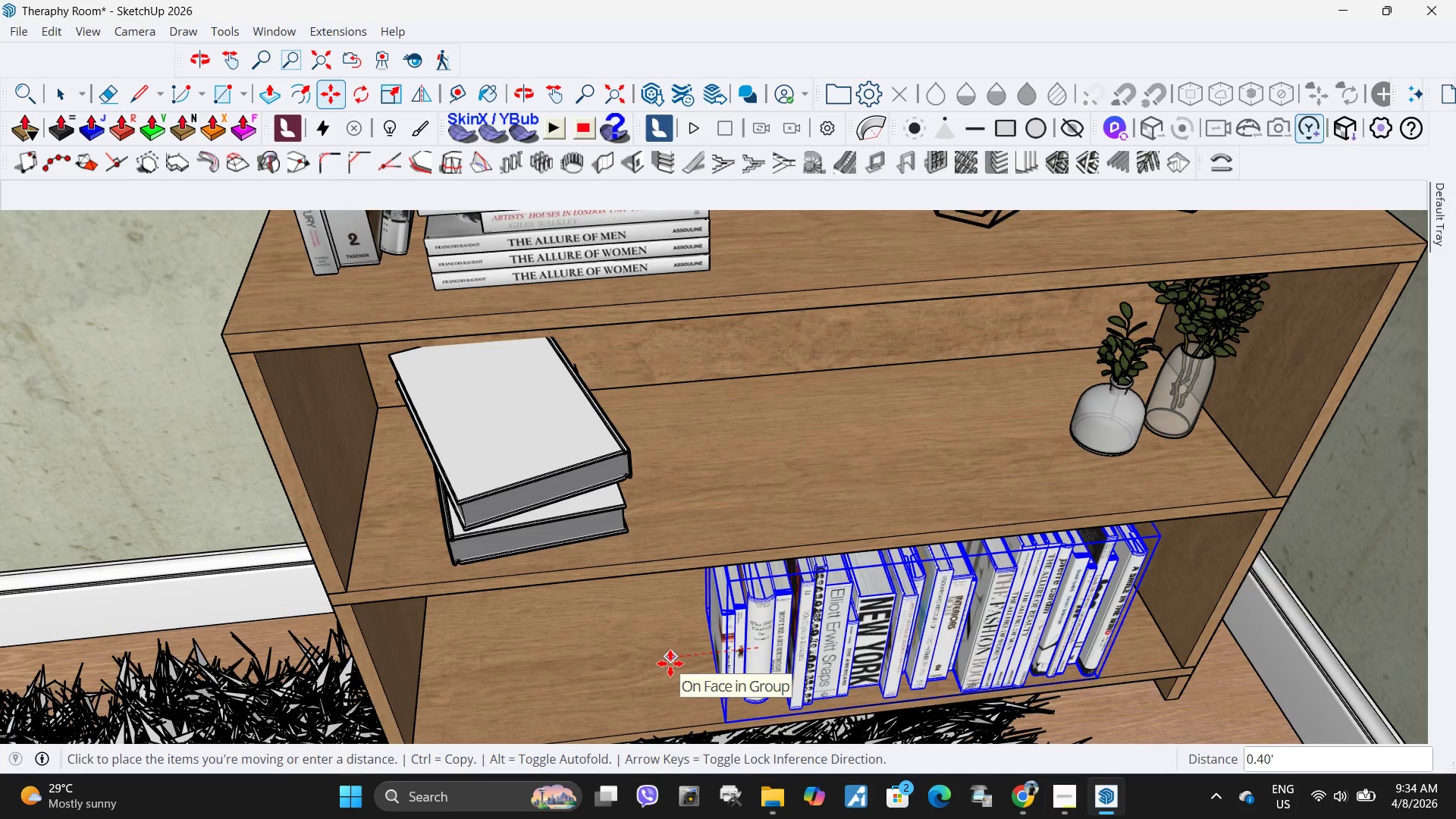 
double_click([655, 681])
 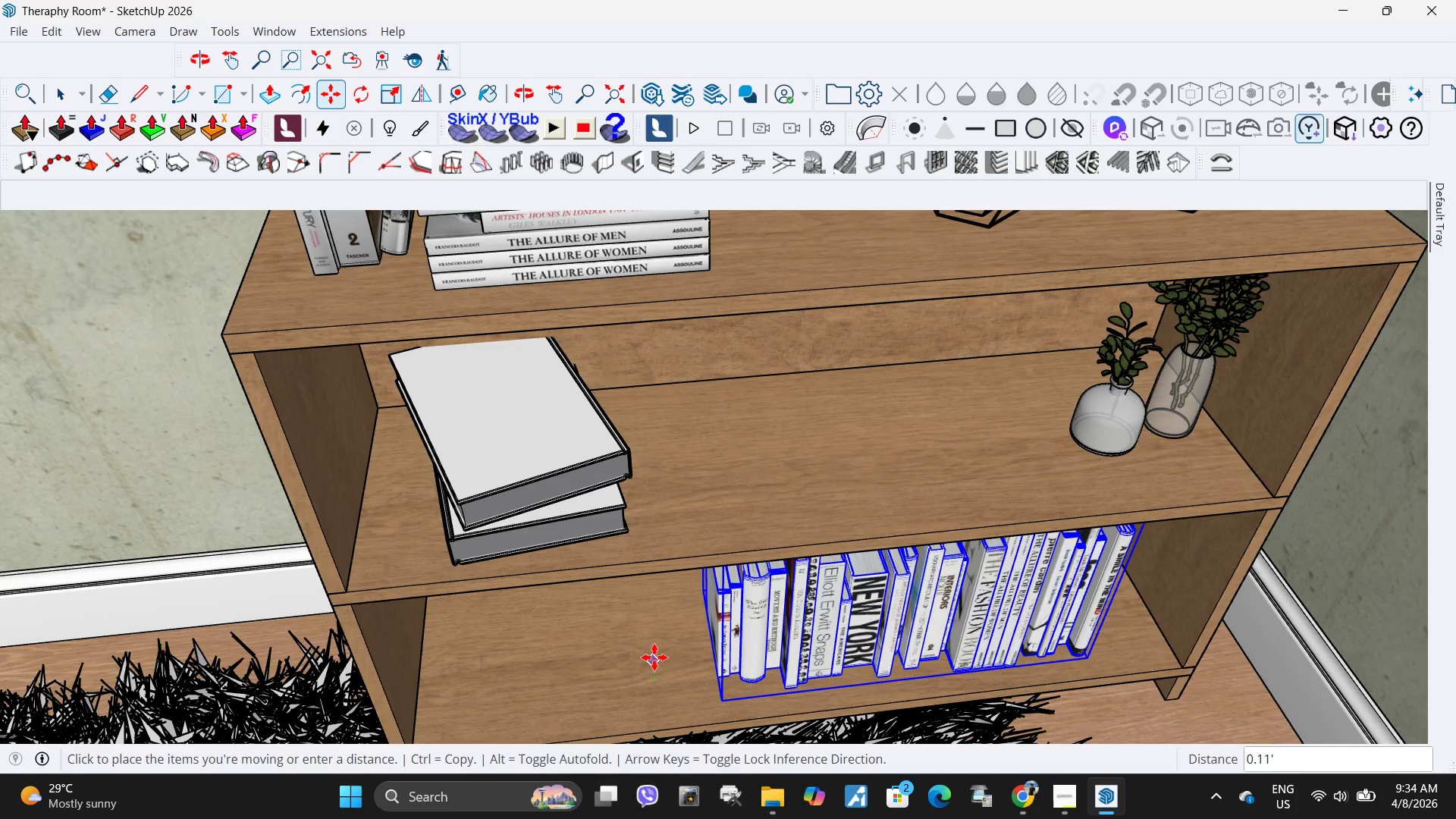 
left_click([654, 657])
 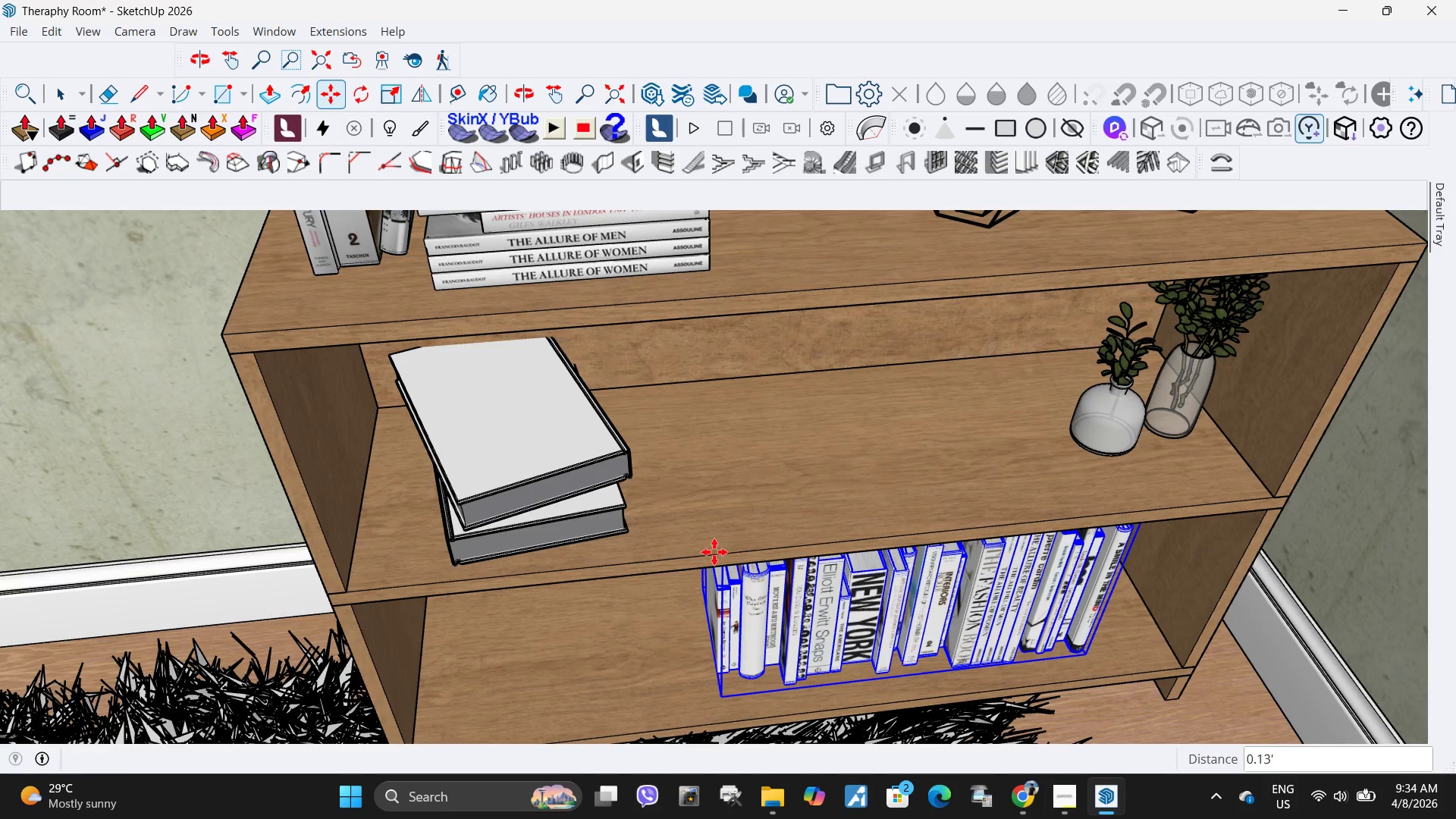 
scroll: coordinate [755, 543], scroll_direction: down, amount: 5.0
 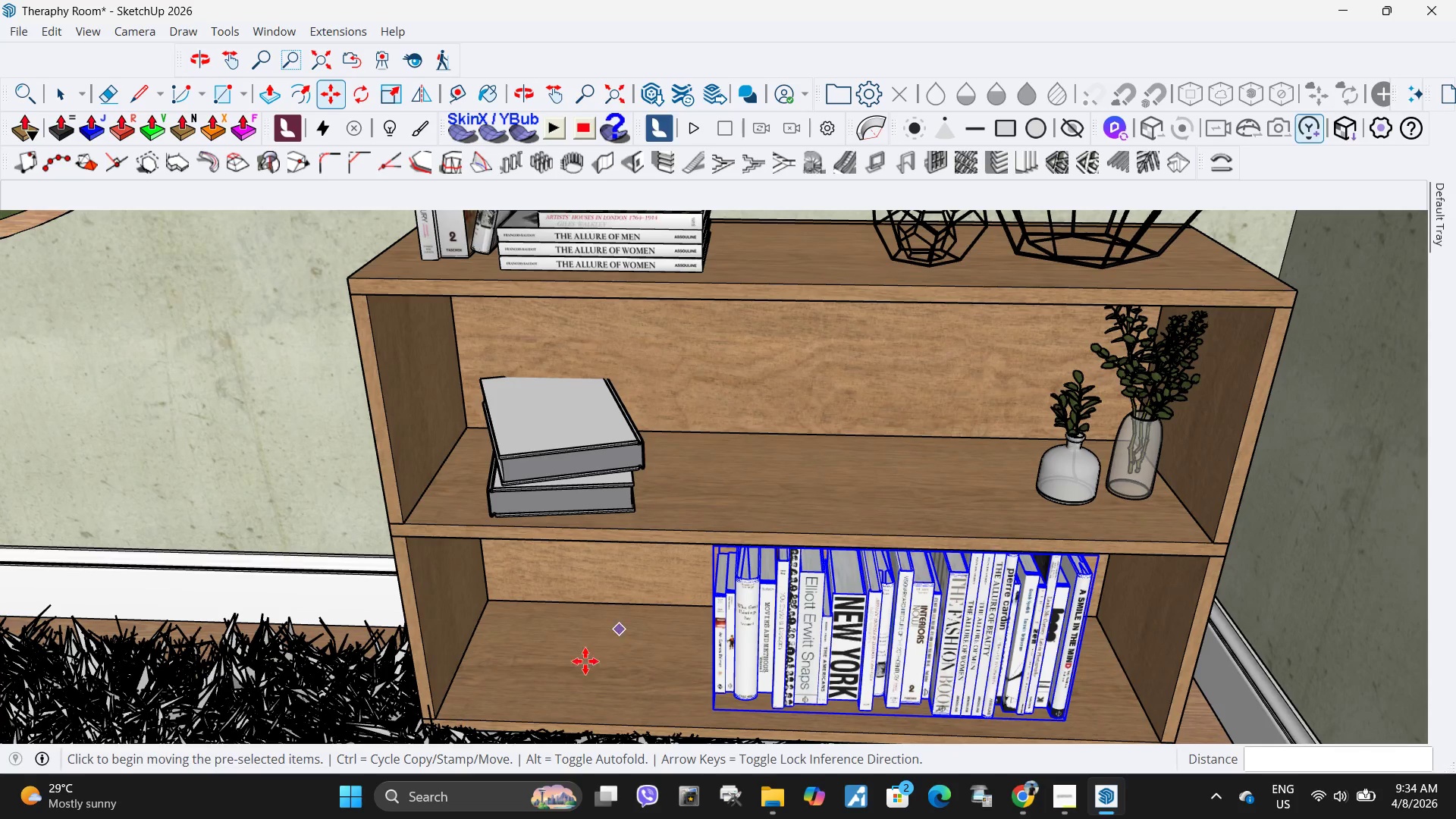 
left_click([577, 667])
 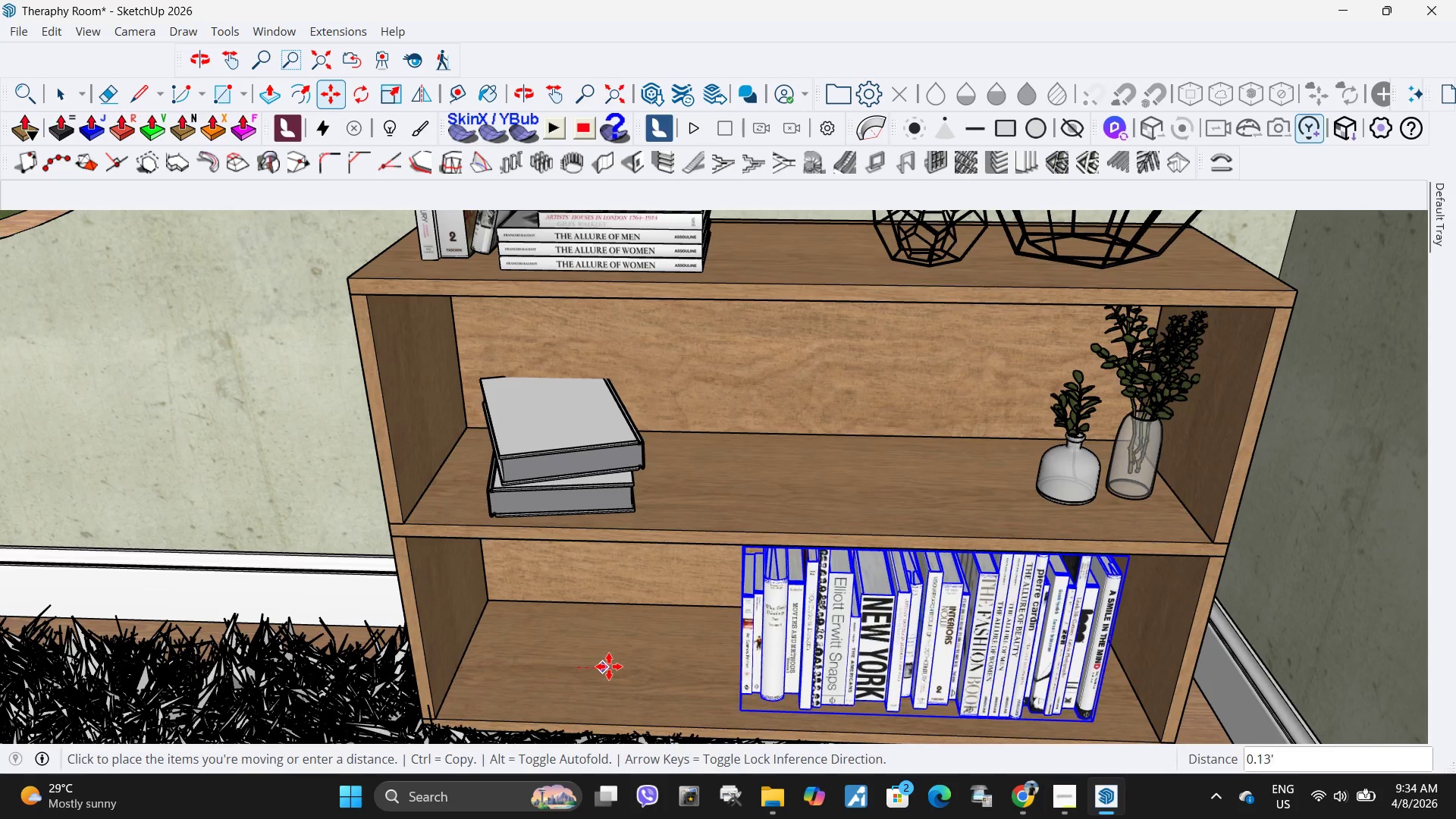 
left_click([613, 667])
 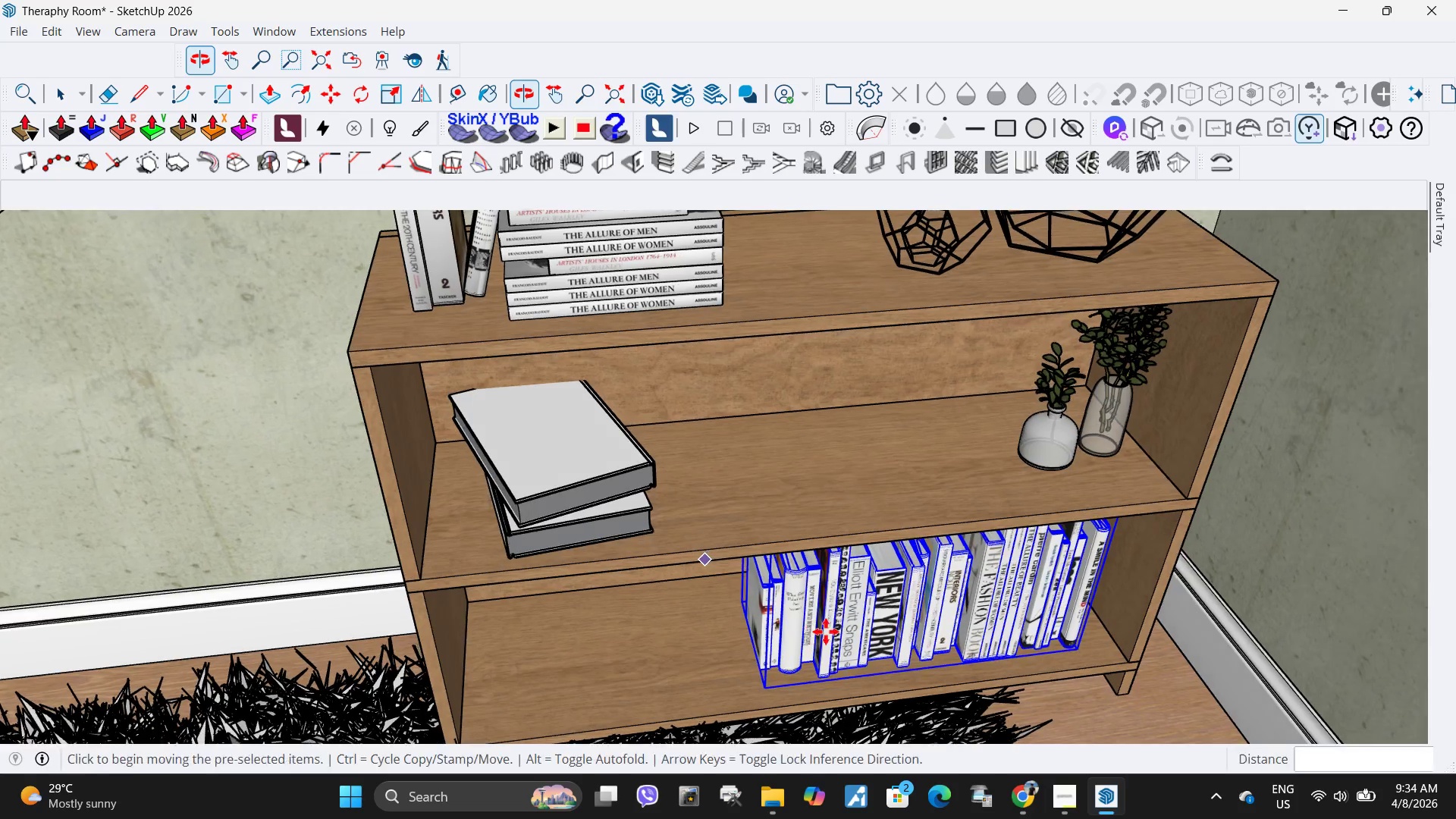 
key(Space)
 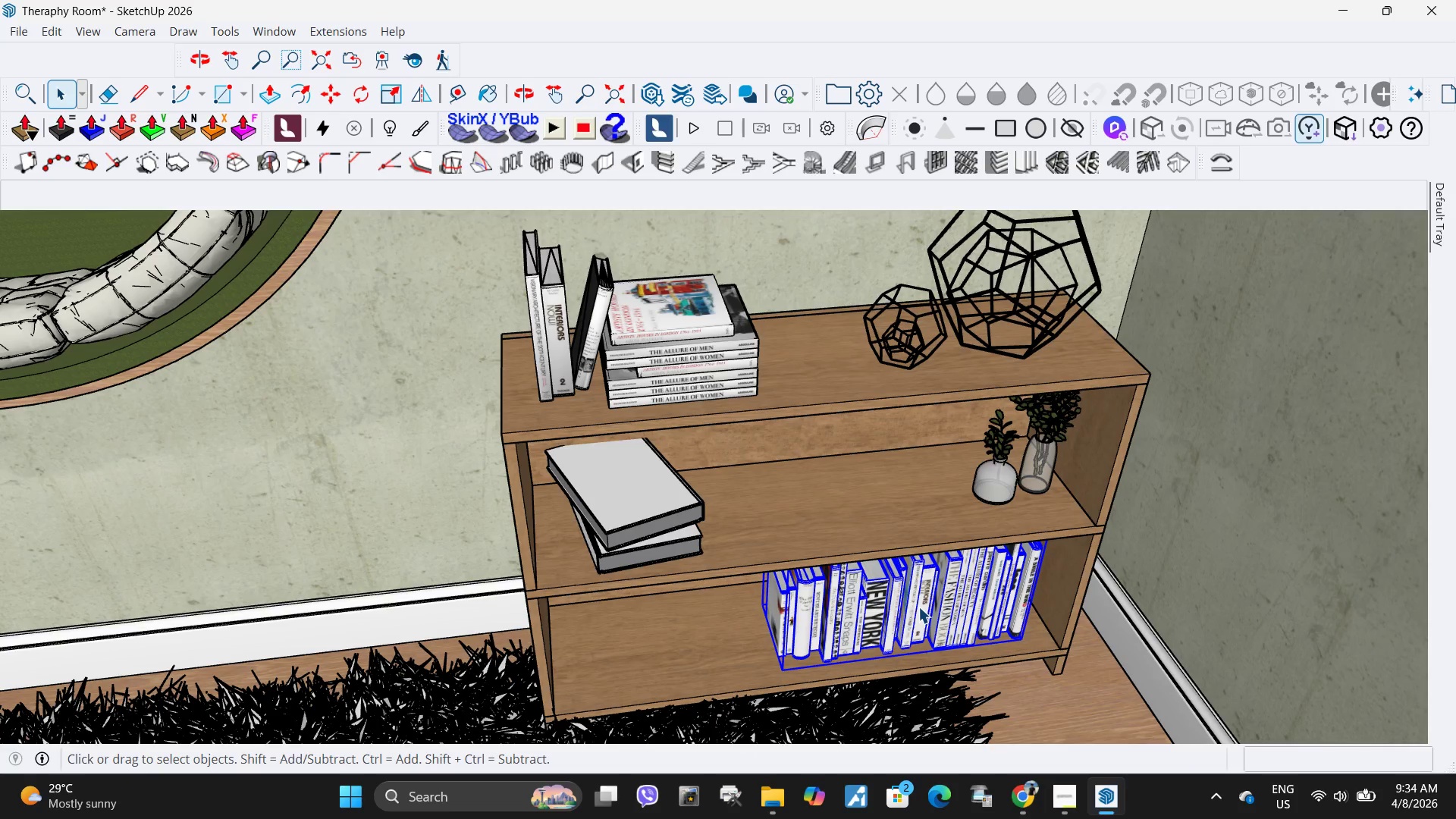 
scroll: coordinate [836, 613], scroll_direction: down, amount: 5.0
 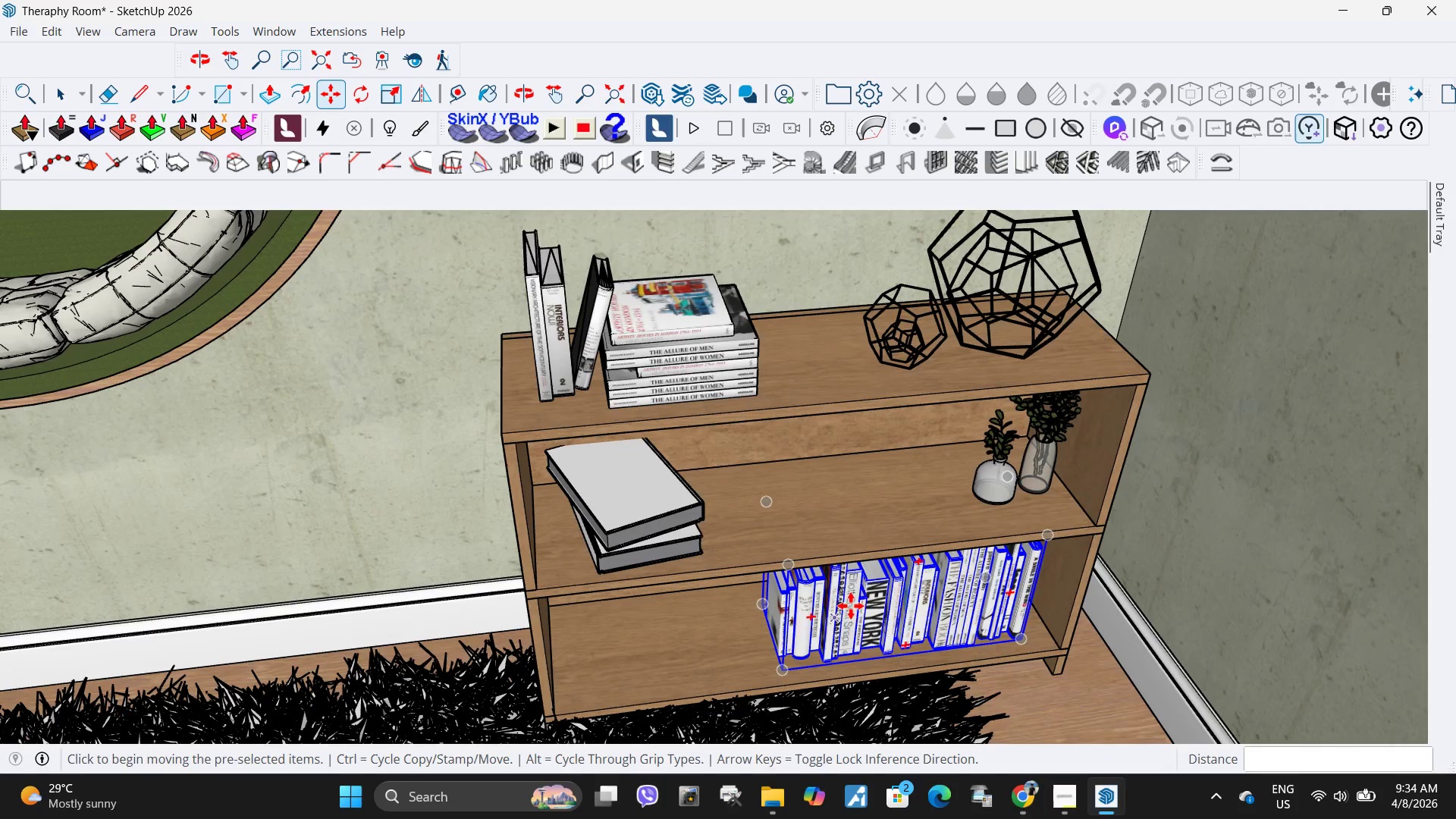 
key(Escape)
 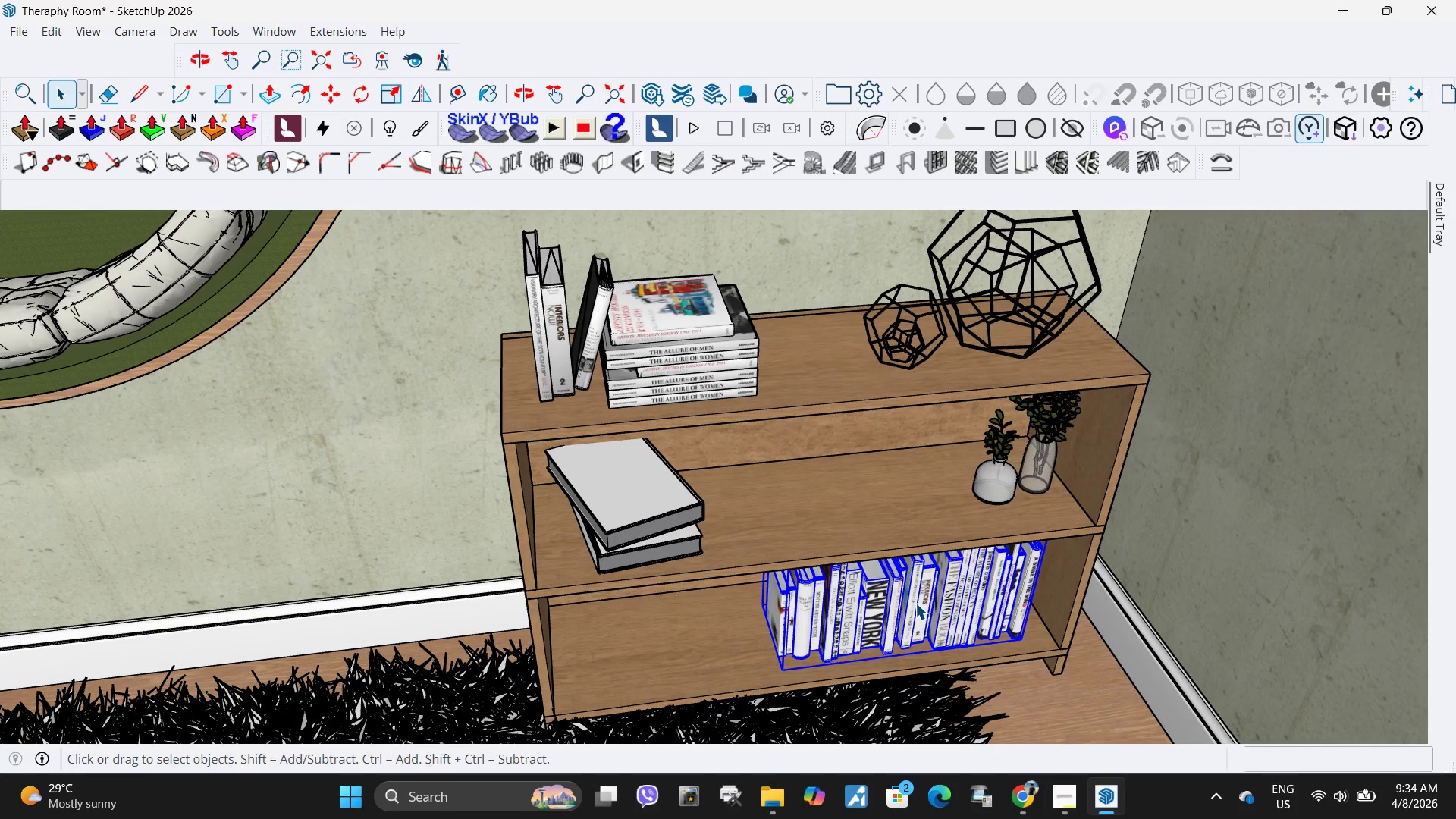 
left_click([915, 603])
 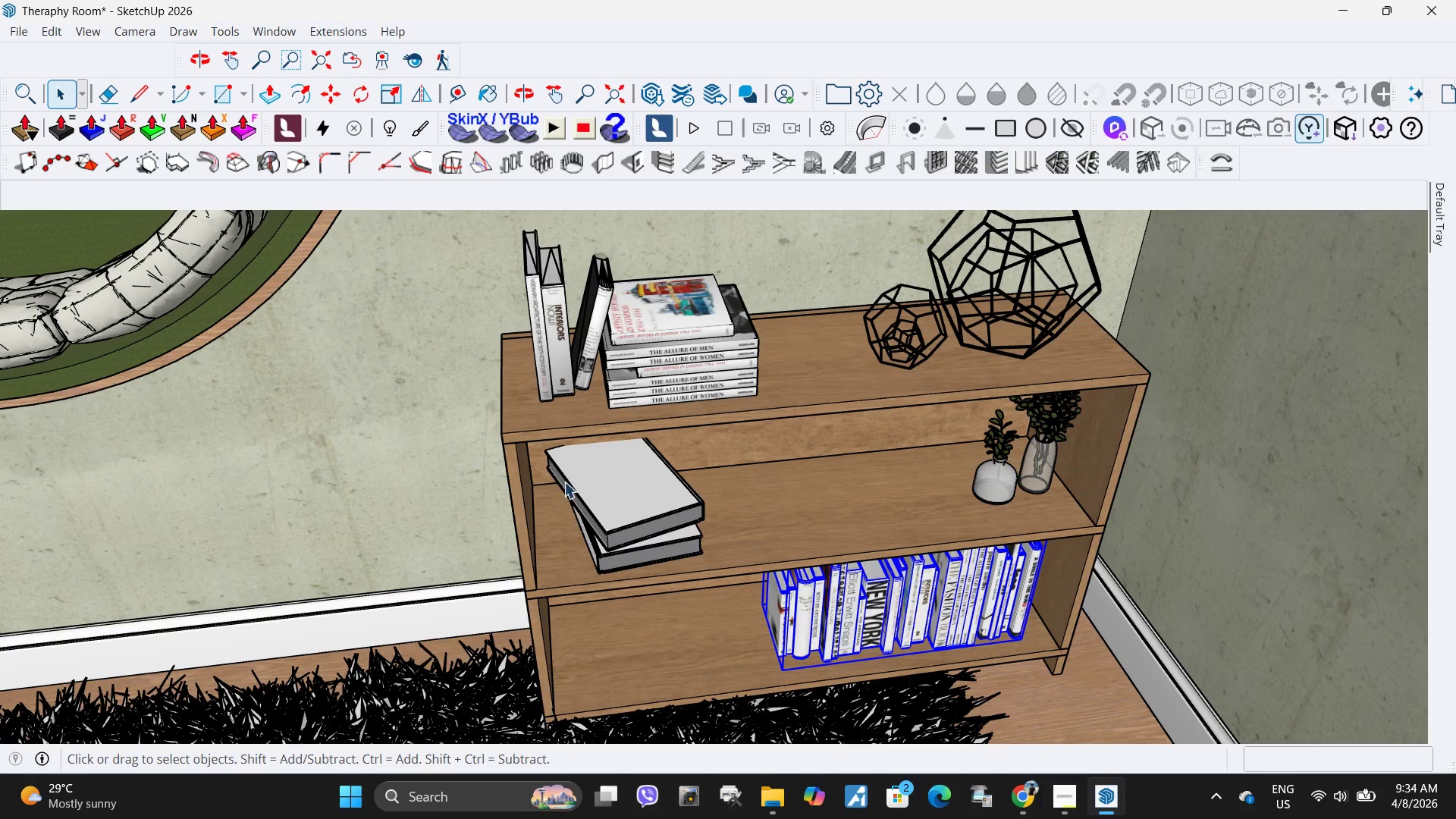 
hold_key(key=ControlLeft, duration=1.5)
left_click([640, 517])
 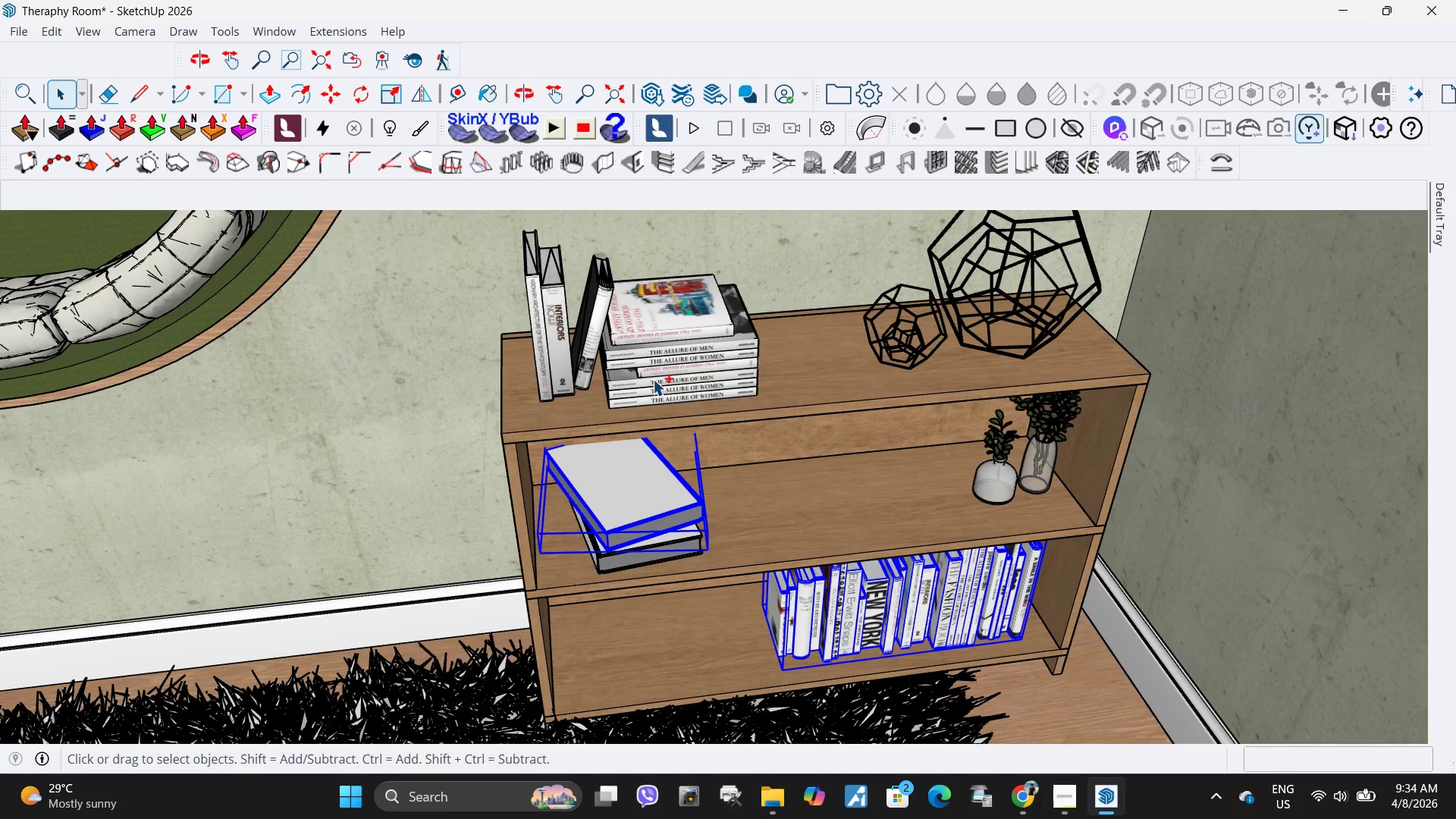 
double_click([653, 379])
 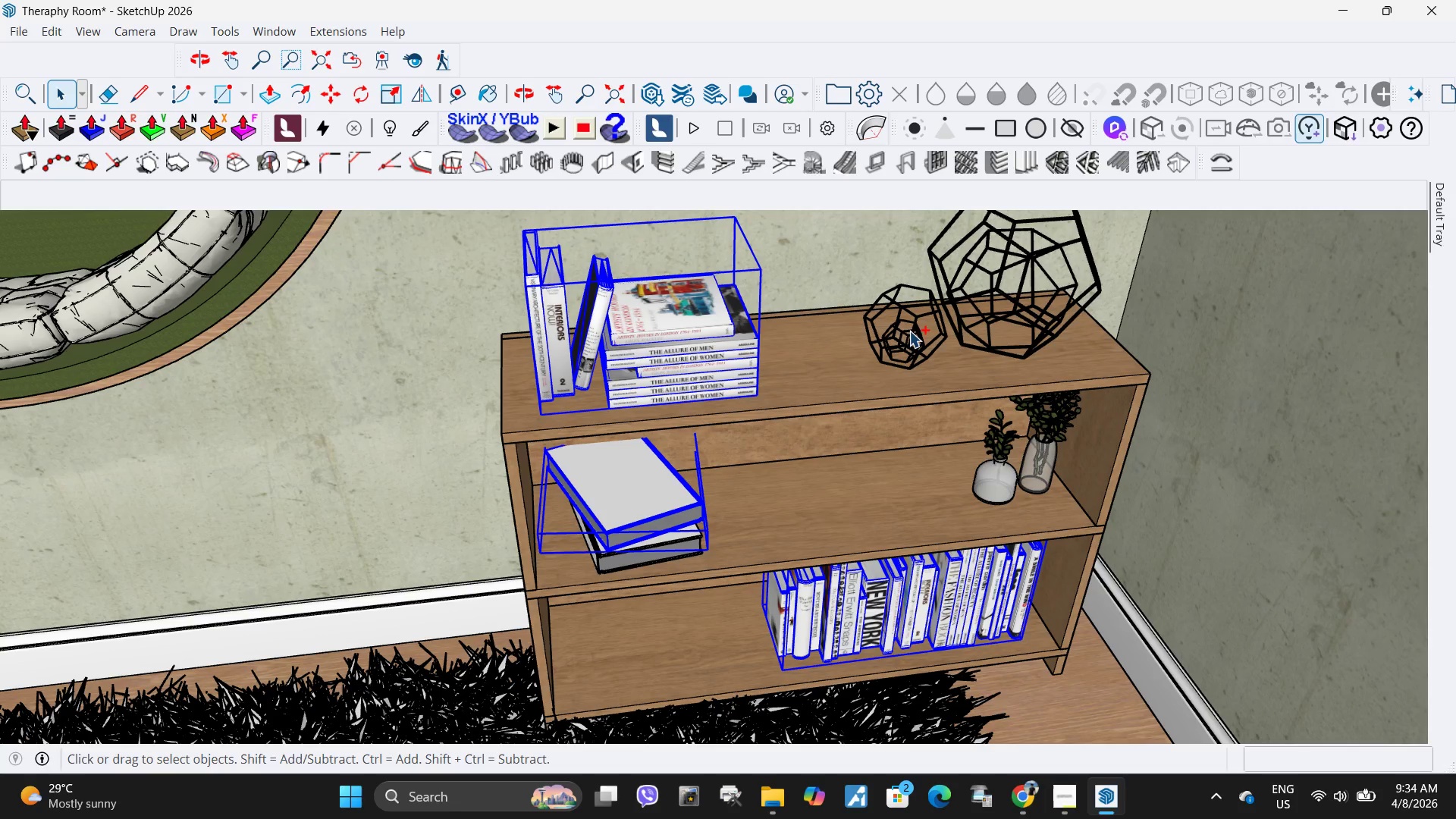 
hold_key(key=ControlLeft, duration=1.52)
left_click([908, 345])
 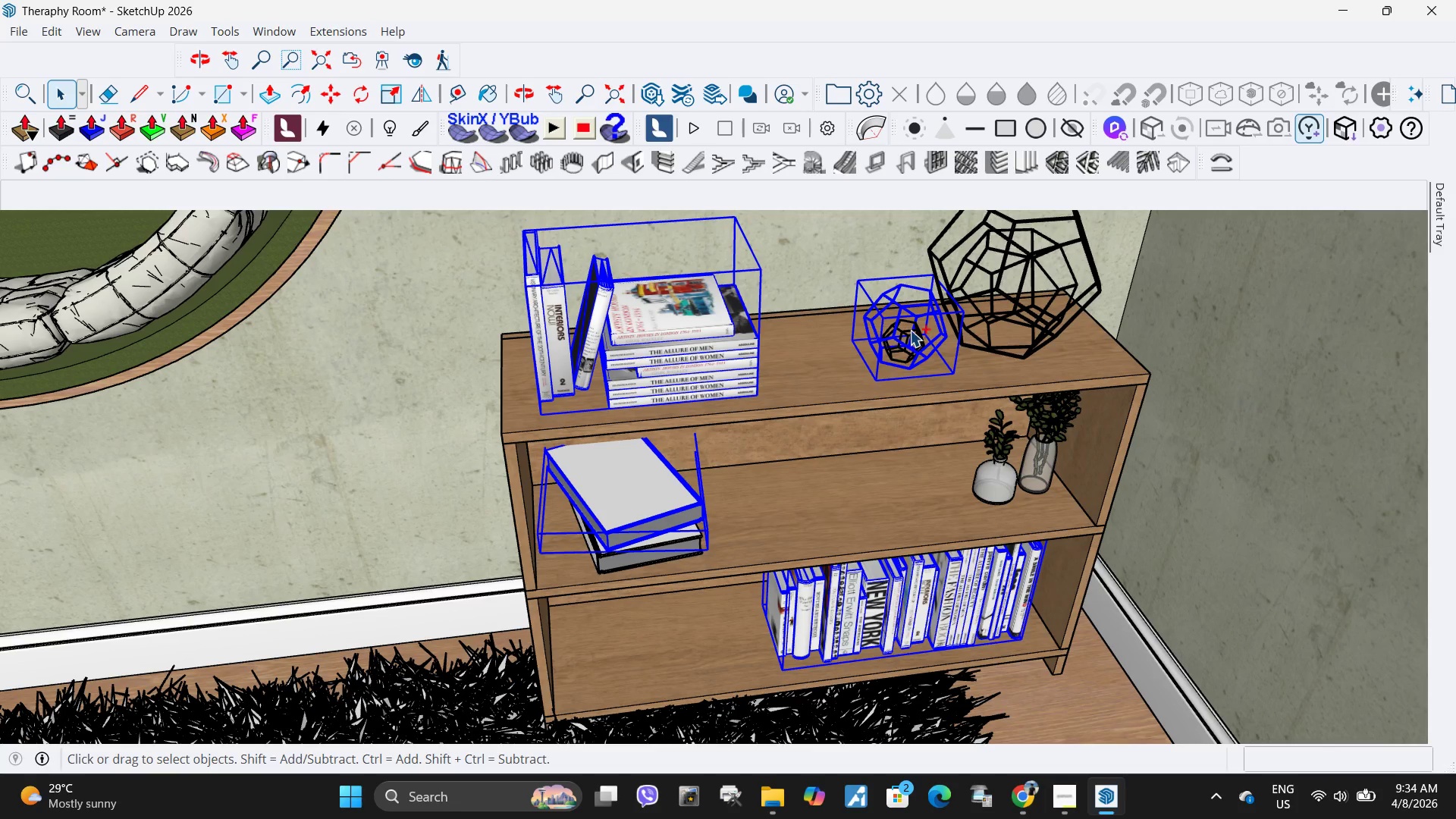 
hold_key(key=ControlLeft, duration=1.52)
left_click([902, 332])
 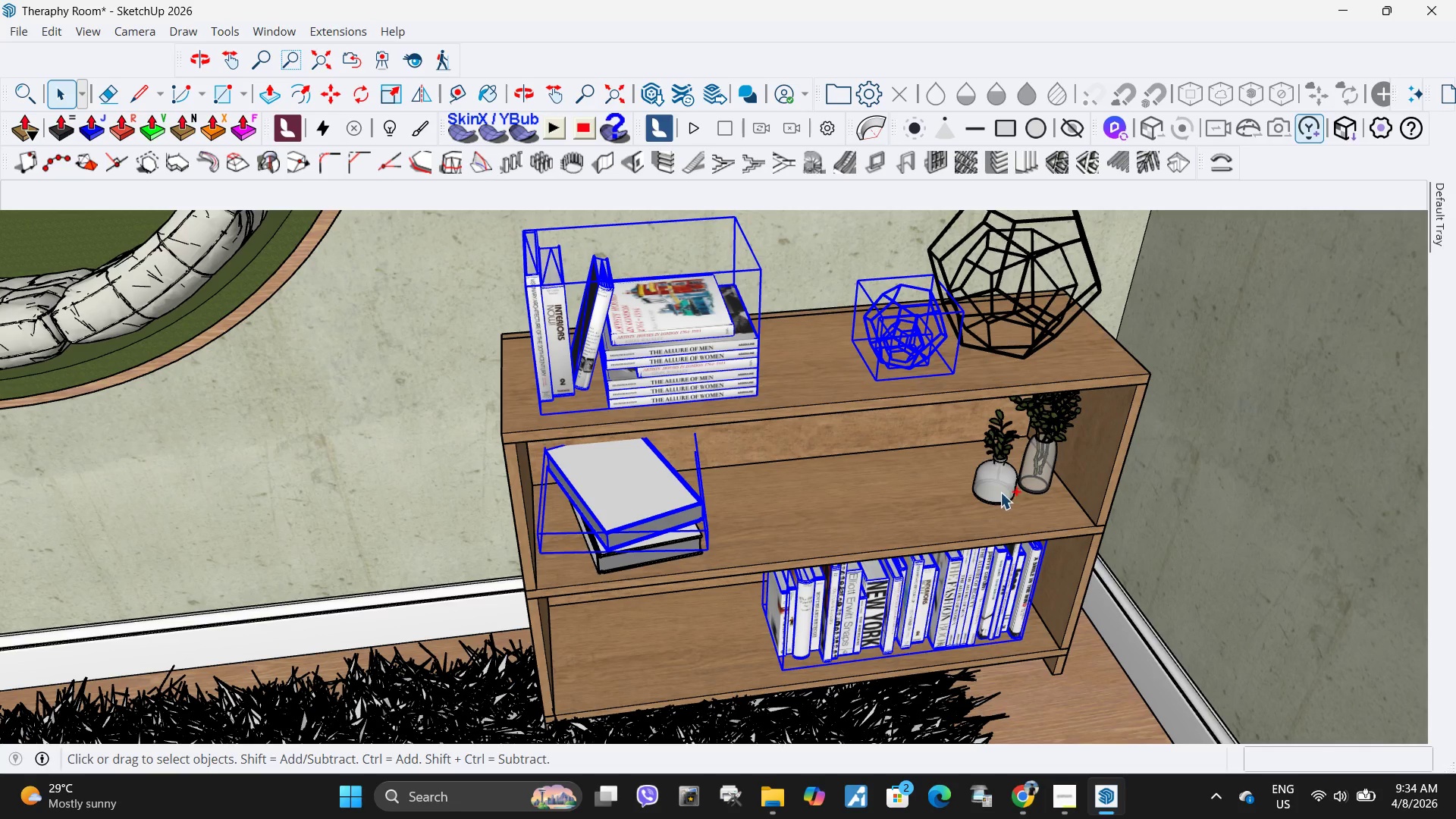 
left_click([999, 485])
 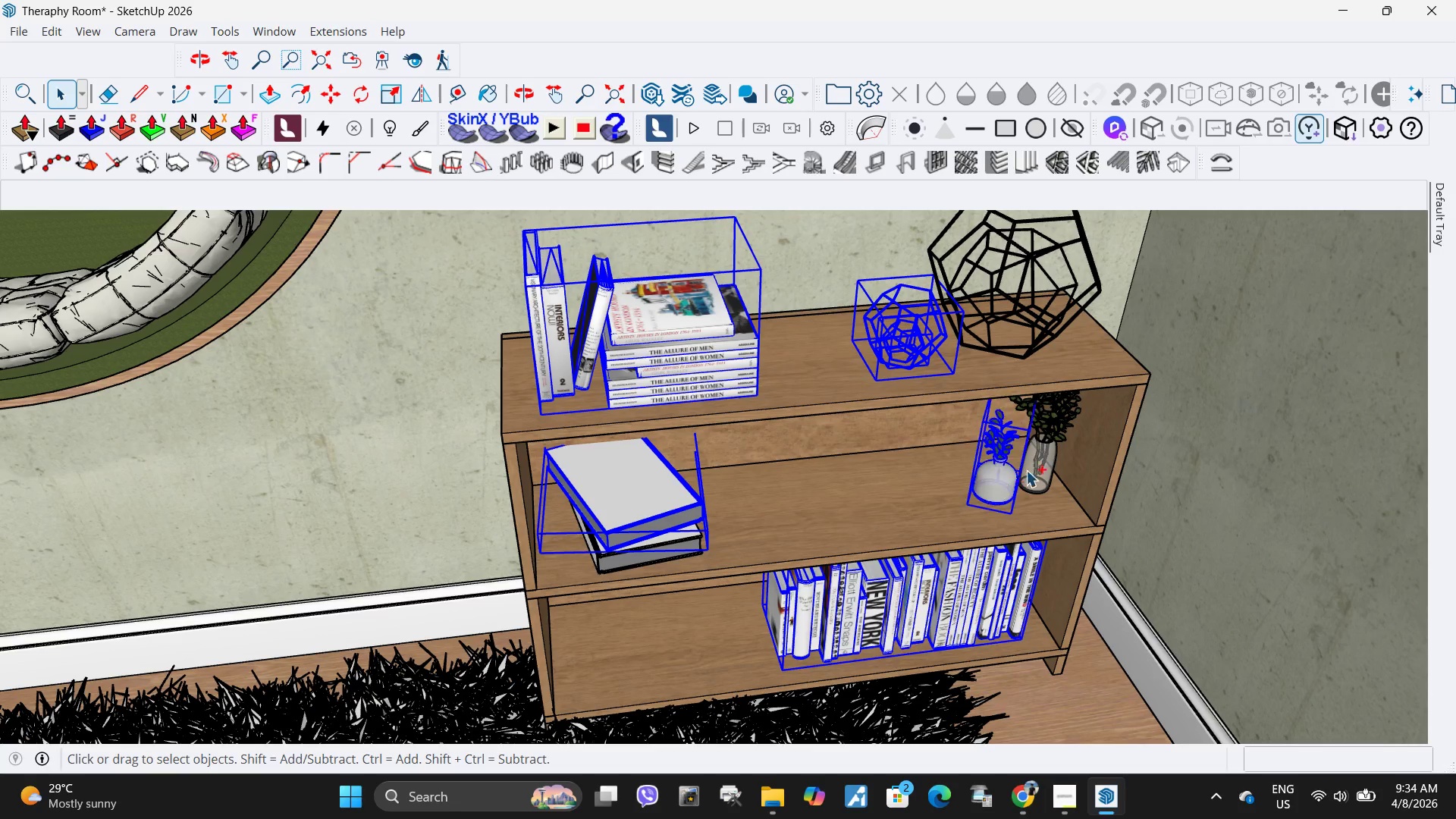 
hold_key(key=ControlLeft, duration=1.51)
left_click([1043, 462])
 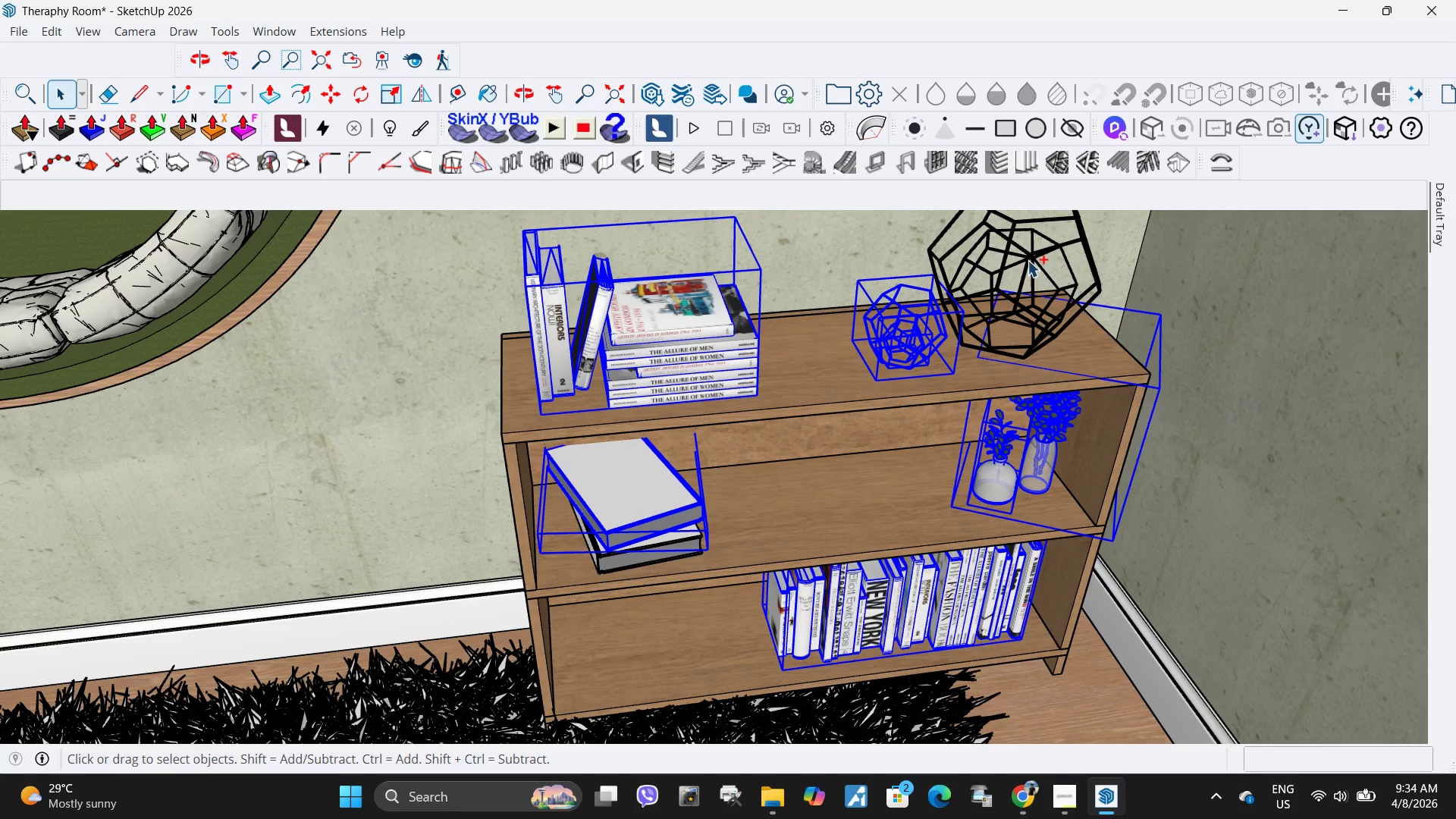 
hold_key(key=ControlLeft, duration=1.52)
left_click([1031, 257])
 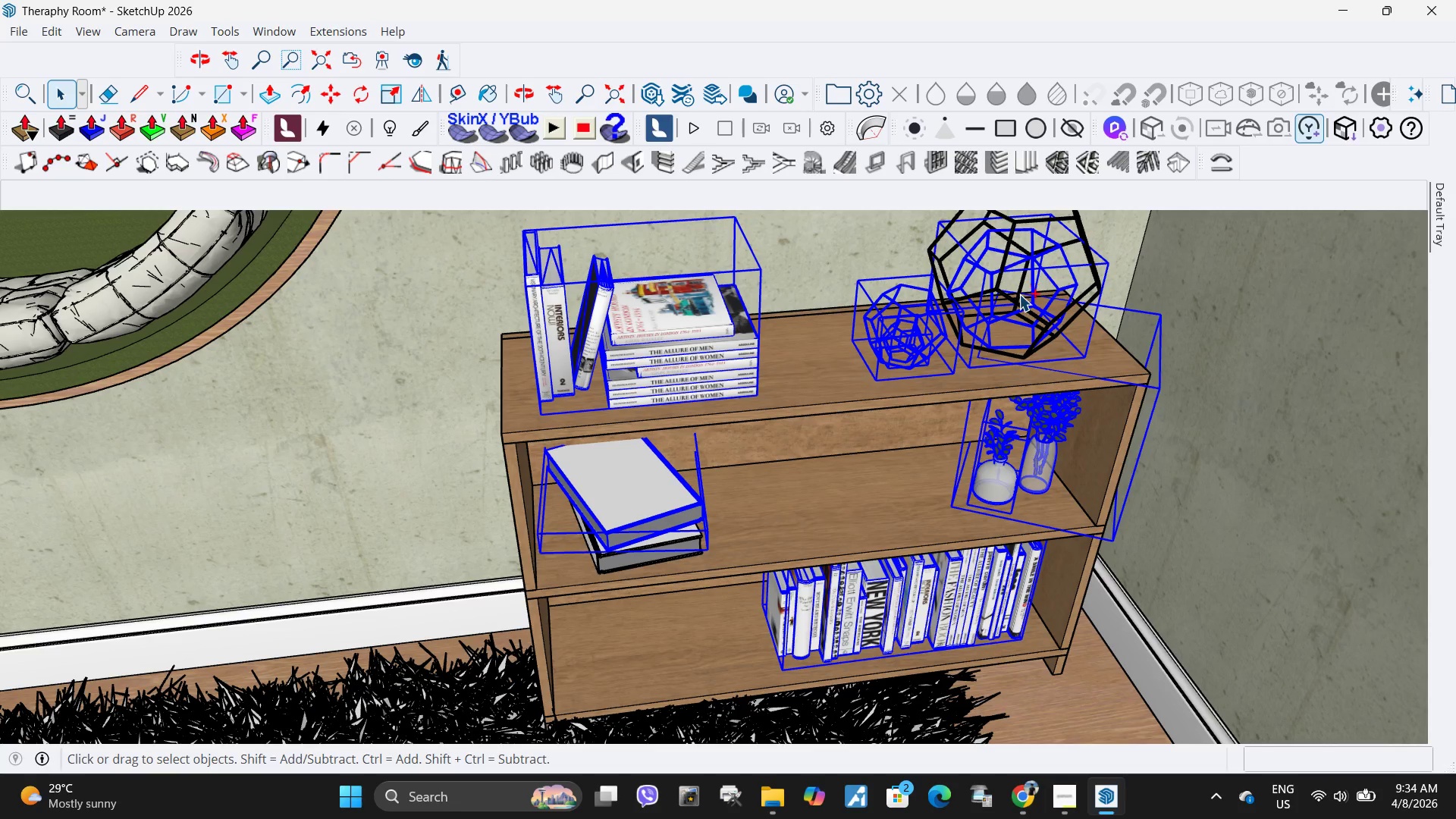 
hold_key(key=ControlLeft, duration=0.73)
left_click([1116, 281])
 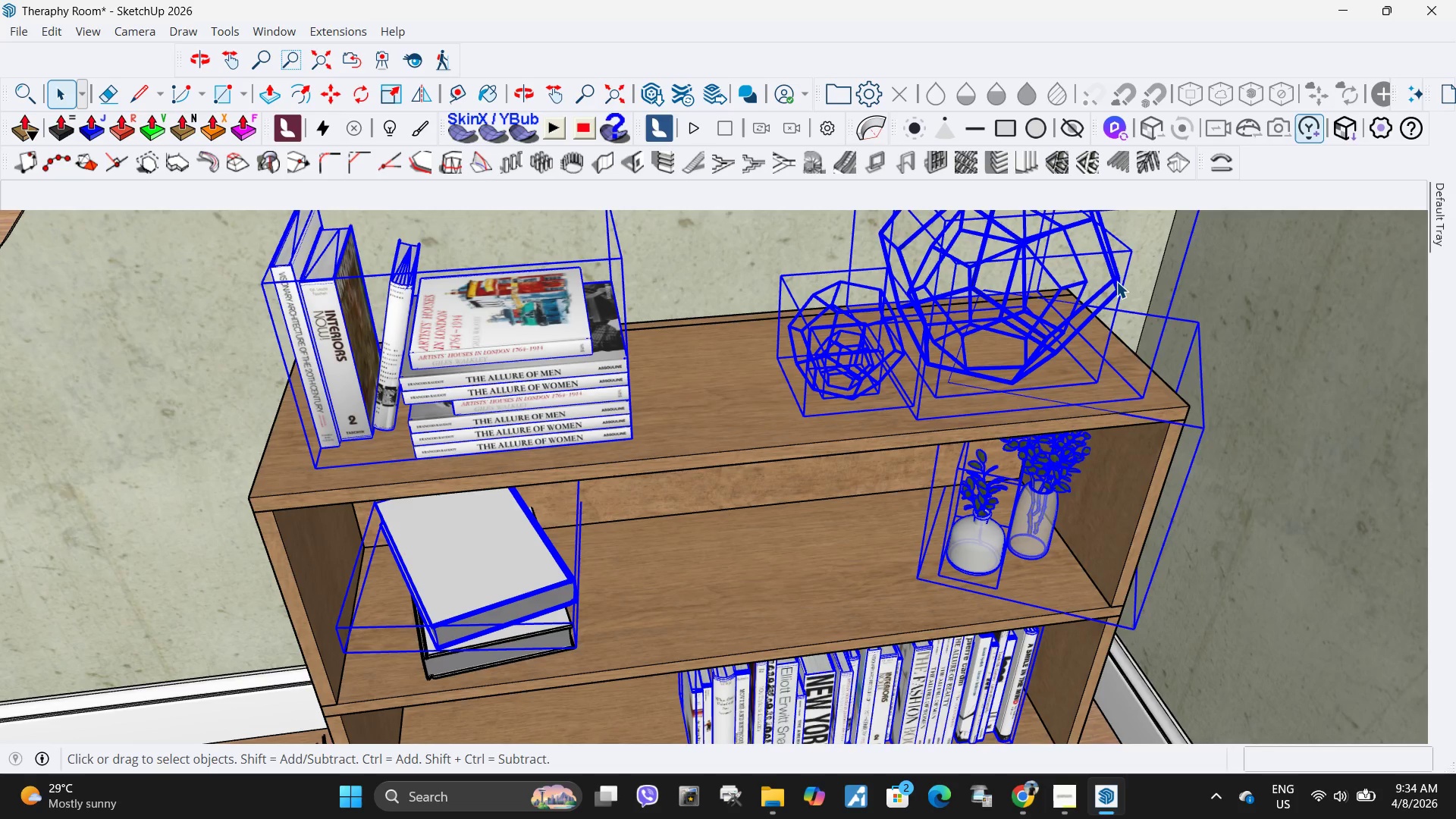 
scroll: coordinate [1128, 290], scroll_direction: up, amount: 3.0
 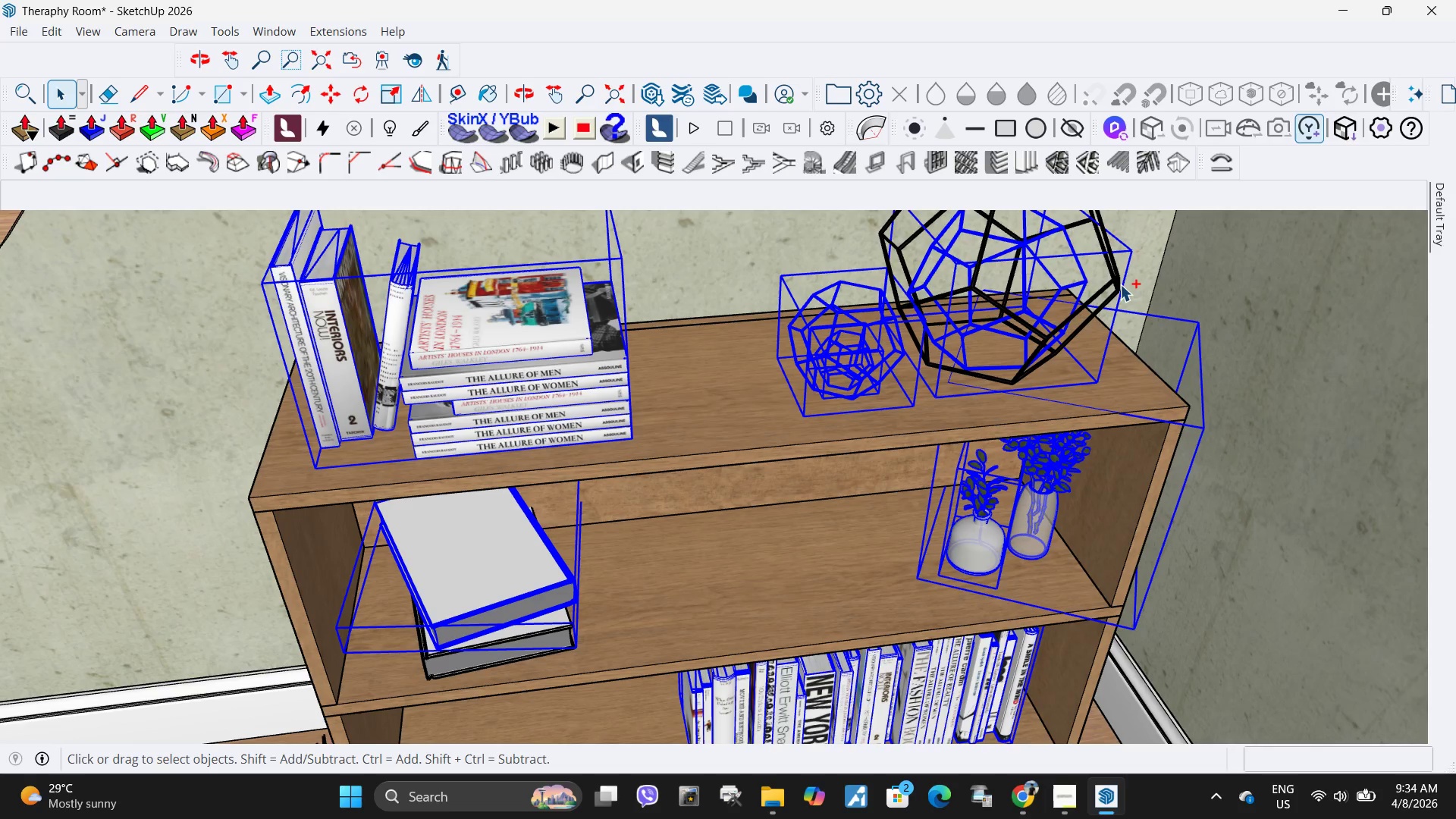 
right_click([1116, 281])
 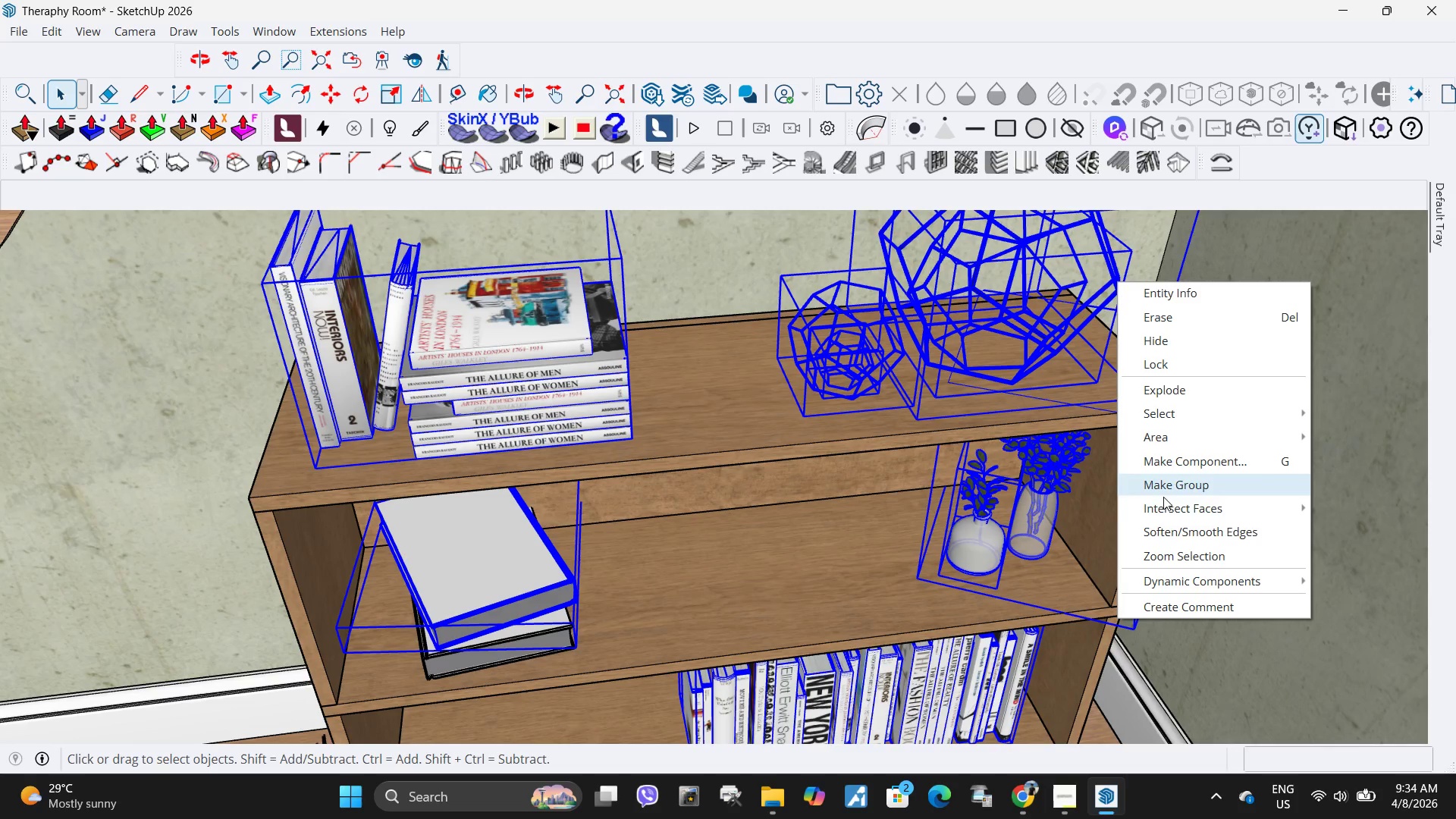 
left_click([1172, 484])
 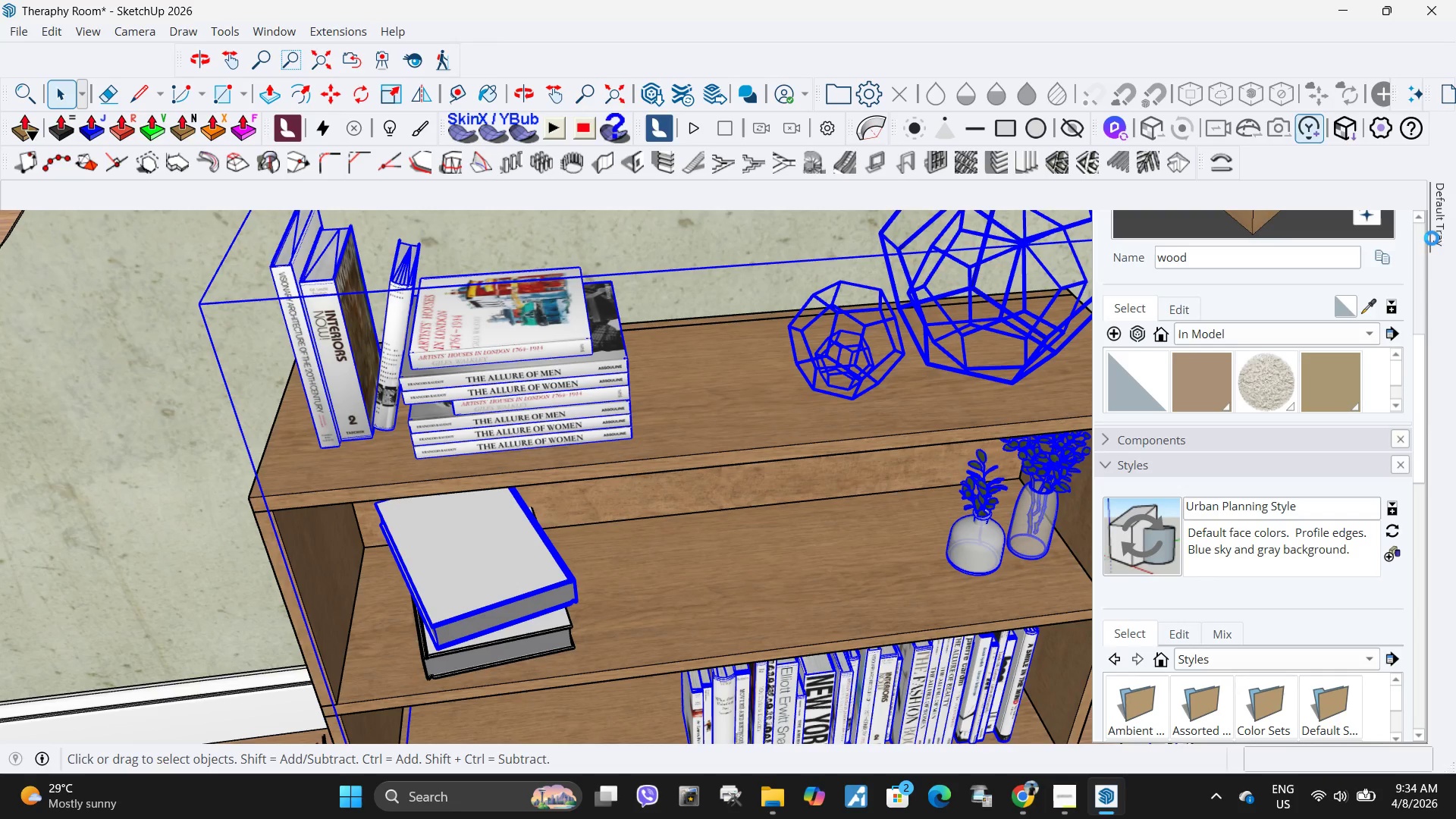 
scroll: coordinate [1197, 563], scroll_direction: down, amount: 10.0
 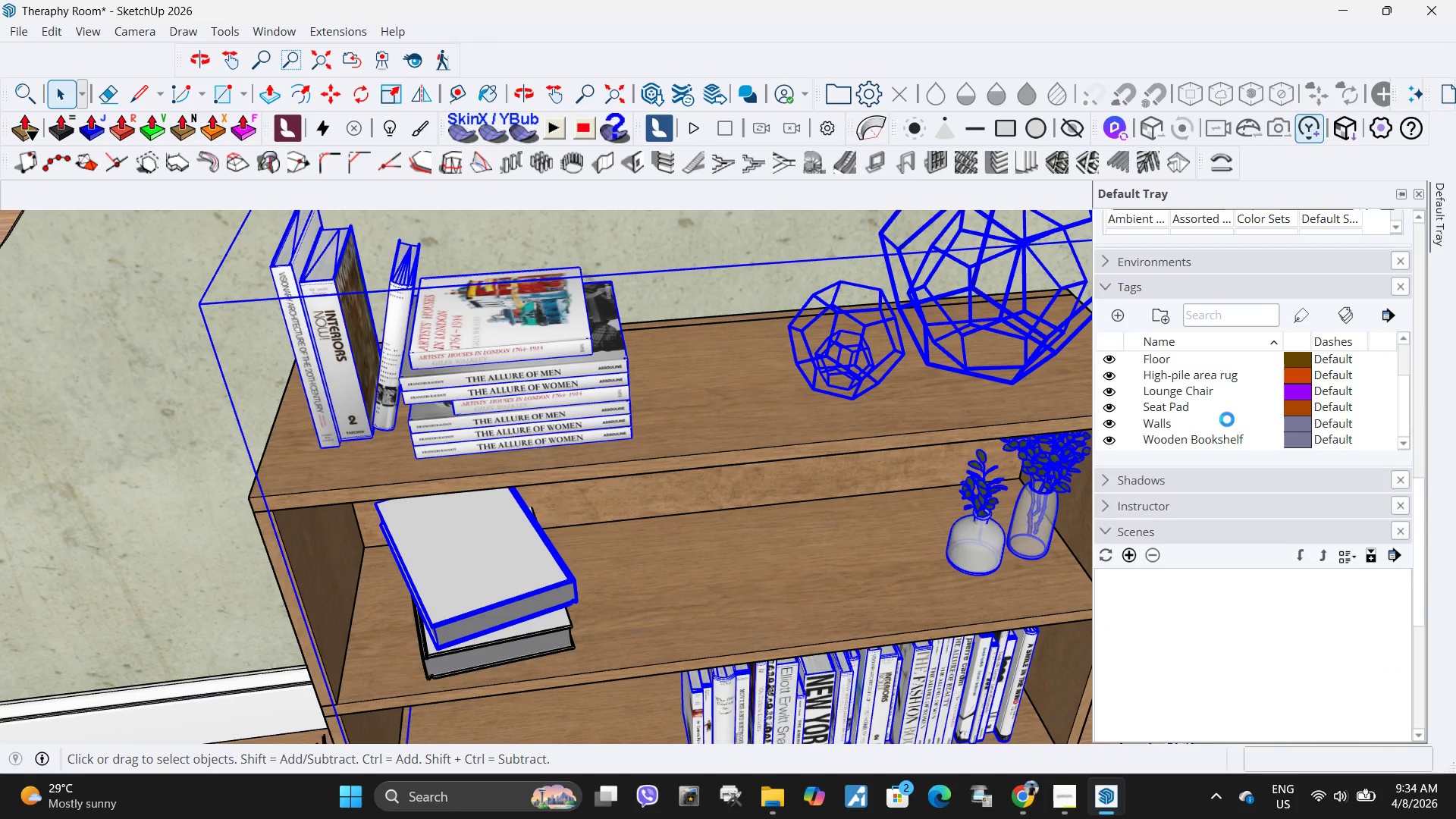 
scroll: coordinate [1202, 410], scroll_direction: up, amount: 2.0
 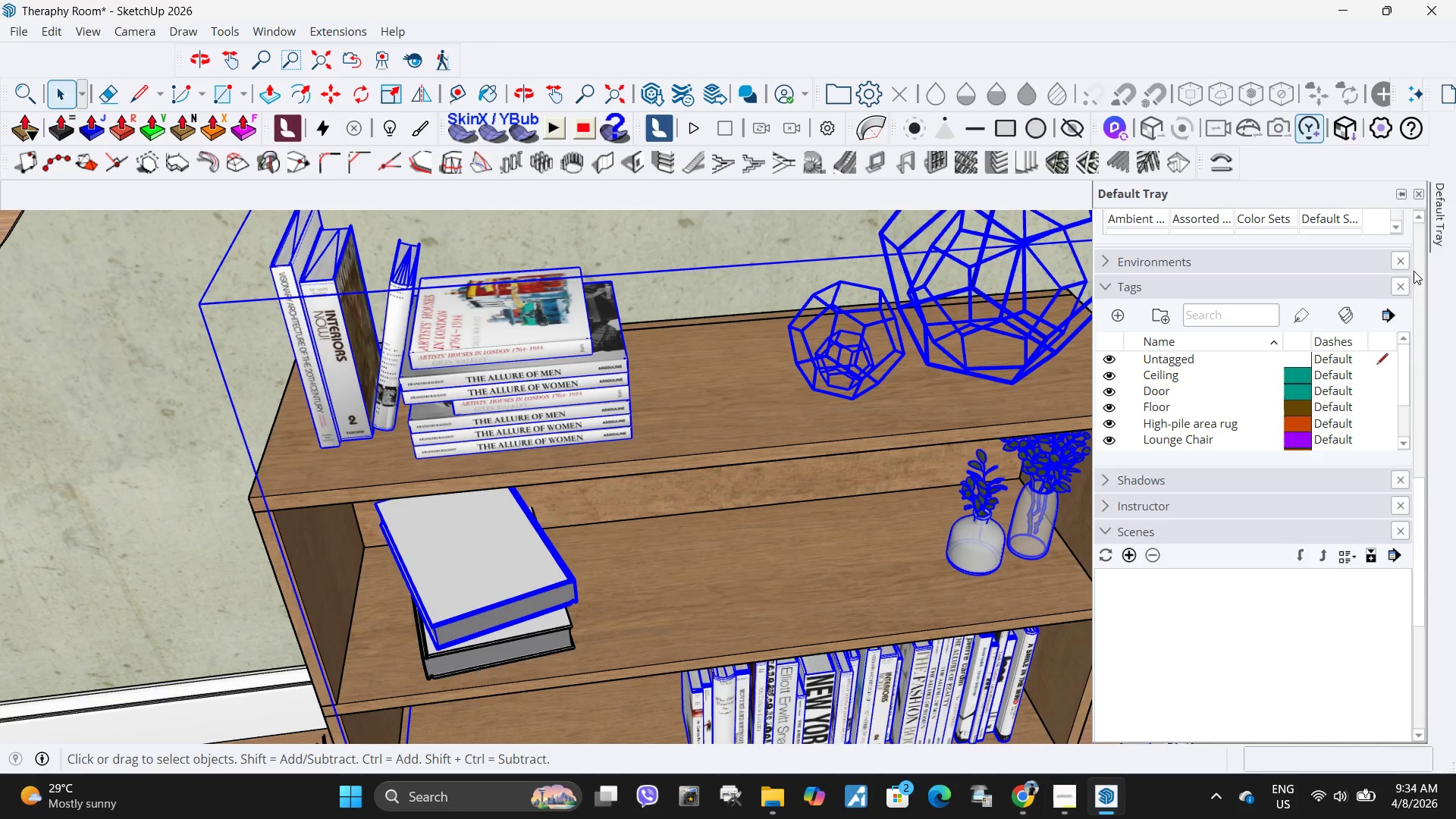 
left_click([1121, 311])
 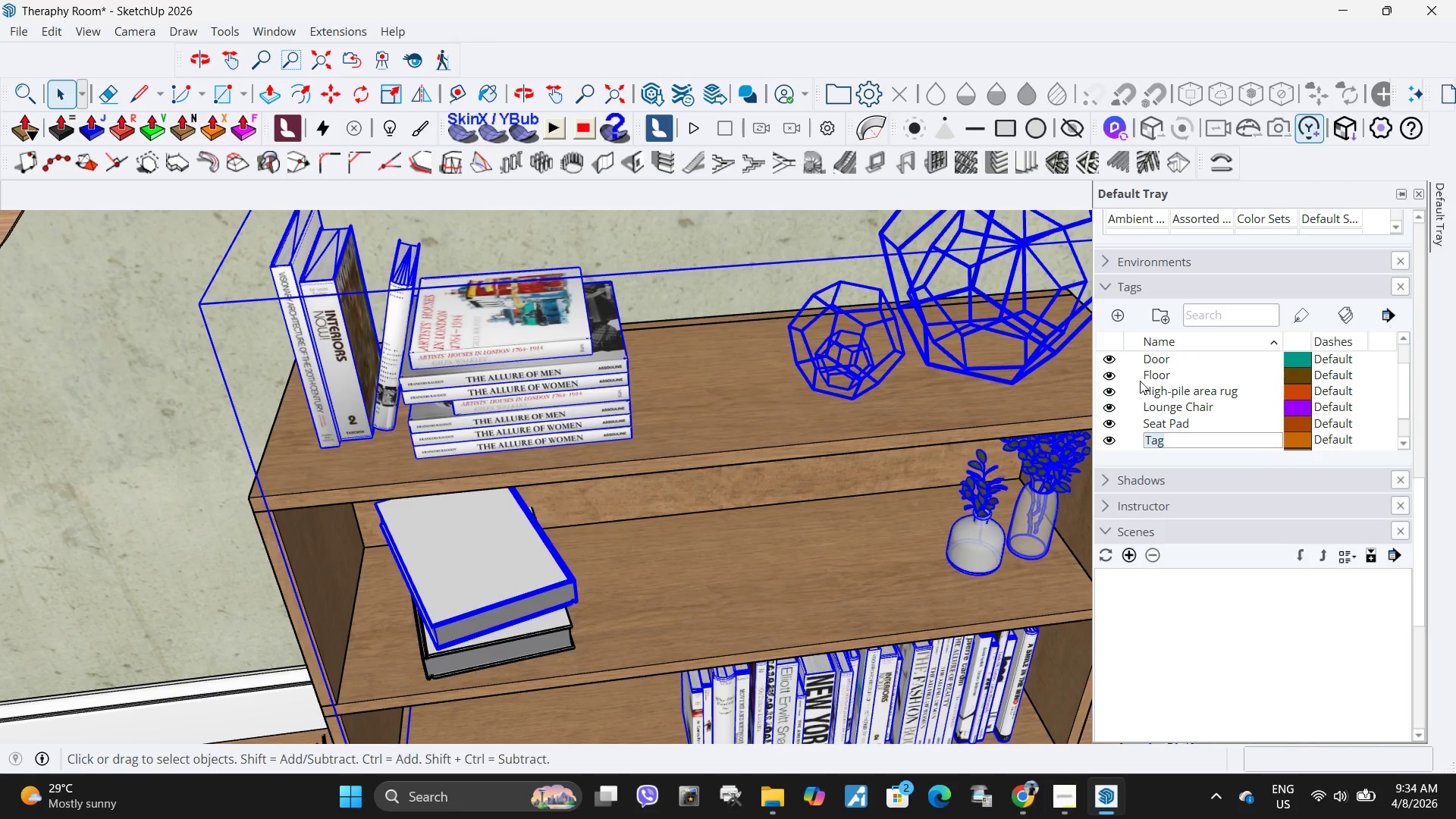 
type(Books and Decor)
 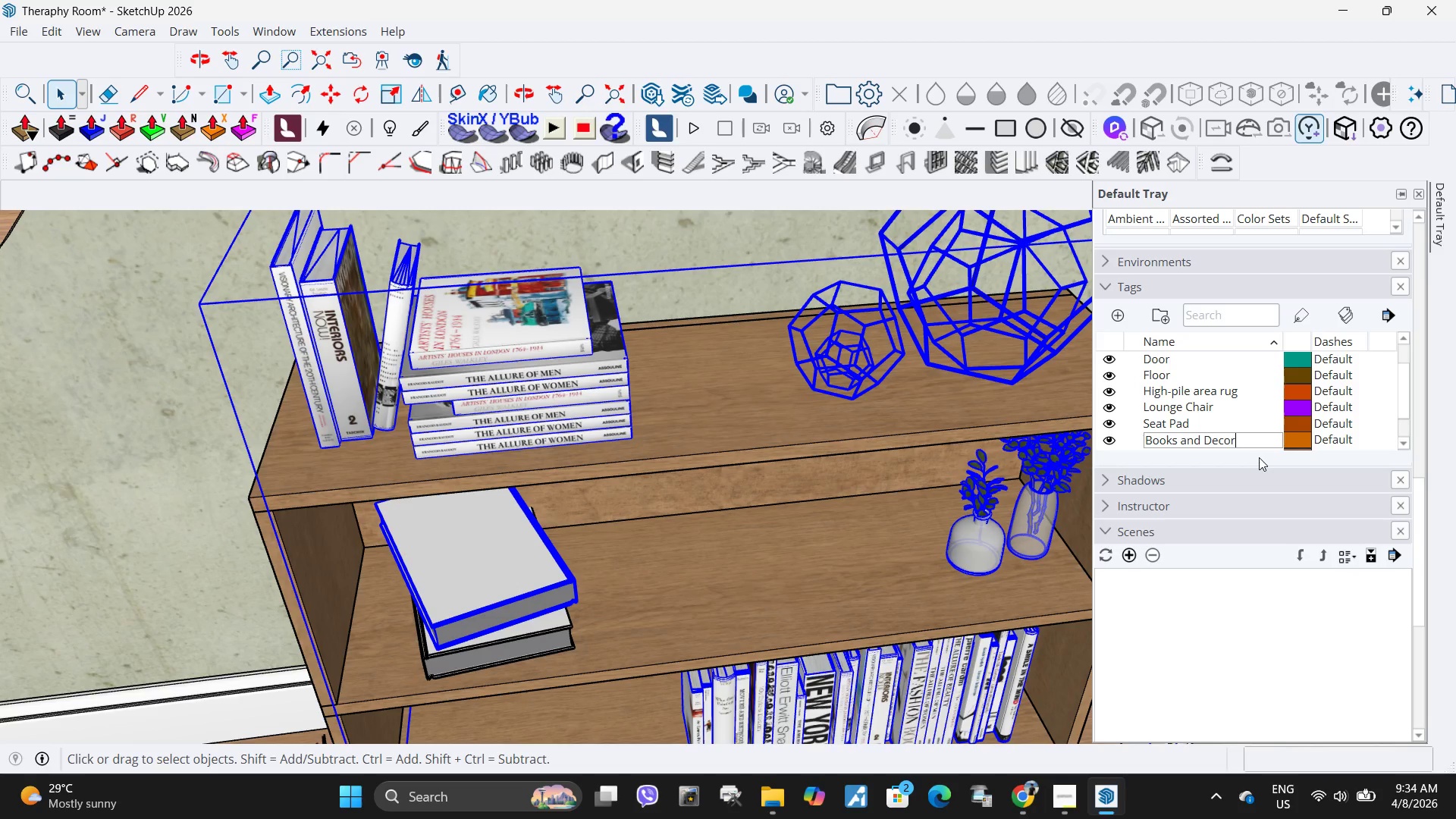 
type(ations)
 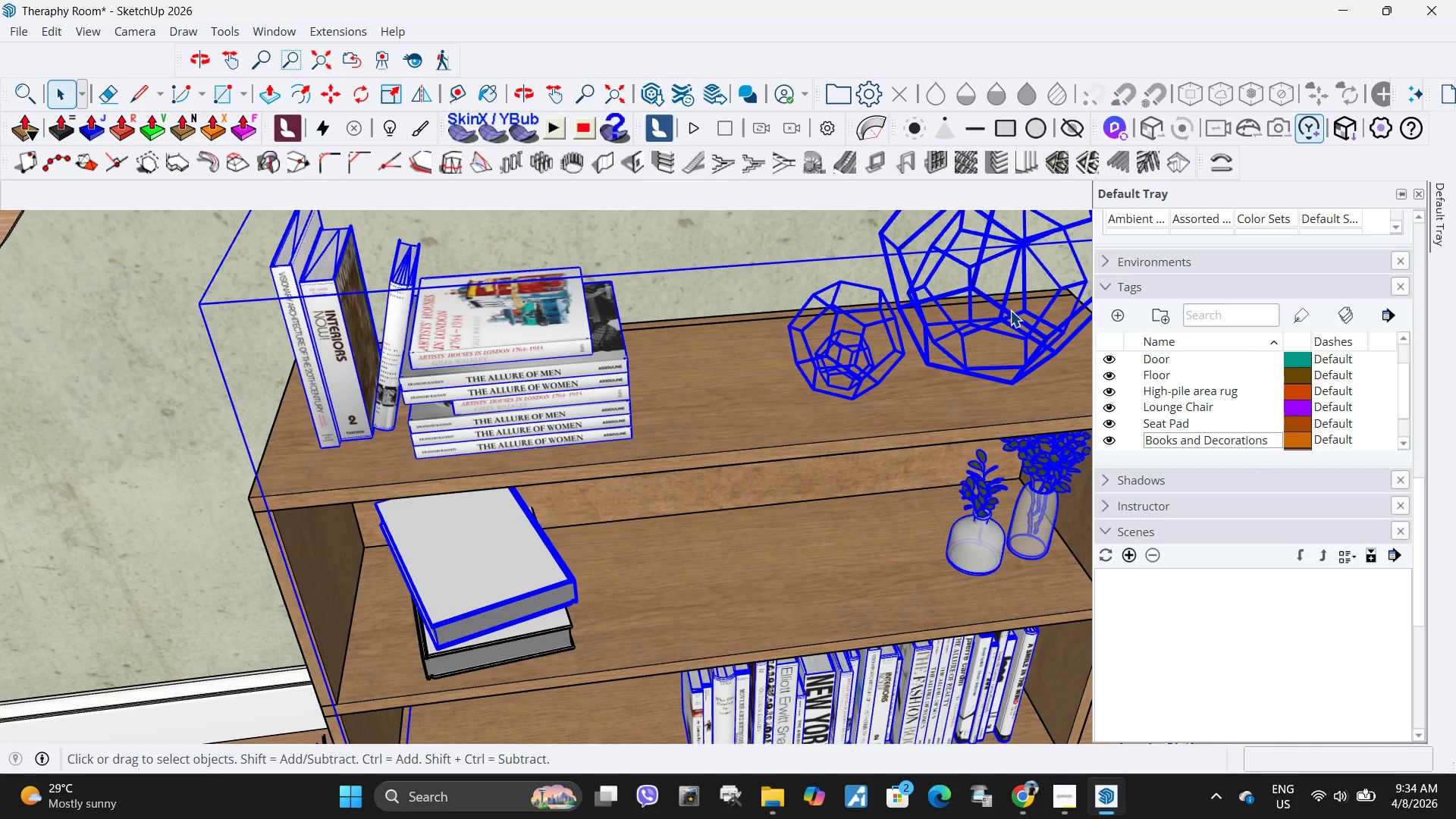 
left_click([1245, 281])
 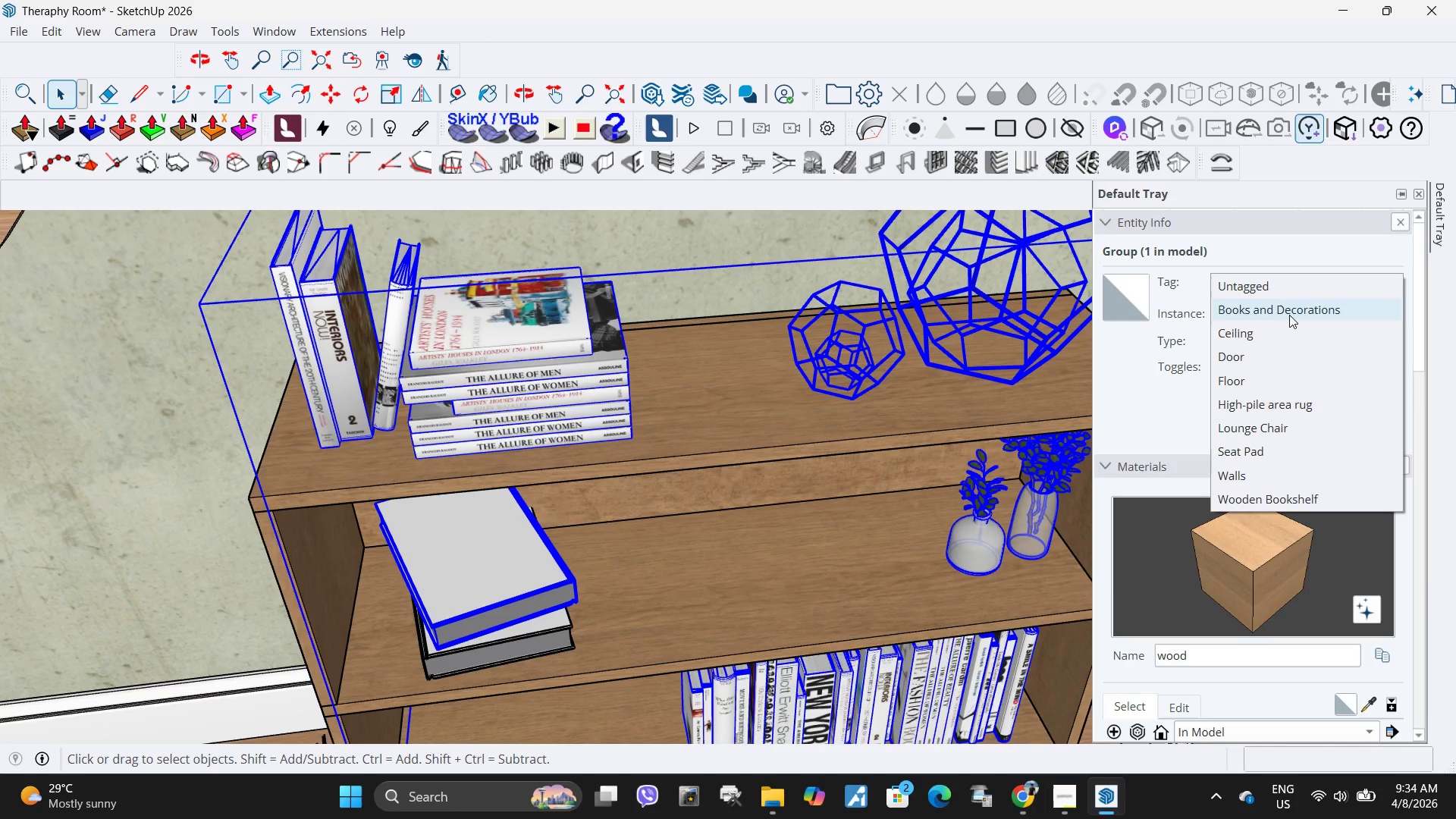 
scroll: coordinate [1282, 320], scroll_direction: up, amount: 18.0
 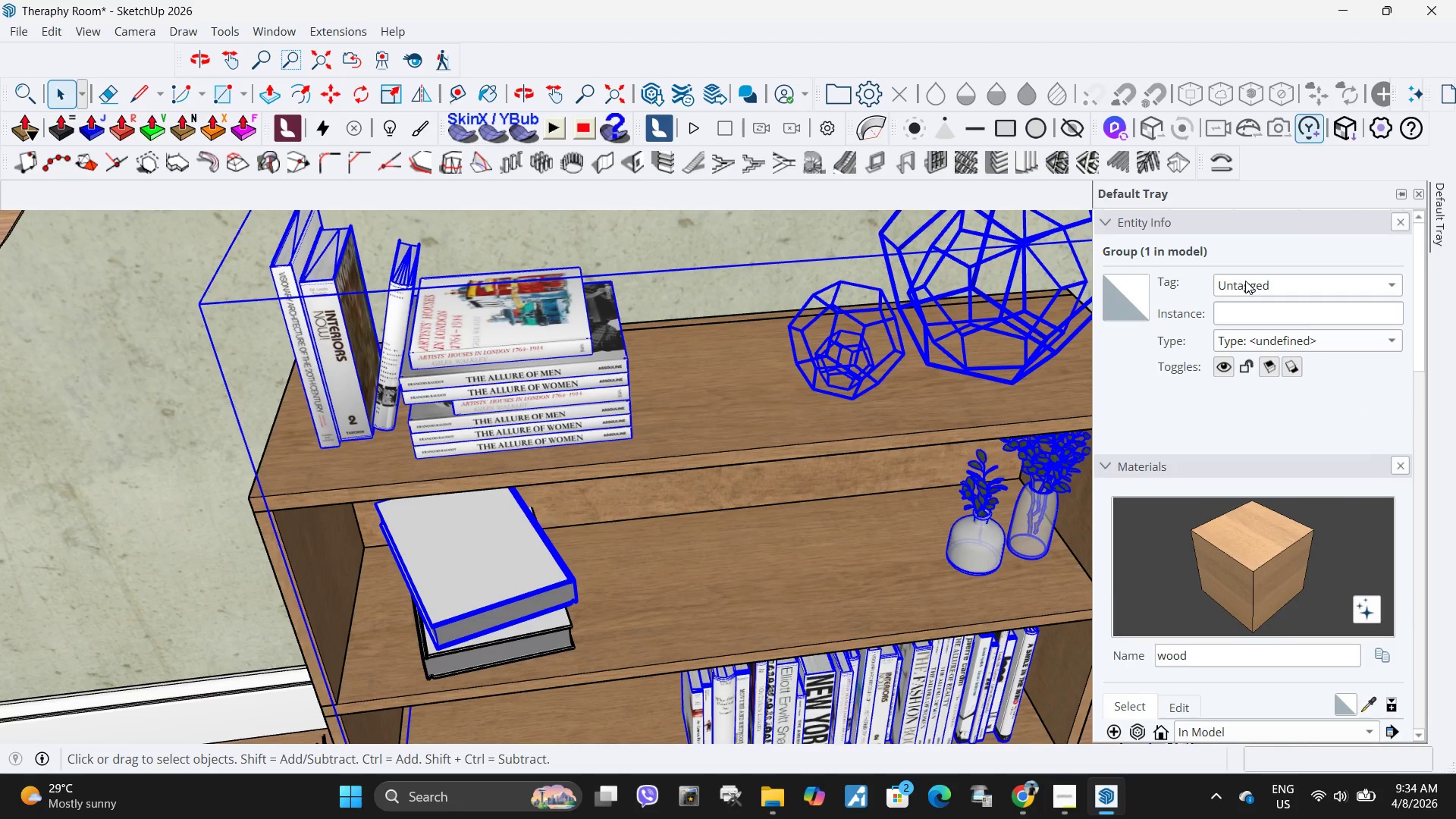 
left_click([1291, 311])
 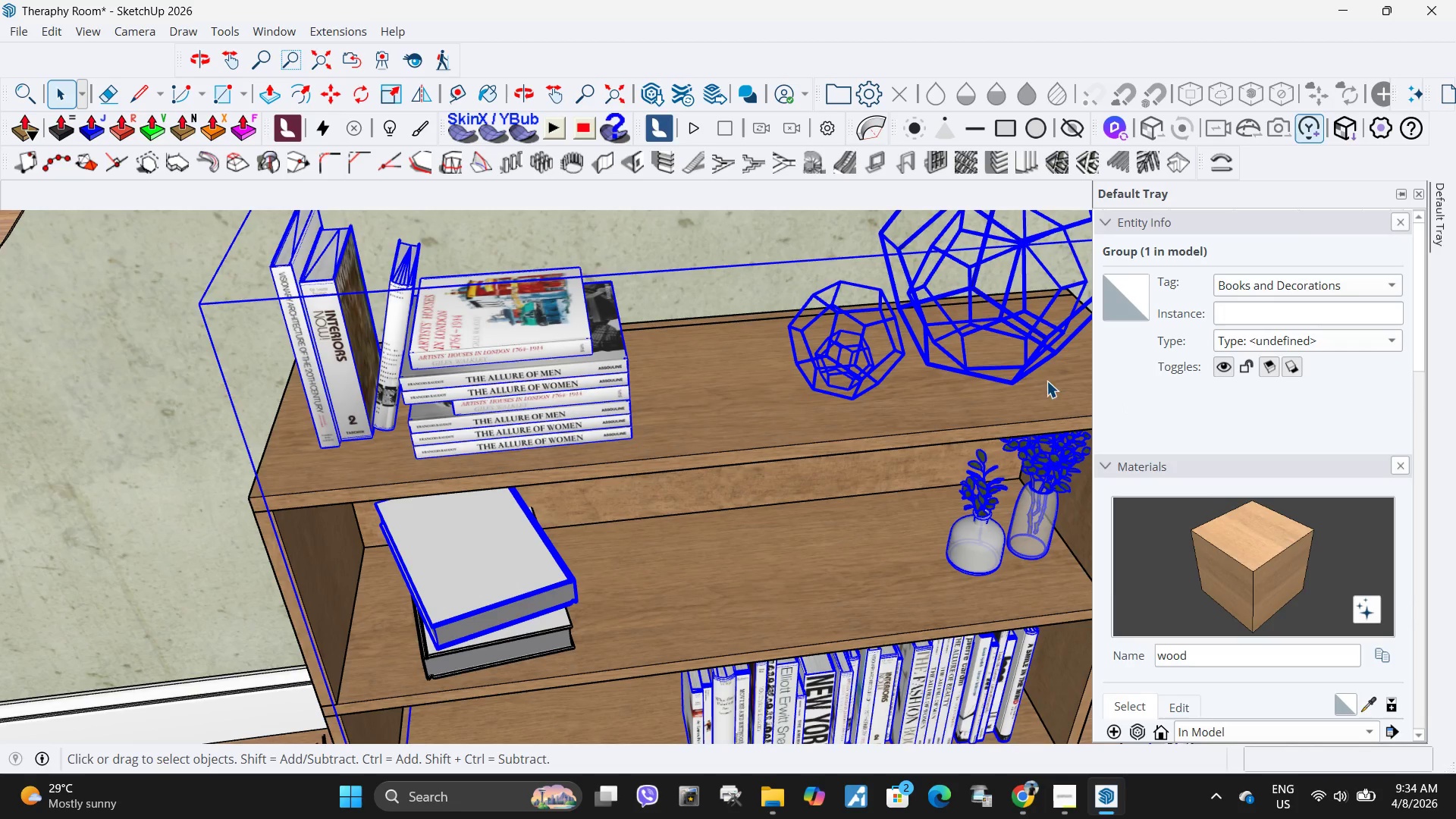 
left_click([951, 571])
 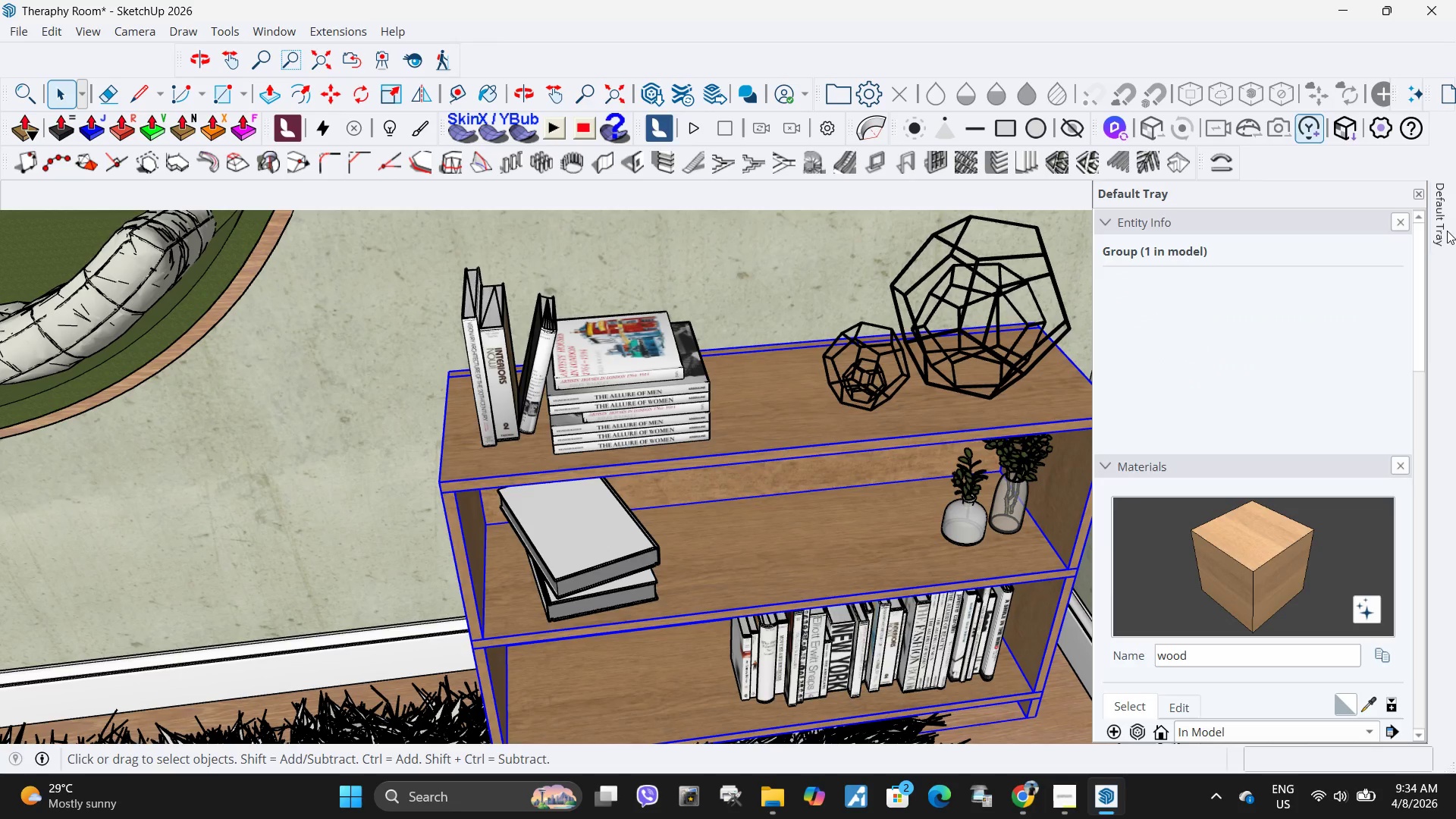 
scroll: coordinate [1240, 649], scroll_direction: down, amount: 36.0
 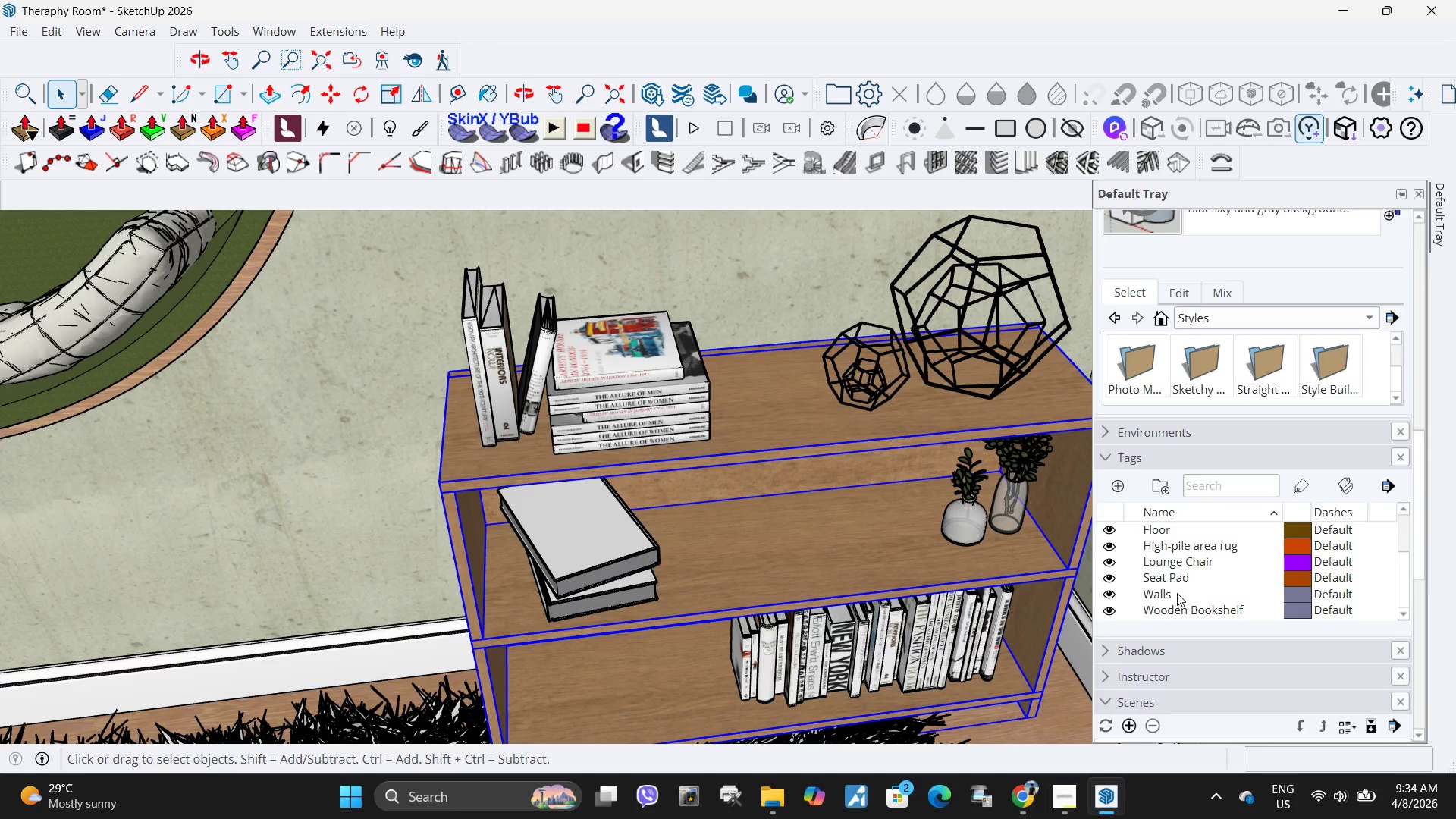 
left_click([1108, 475])
 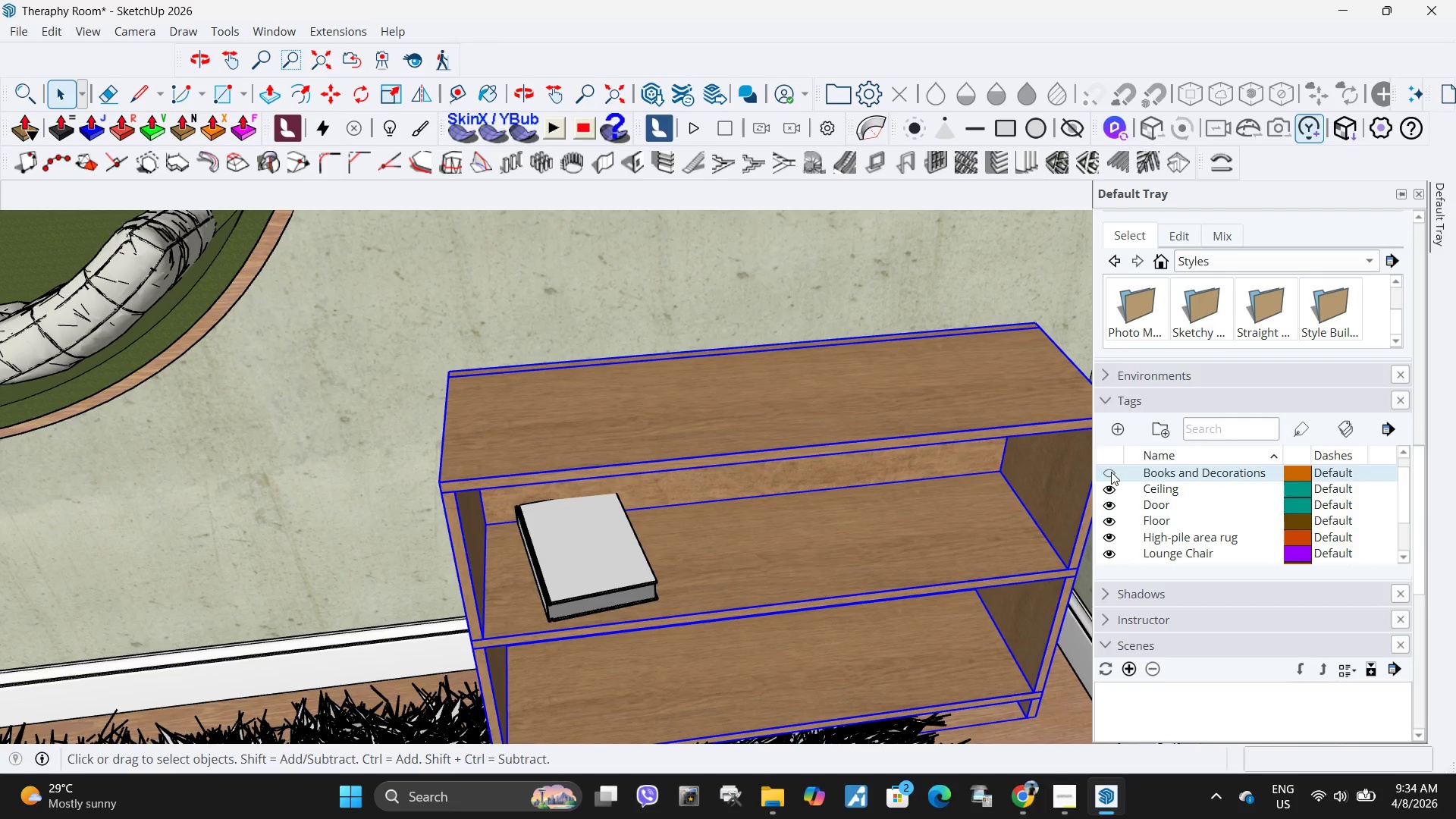 
scroll: coordinate [1167, 516], scroll_direction: none, amount: 0.0
 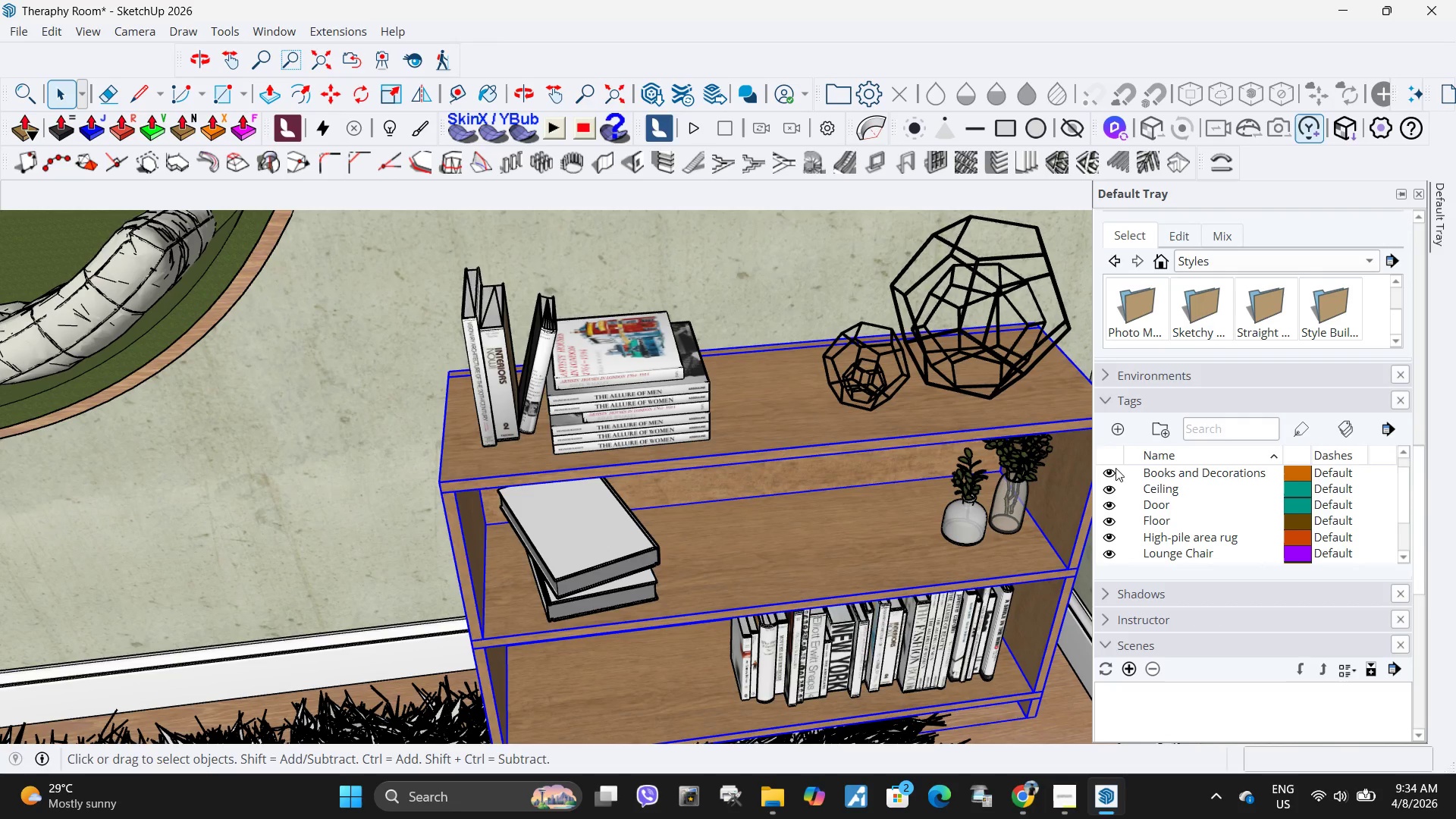 
left_click([1111, 472])
 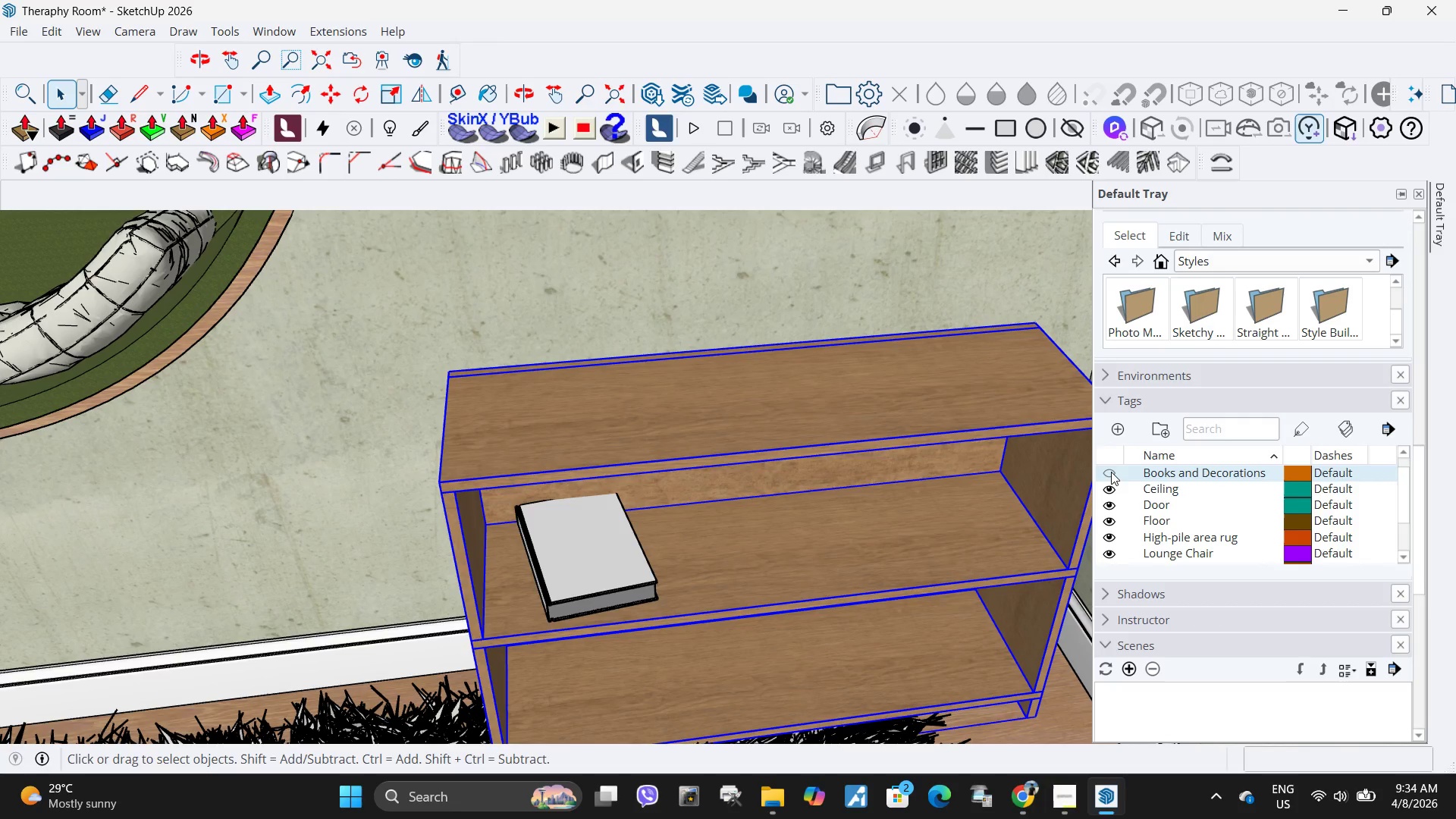 
double_click([1111, 472])
 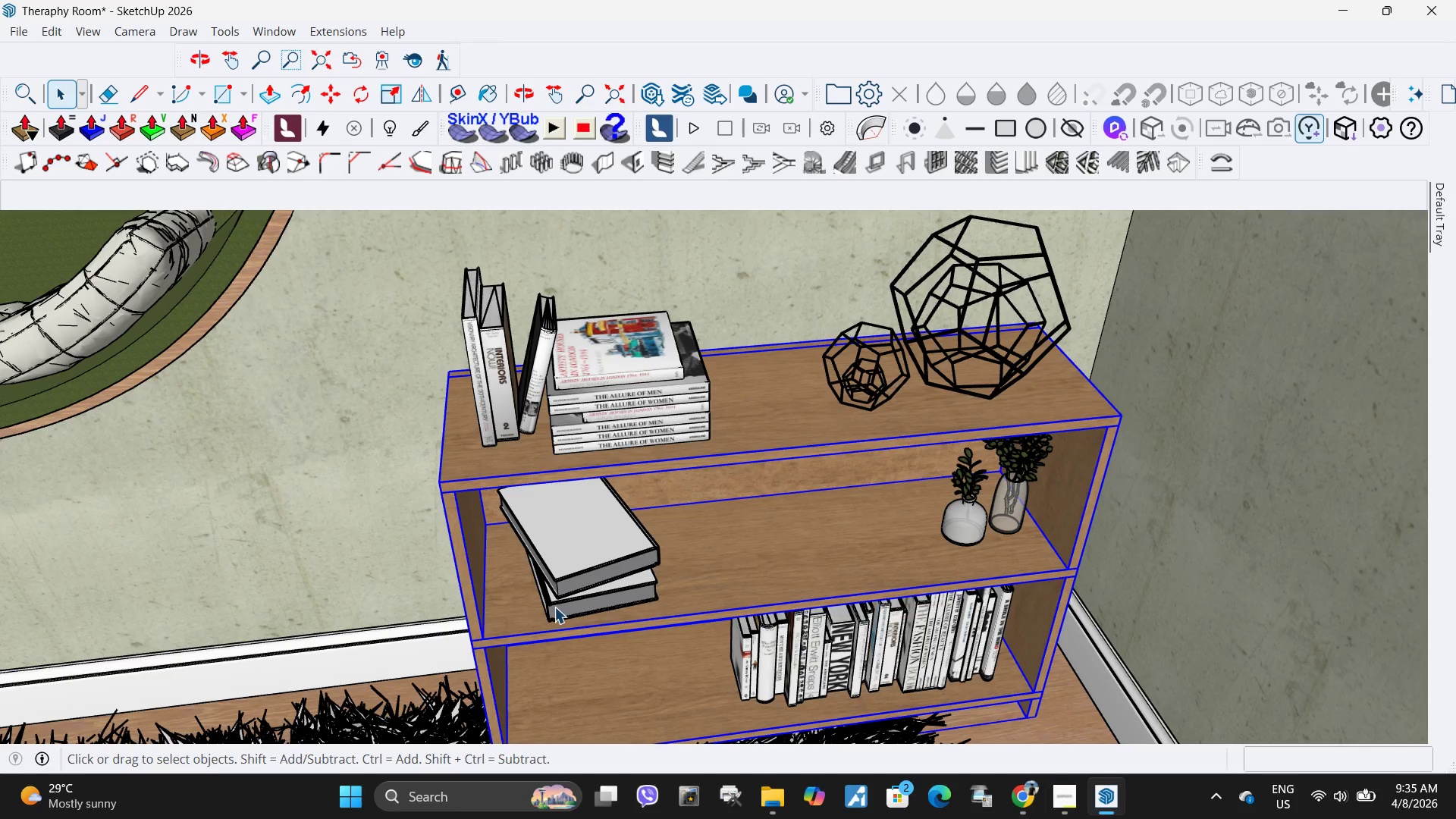 
left_click([582, 601])
 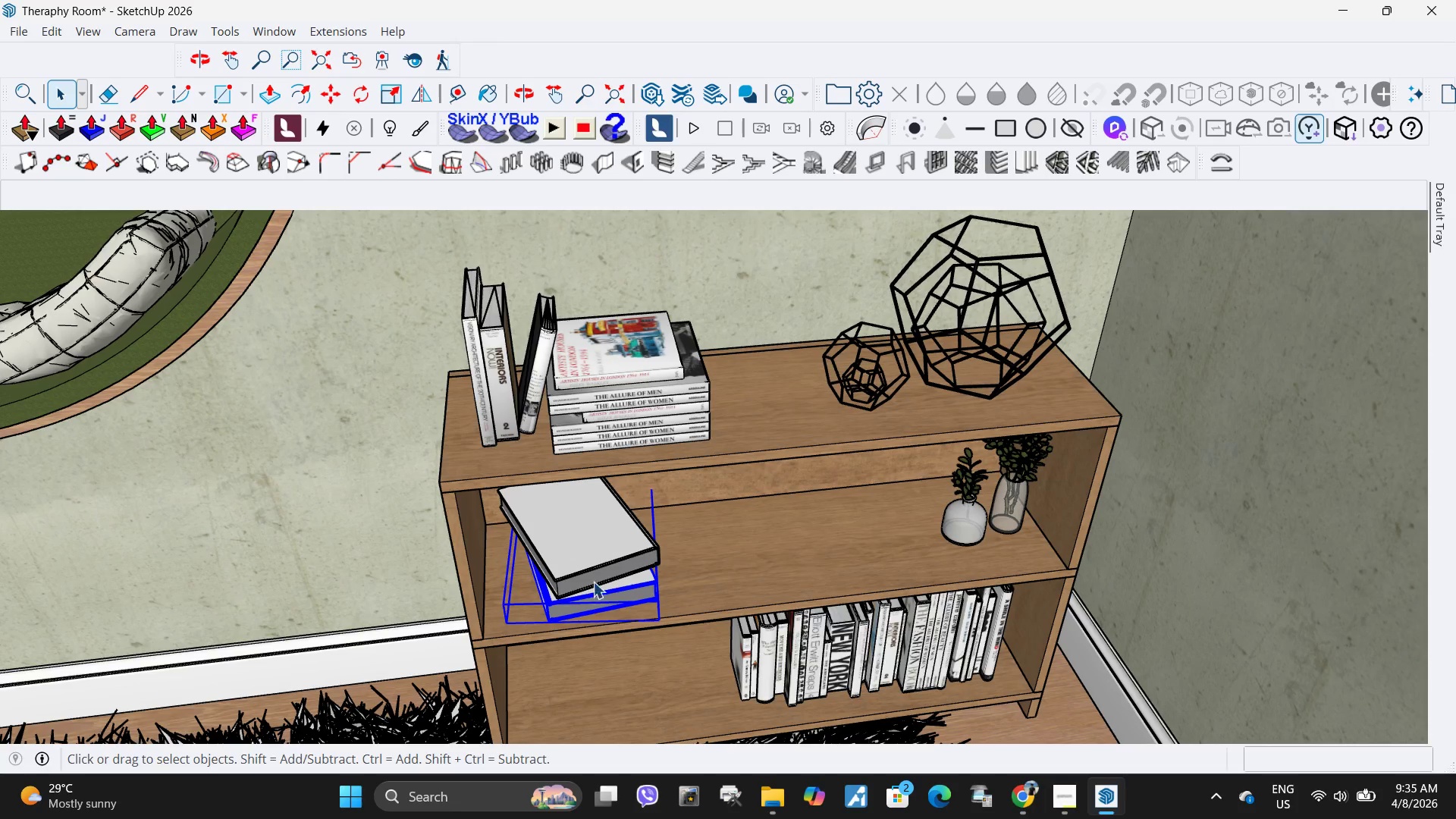 
hold_key(key=ShiftLeft, duration=0.94)
left_click([600, 558])
 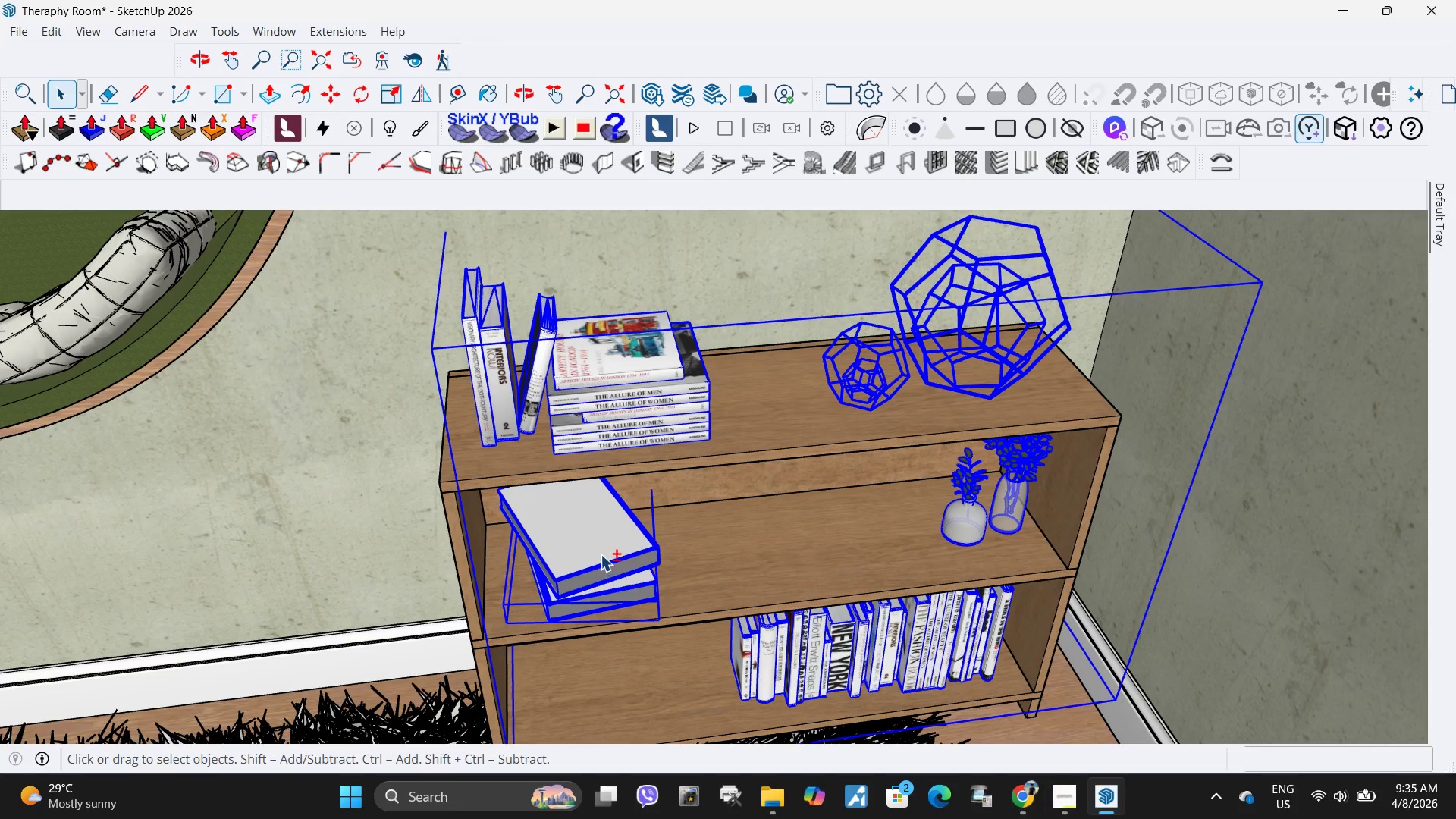 
hold_key(key=ShiftLeft, duration=28.84)
right_click([601, 554])
 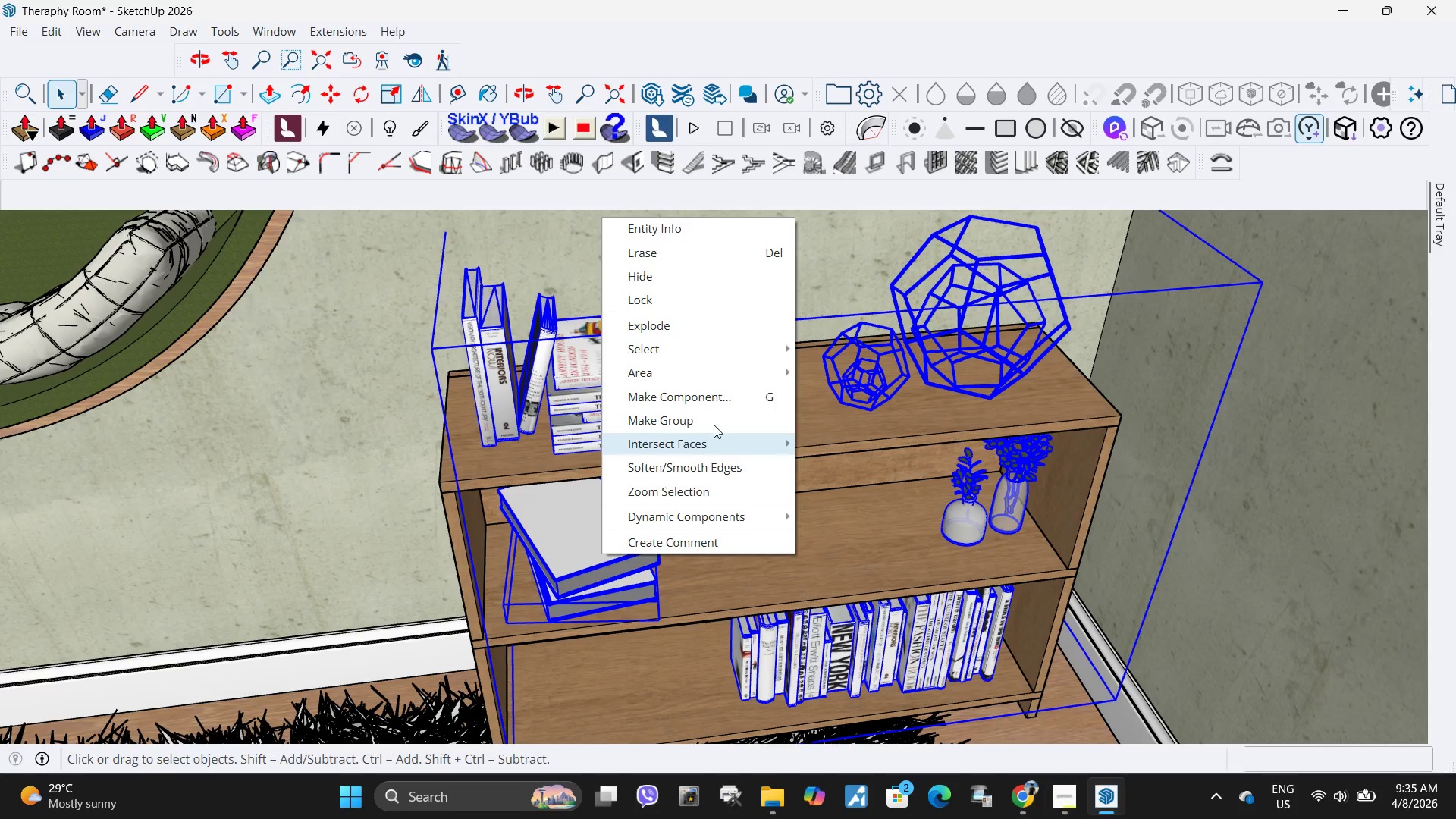 
left_click([714, 425])
 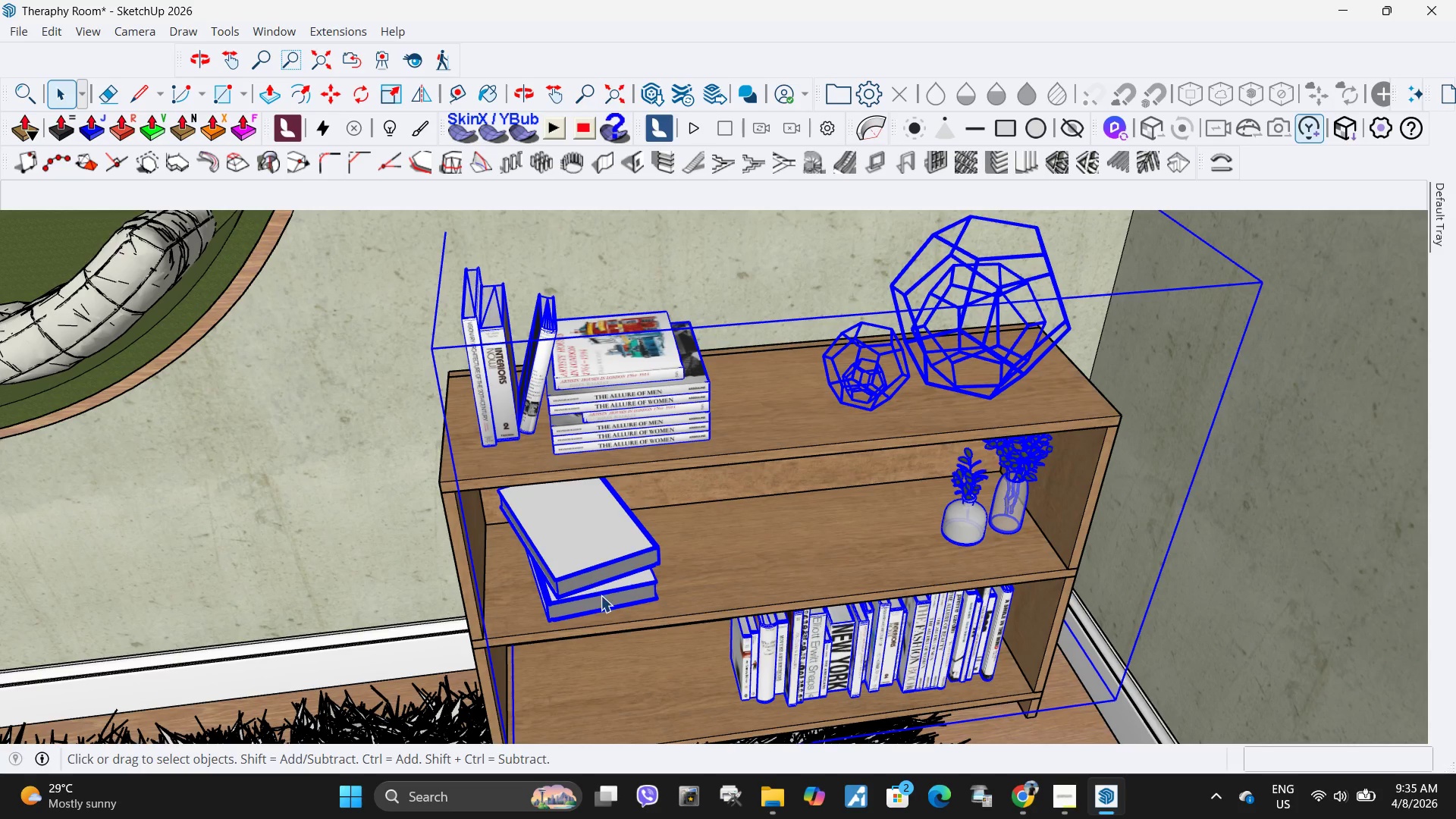 
right_click([601, 595])
 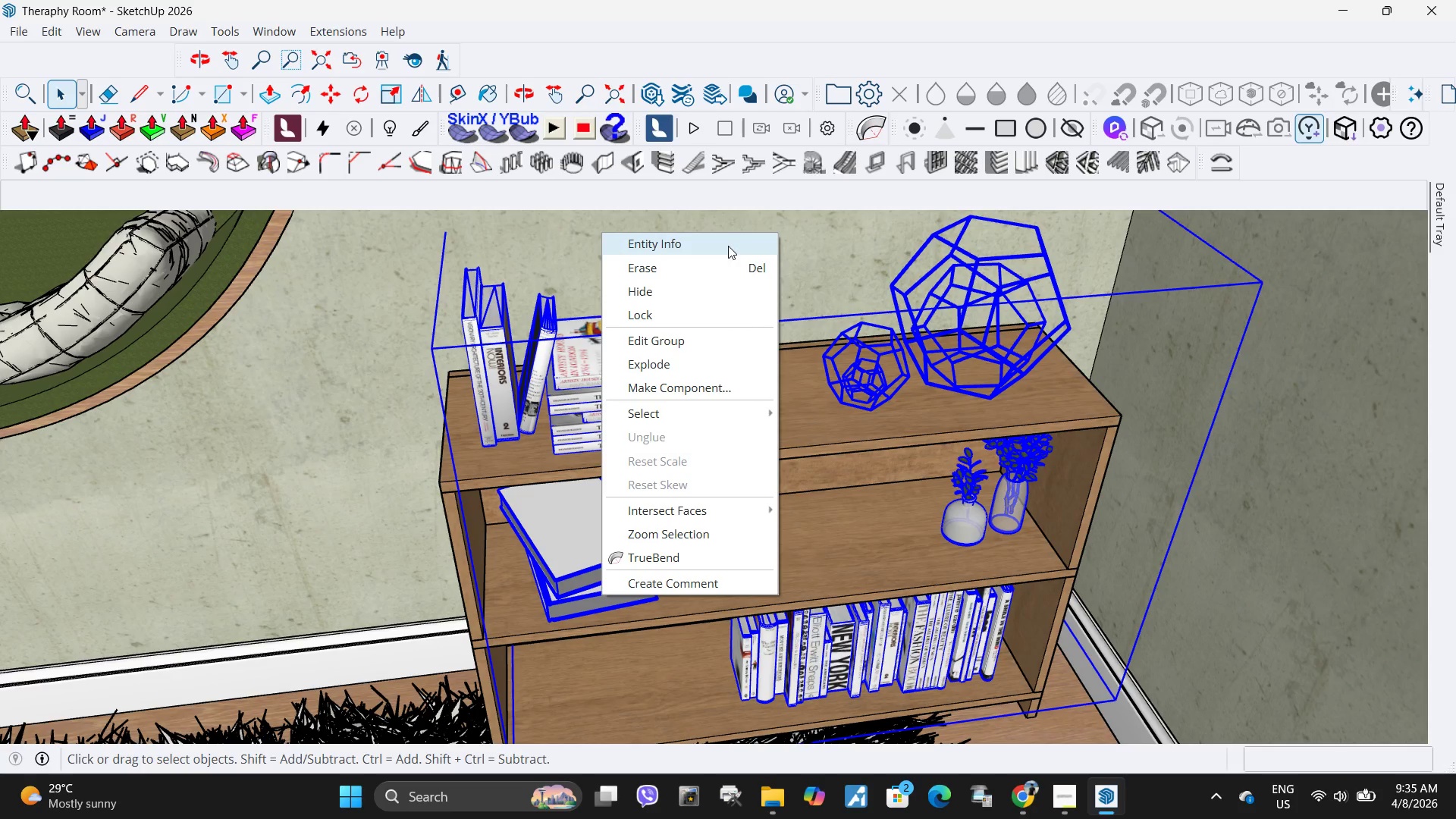 
left_click([728, 247])
 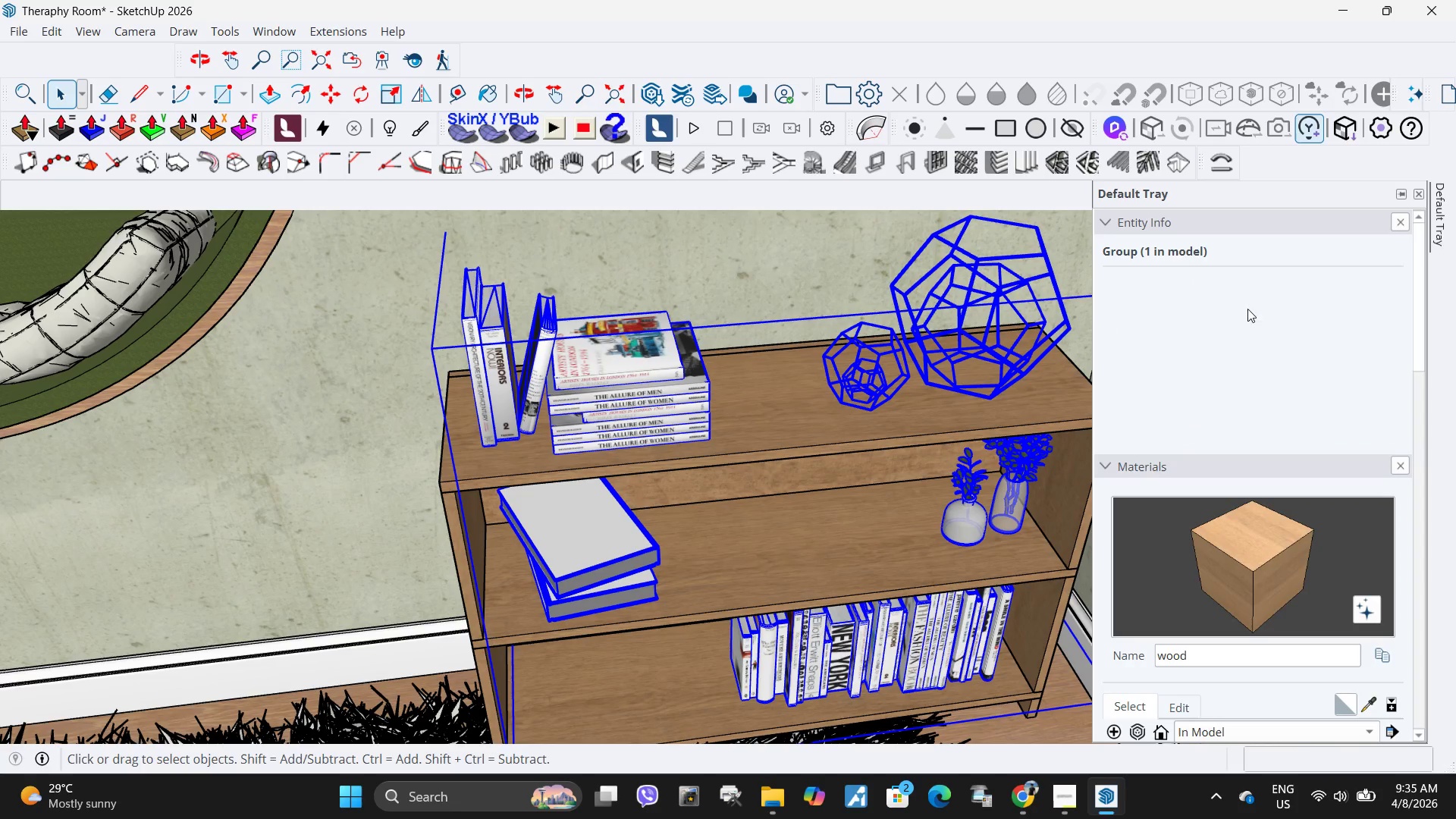 
left_click([1269, 287])
 